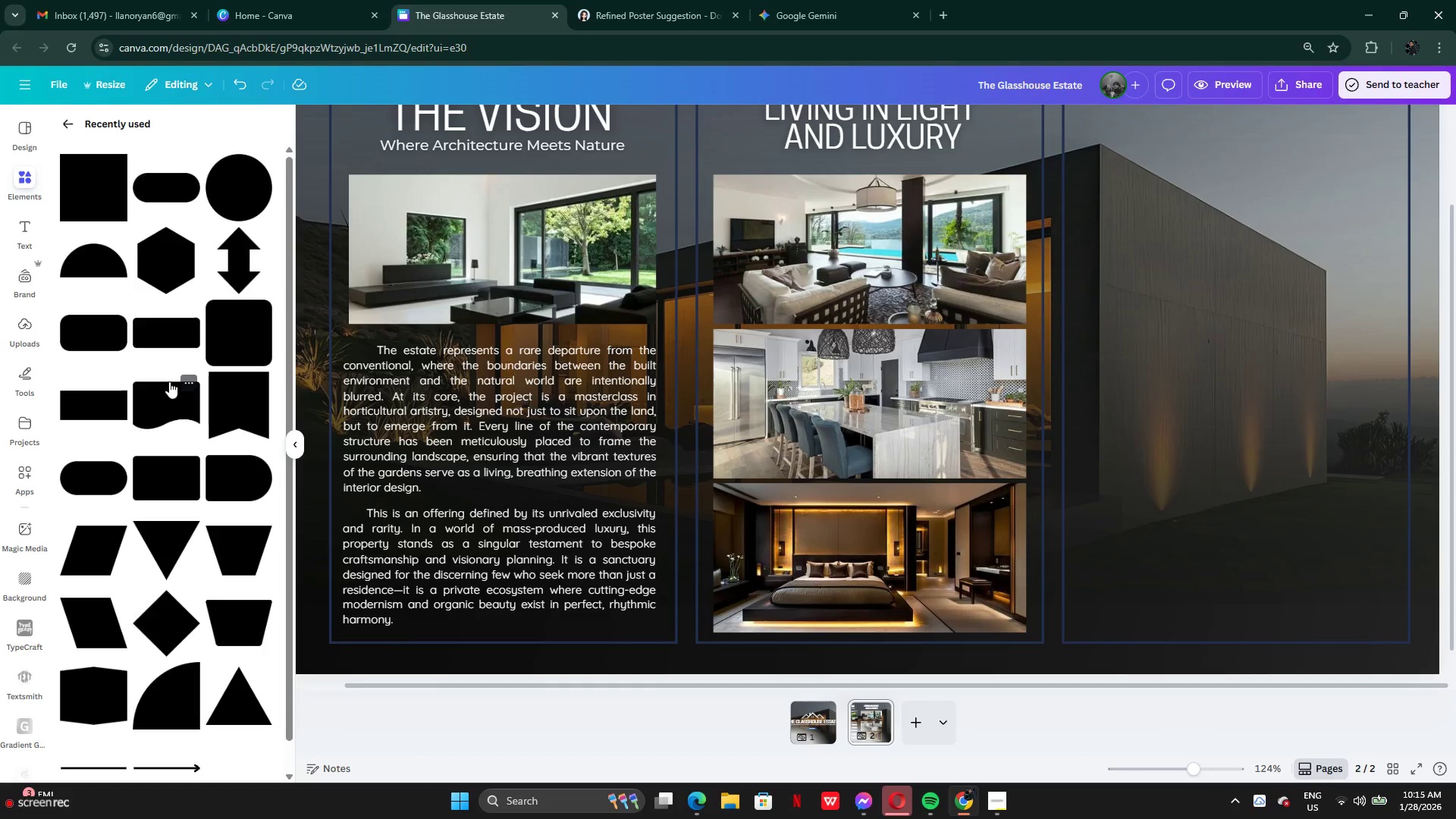 
left_click([59, 124])
 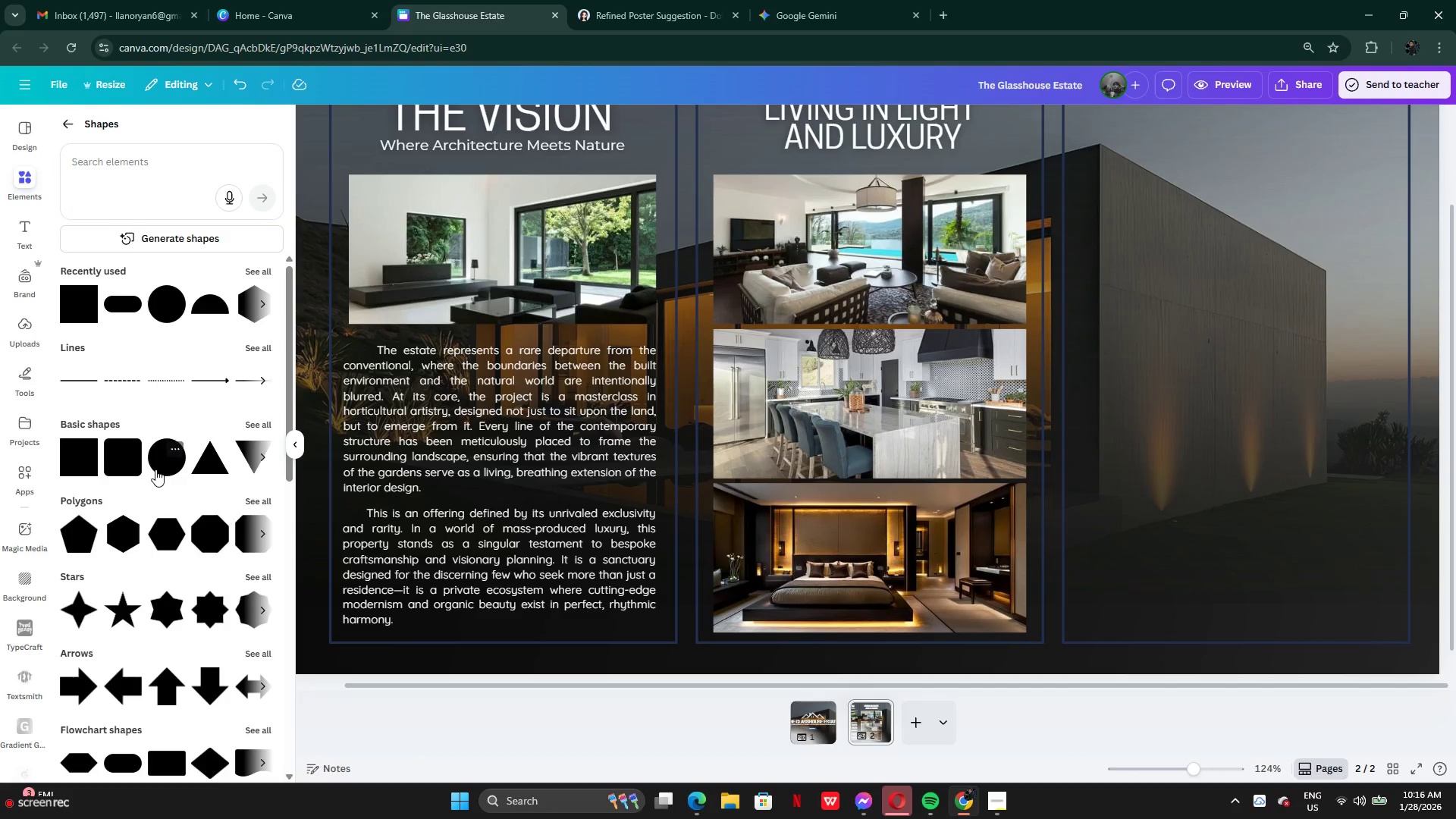 
scroll: coordinate [156, 469], scroll_direction: down, amount: 3.0
 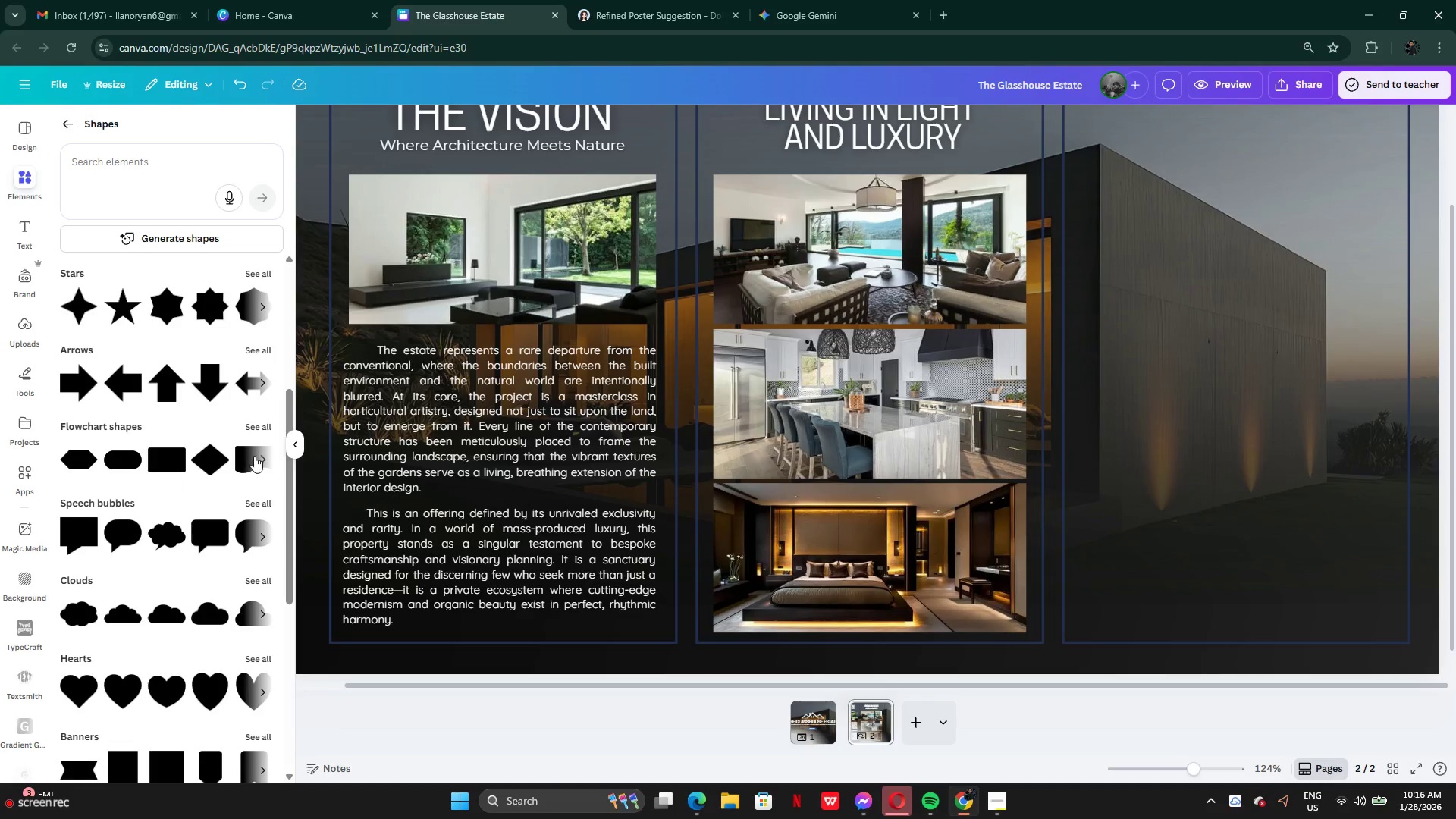 
left_click([262, 422])
 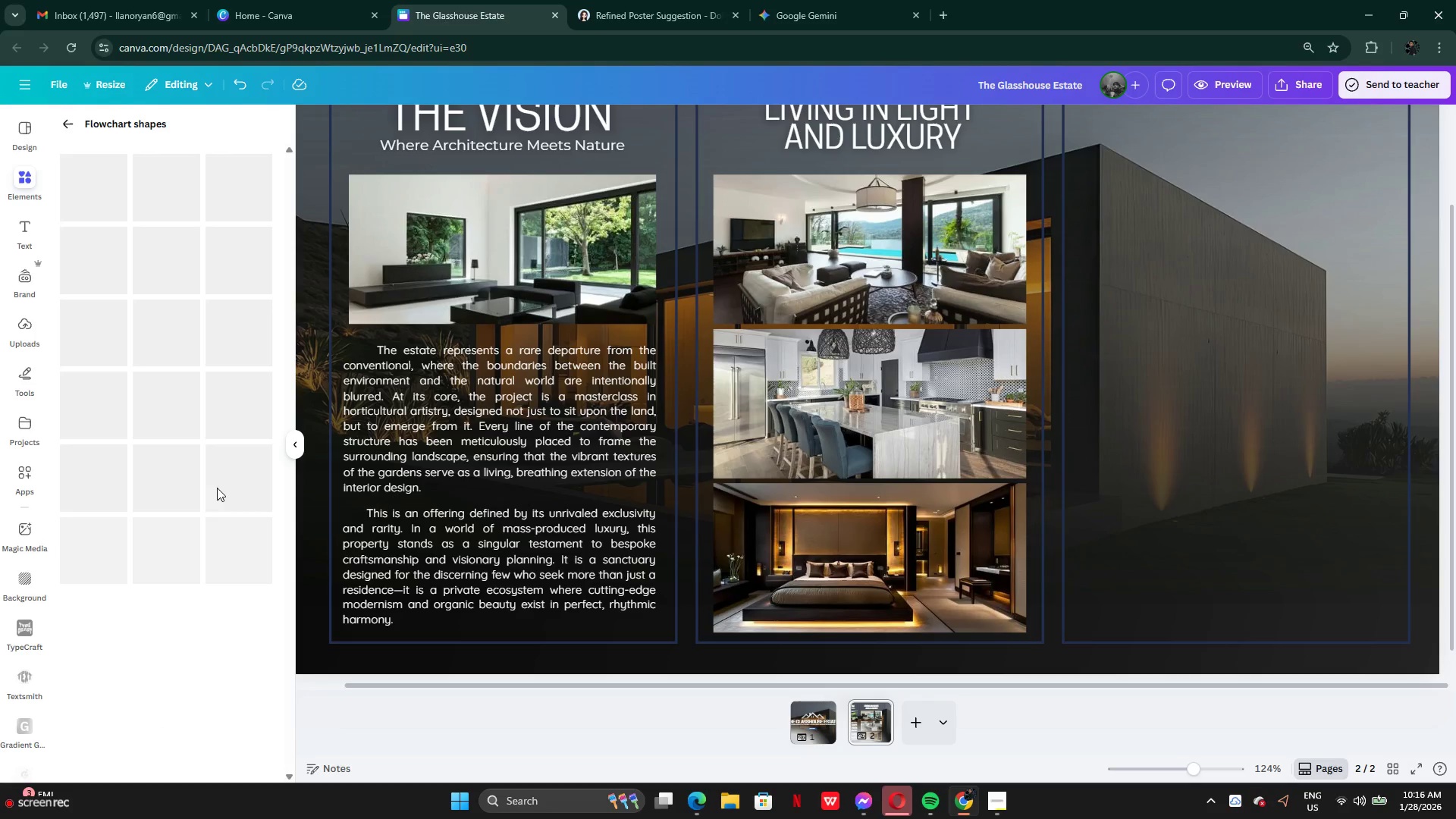 
mouse_move([199, 522])
 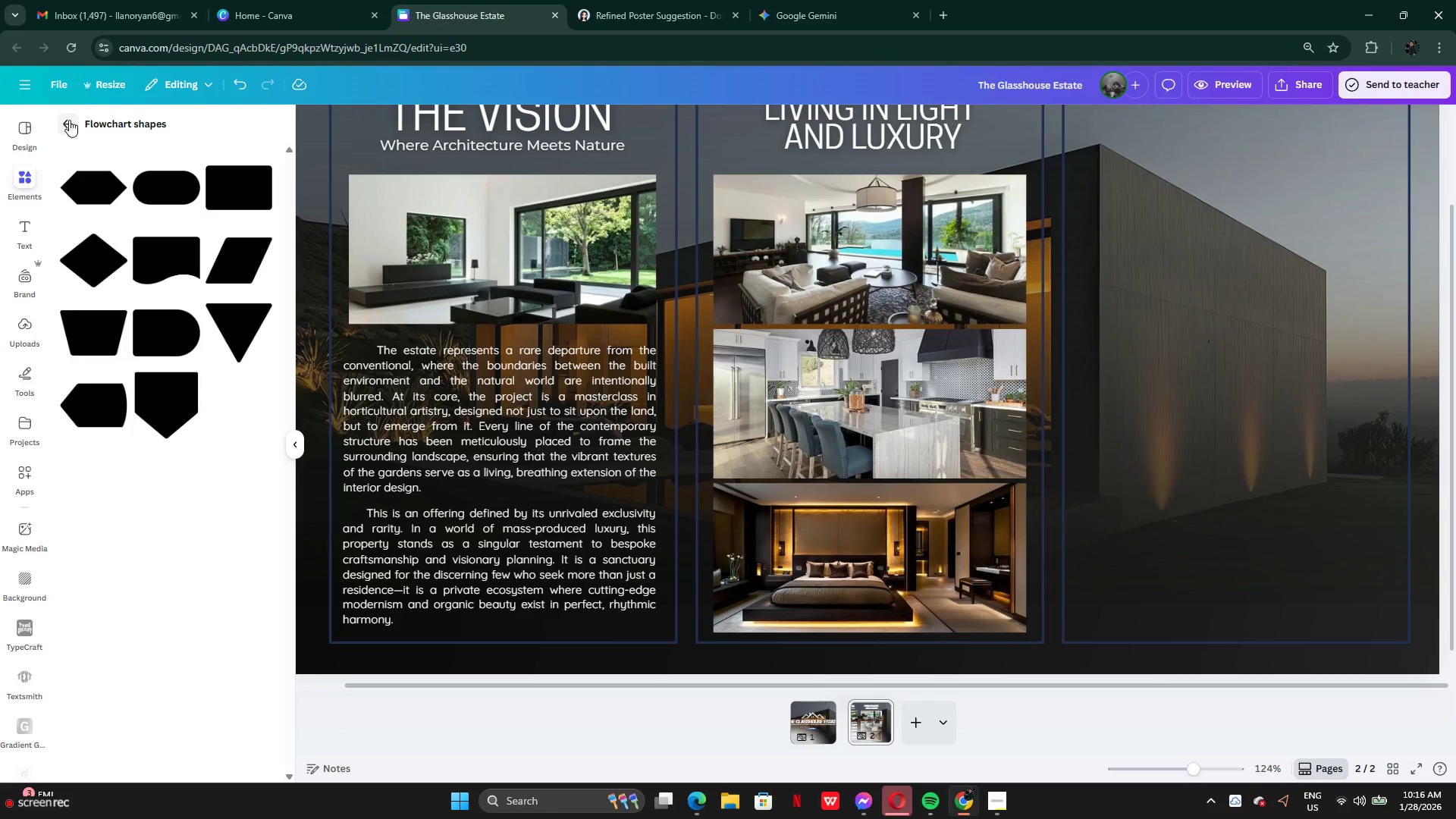 
left_click([69, 120])
 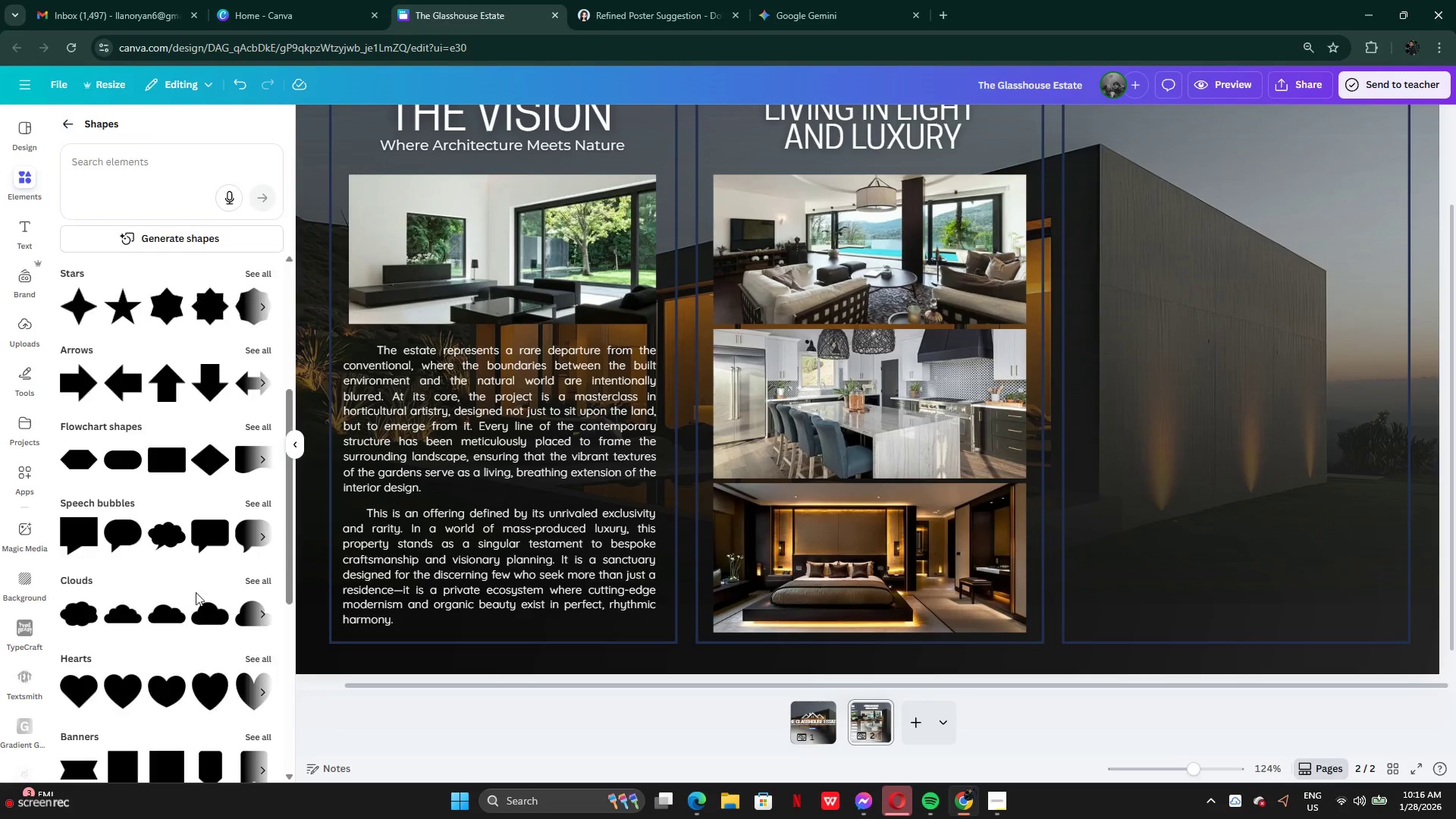 
scroll: coordinate [196, 598], scroll_direction: down, amount: 4.0
 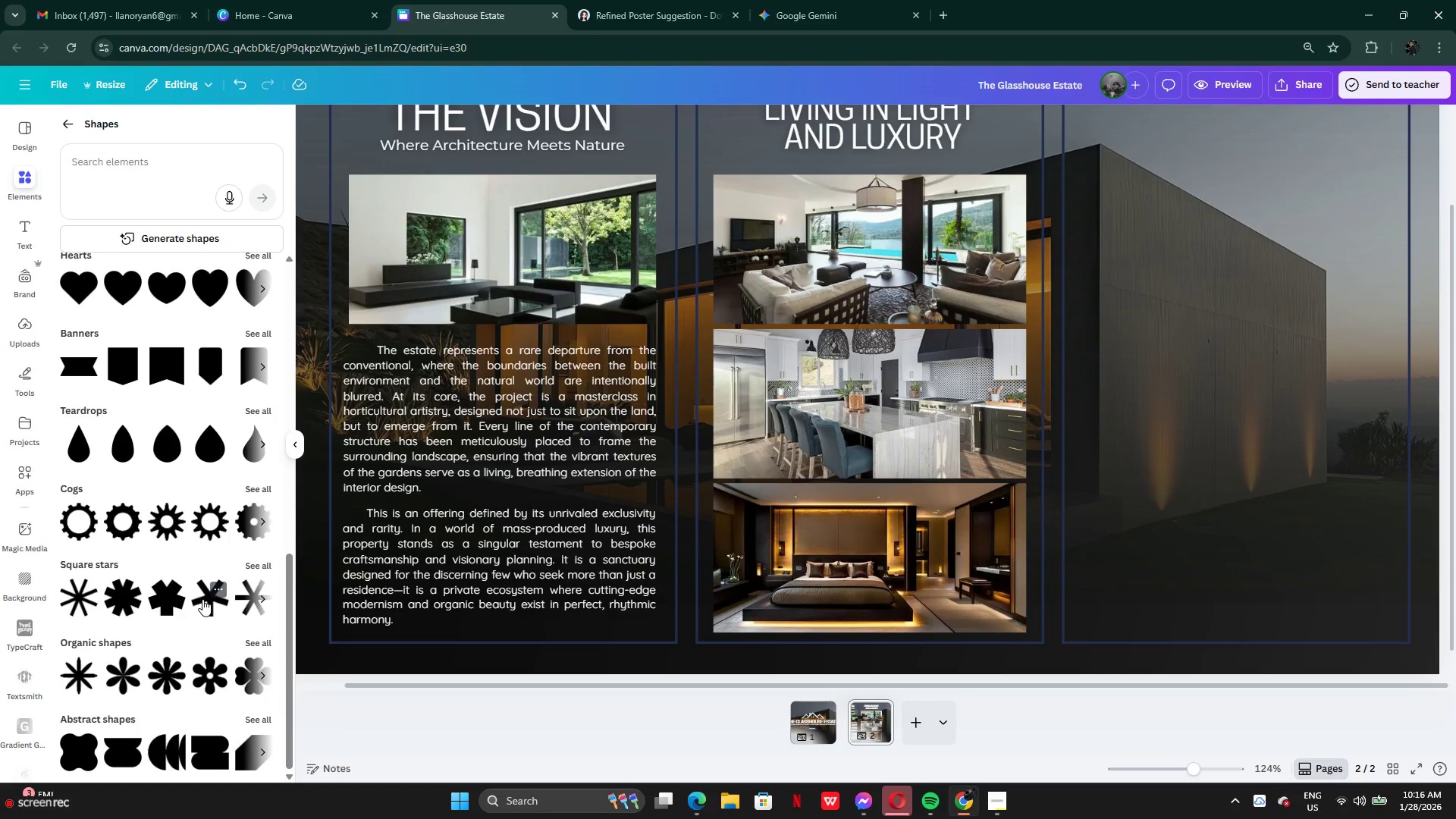 
scroll: coordinate [243, 488], scroll_direction: up, amount: 11.0
 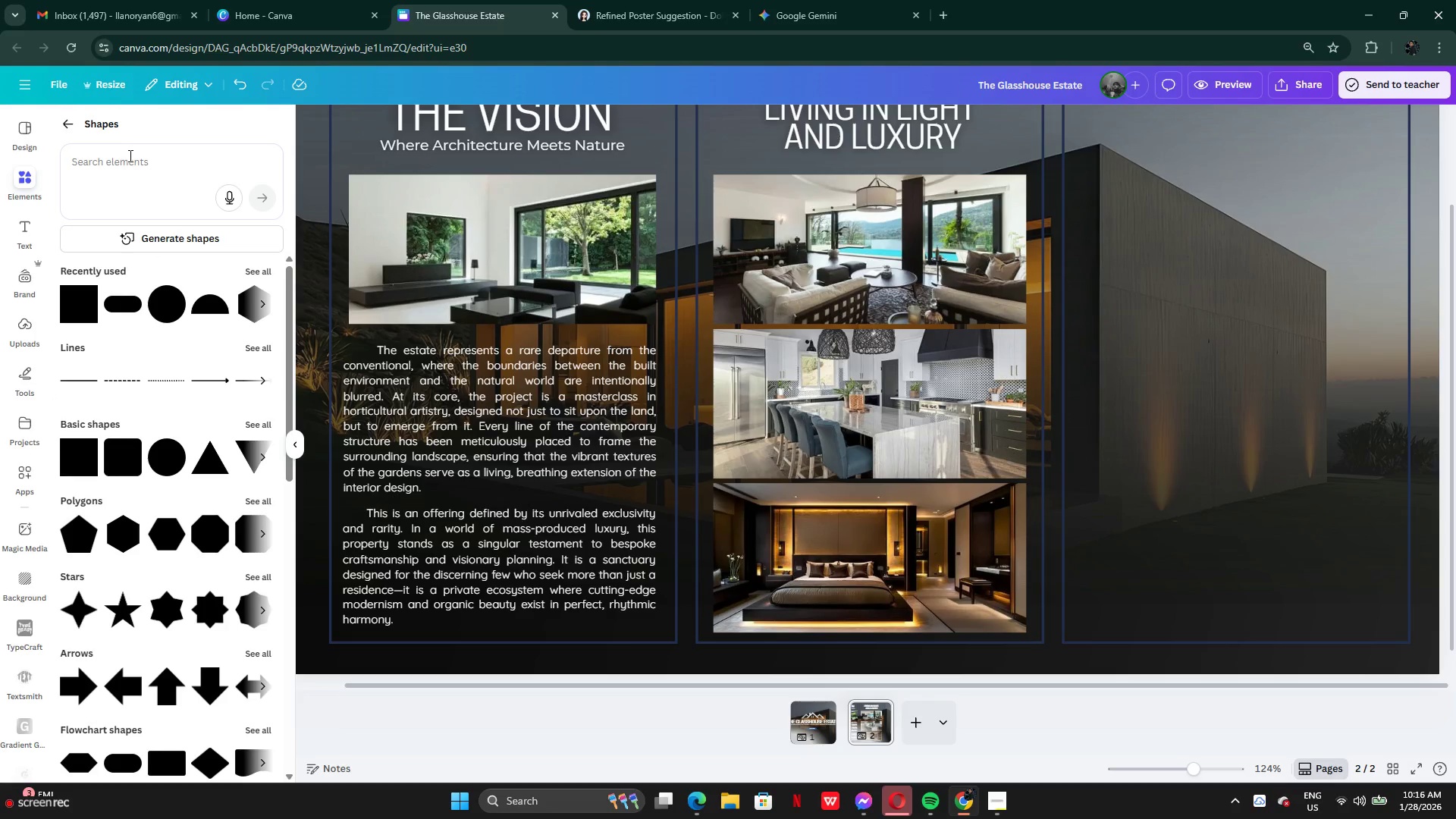 
left_click([129, 155])
 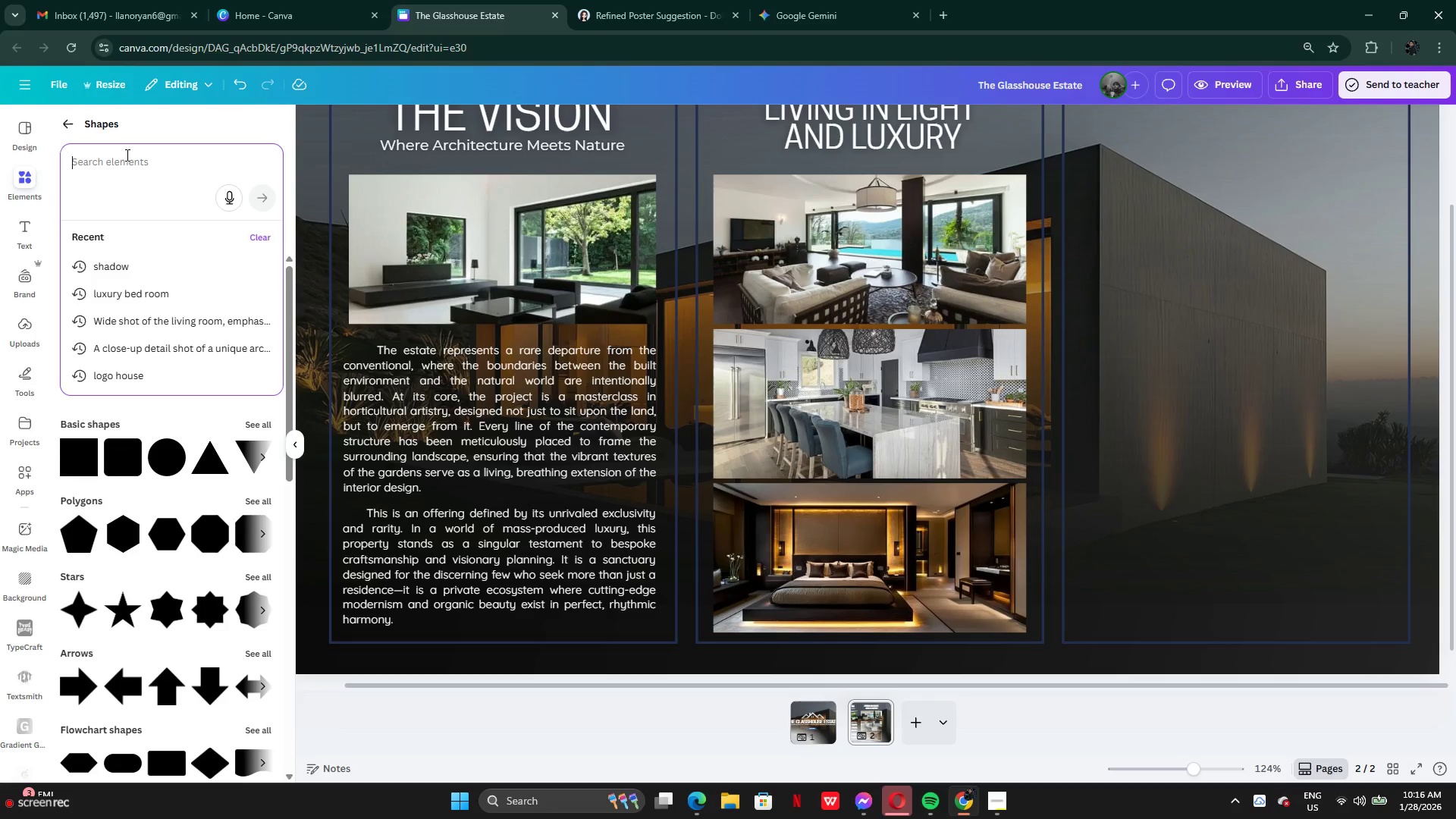 
left_click([65, 119])
 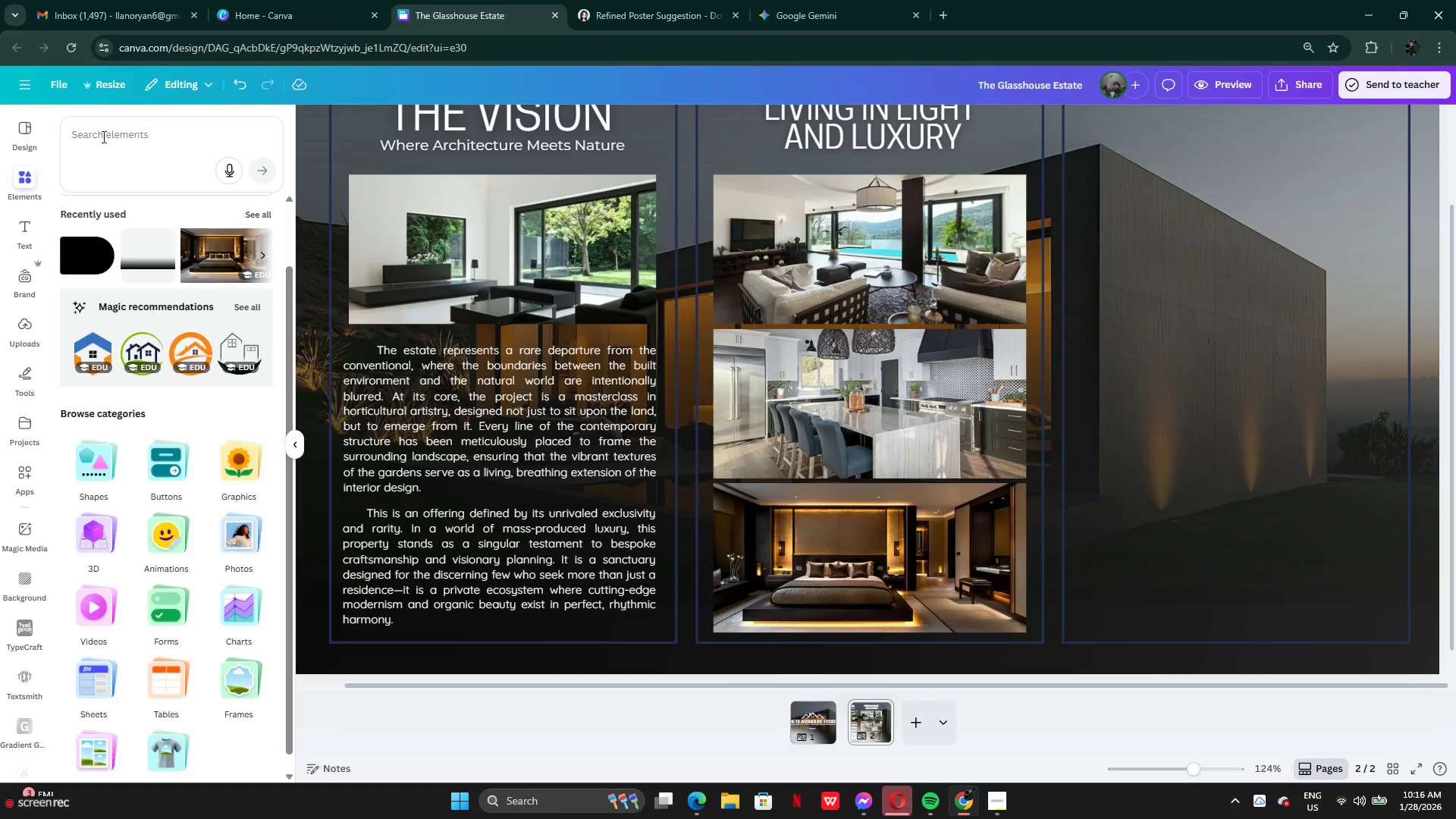 
left_click([125, 148])
 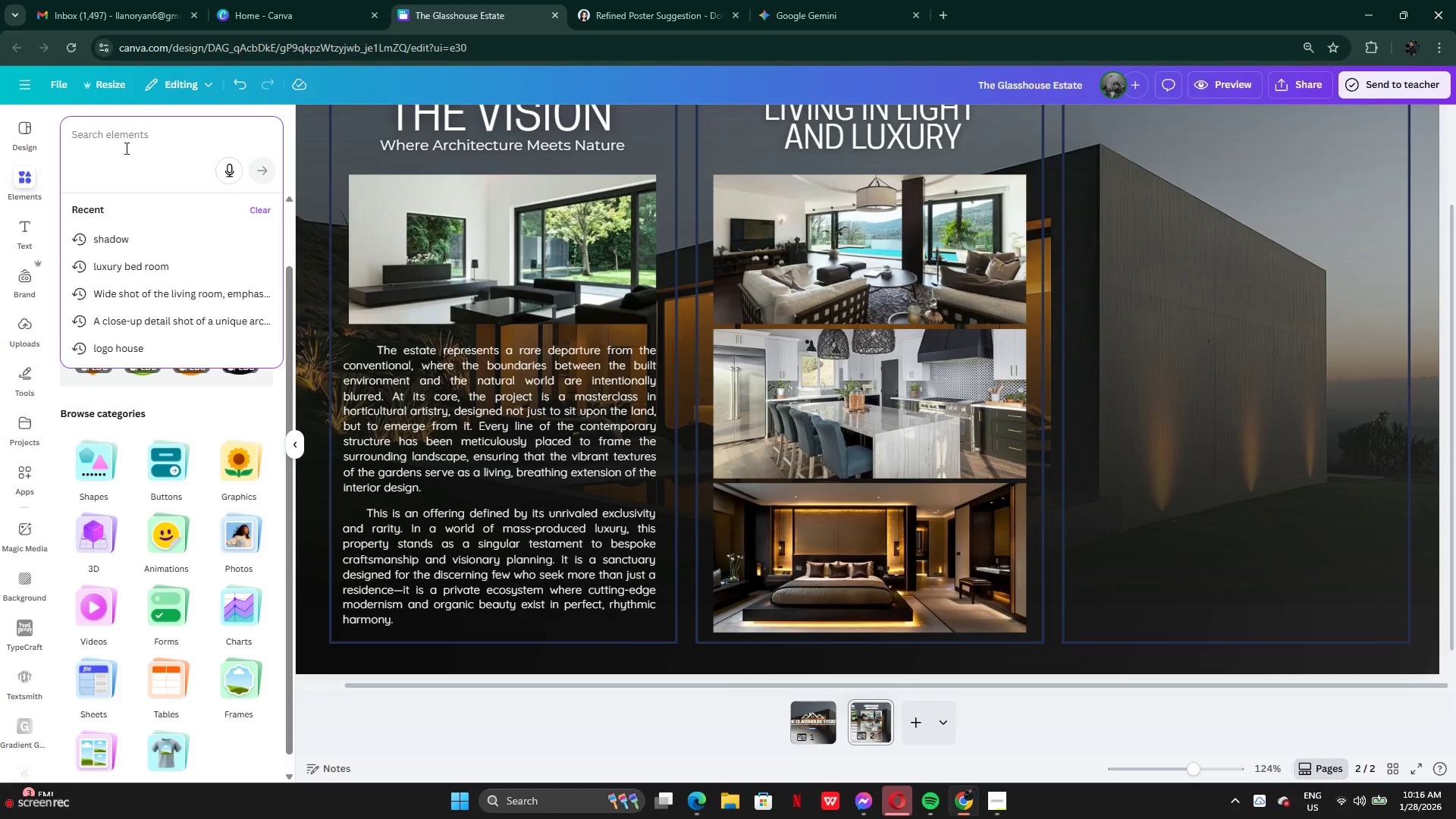 
type(footer)
 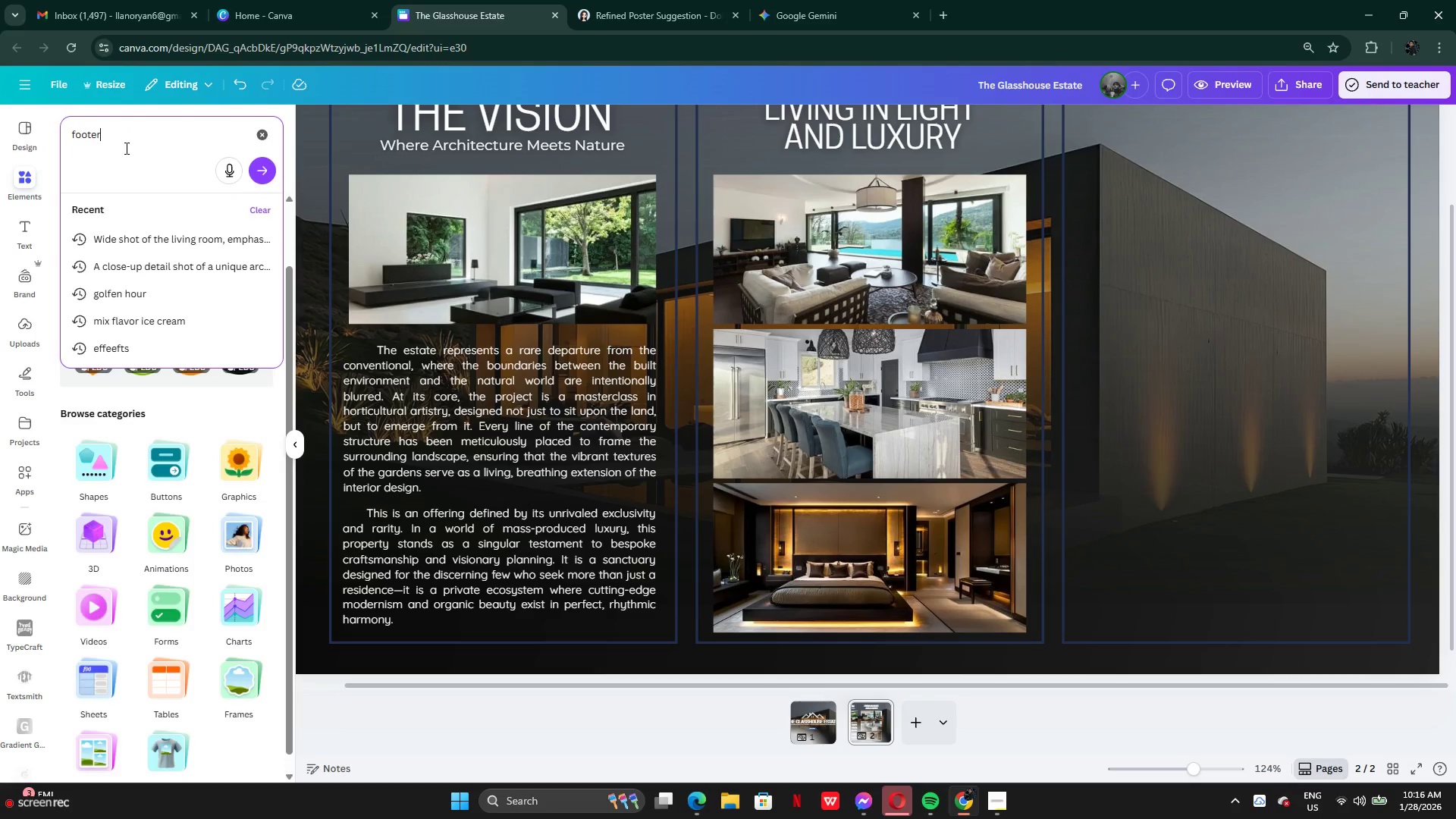 
key(Enter)
 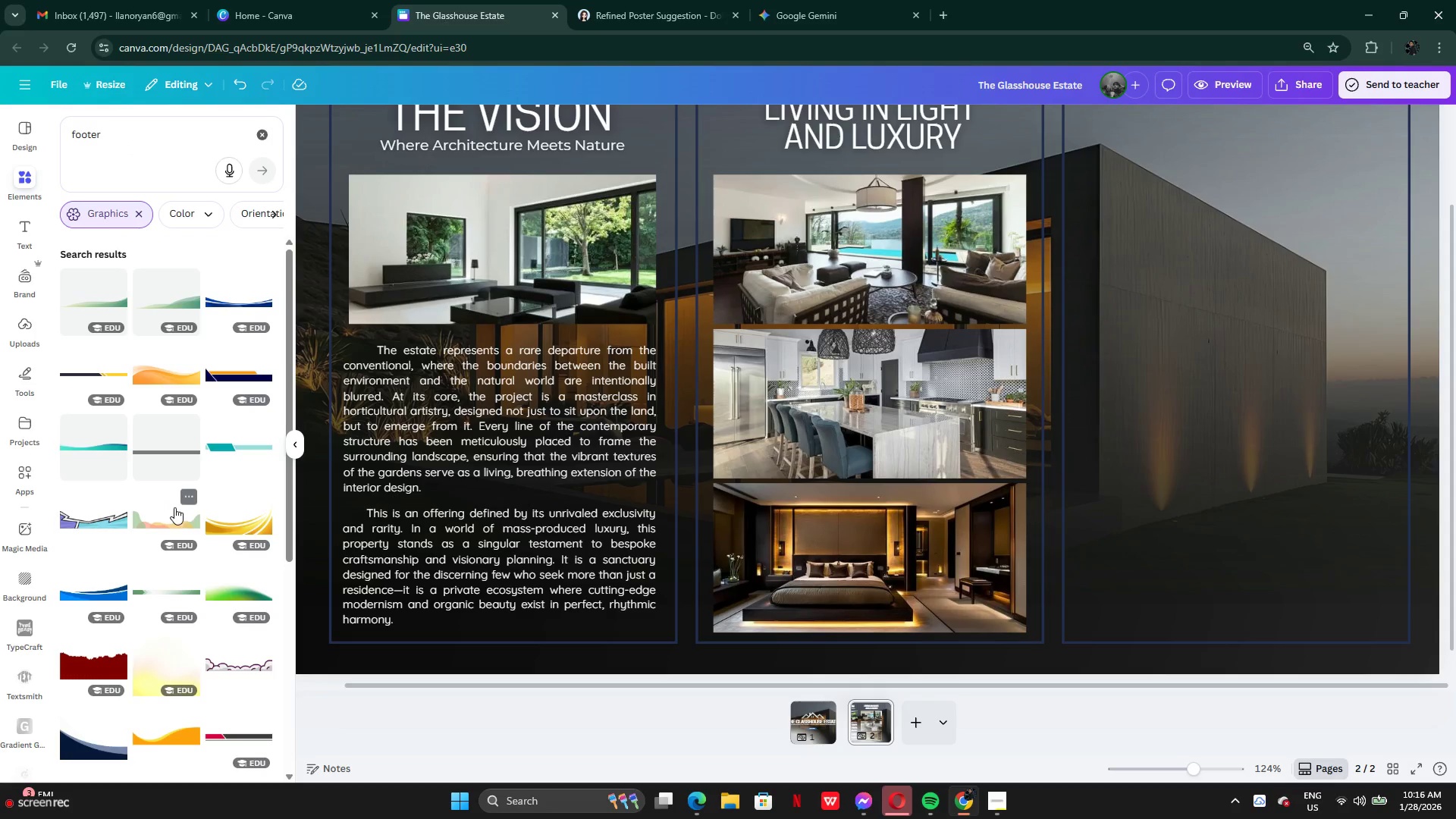 
wait(6.57)
 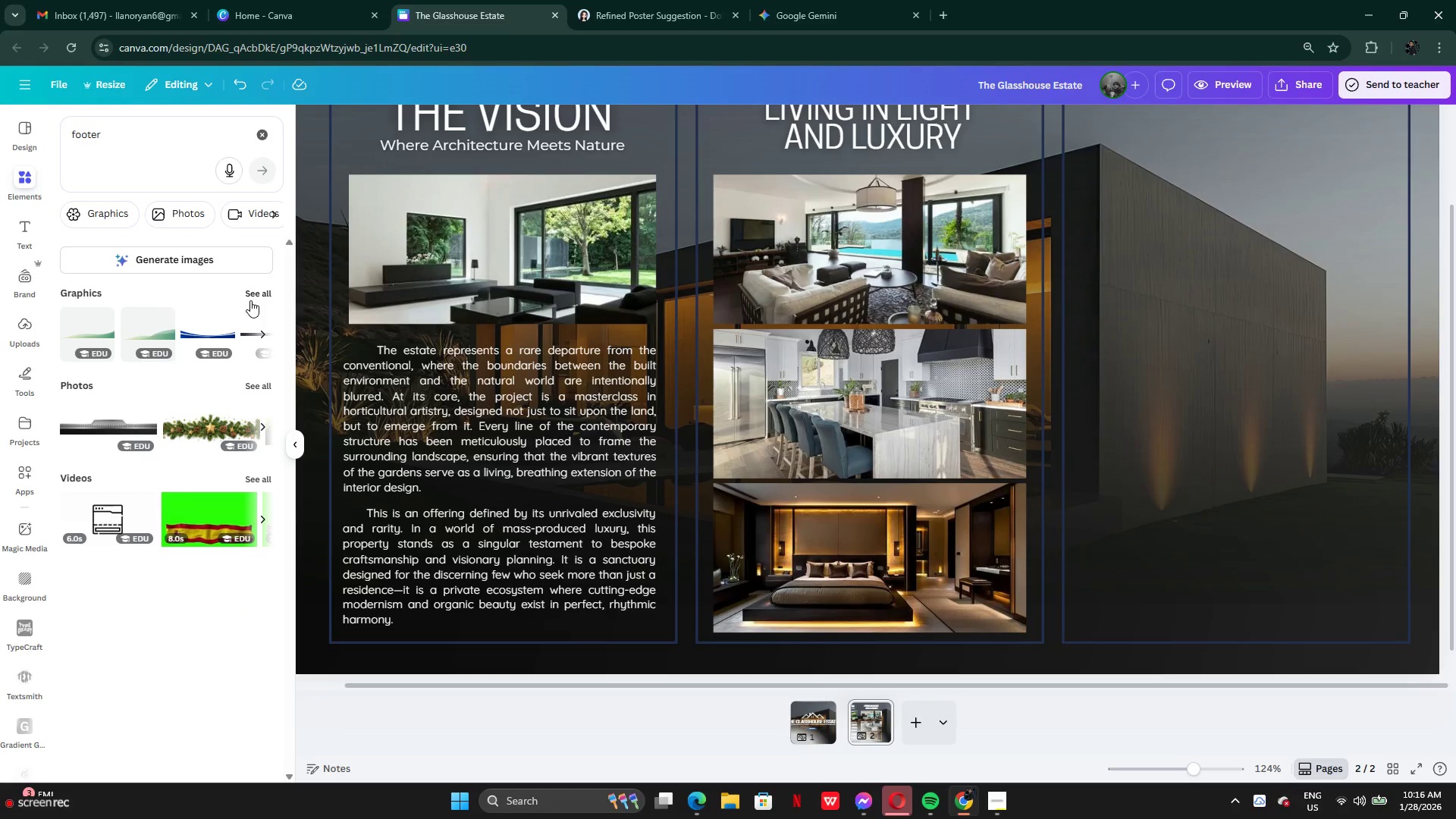 
mouse_move([178, 502])
 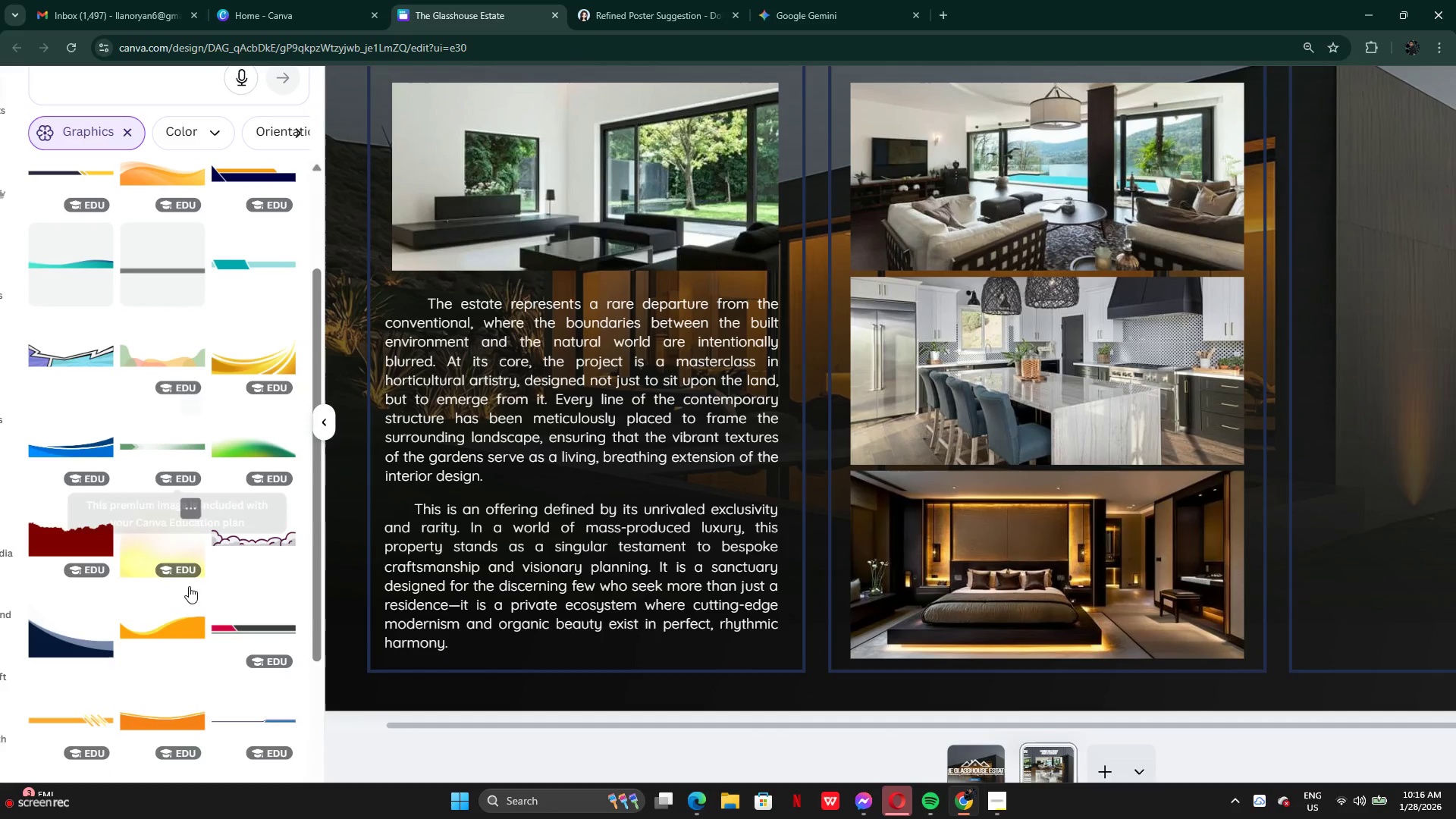 
mouse_move([189, 595])
 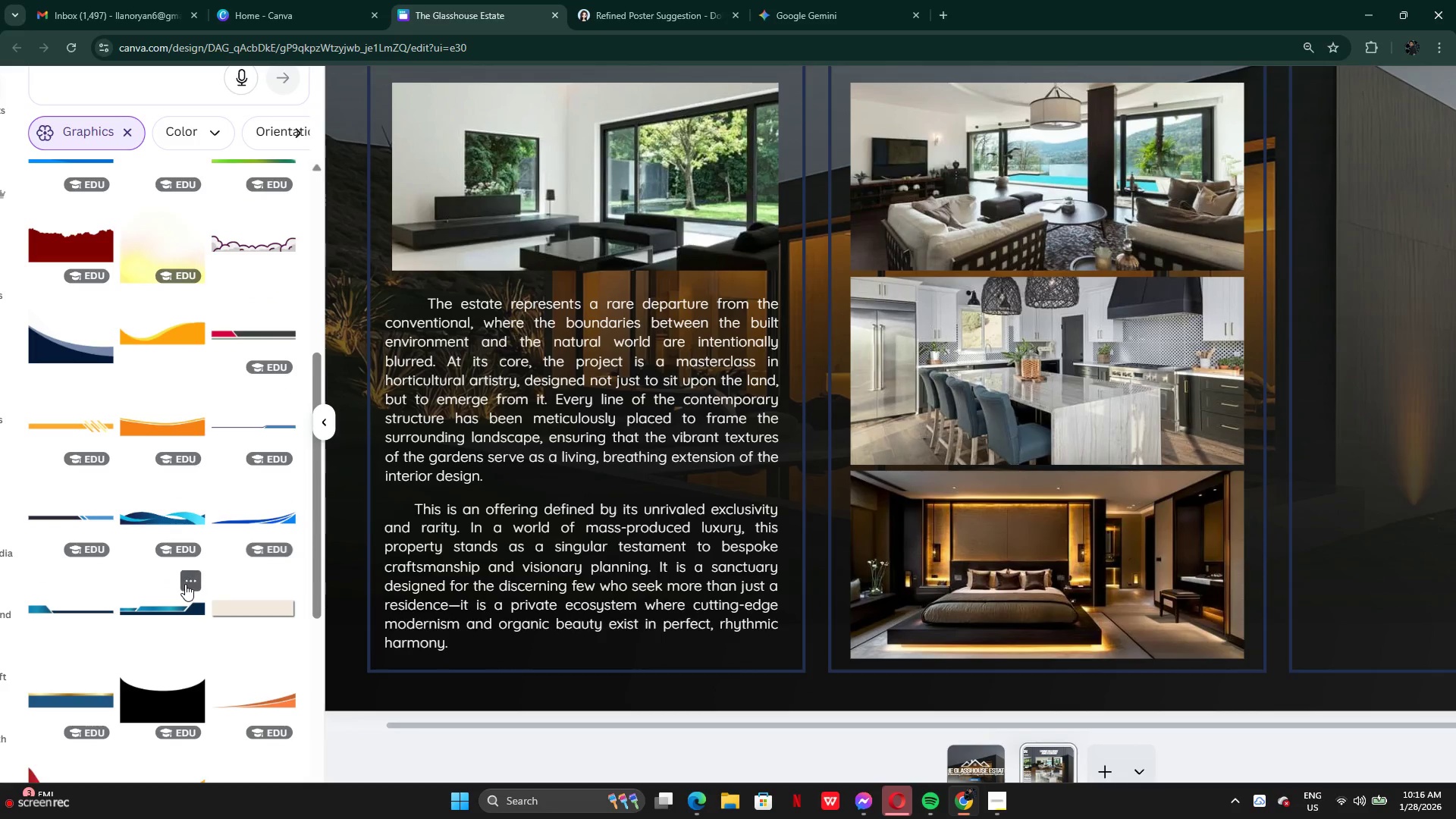 
scroll: coordinate [190, 575], scroll_direction: down, amount: 6.0
 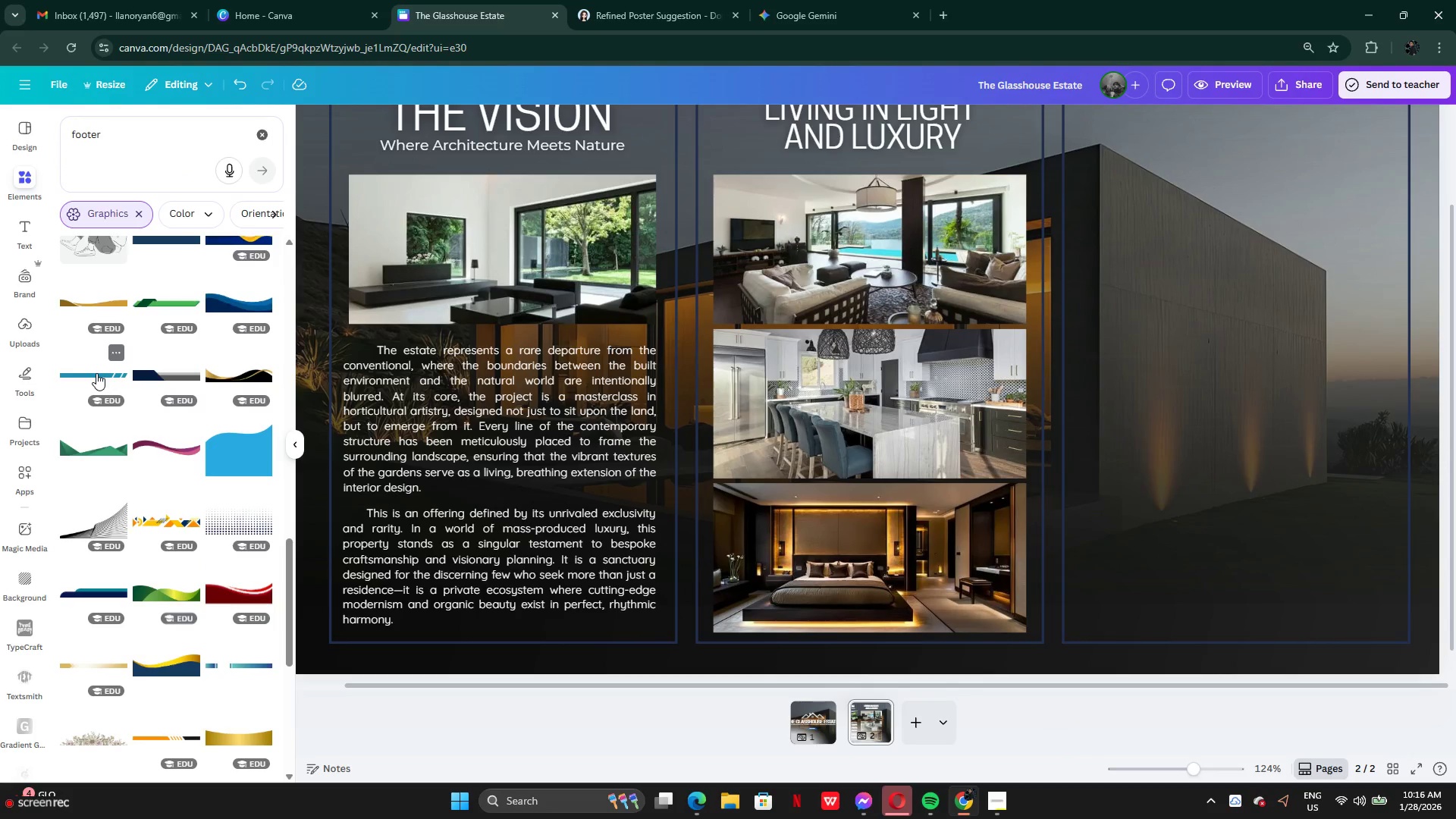 
wait(5.6)
 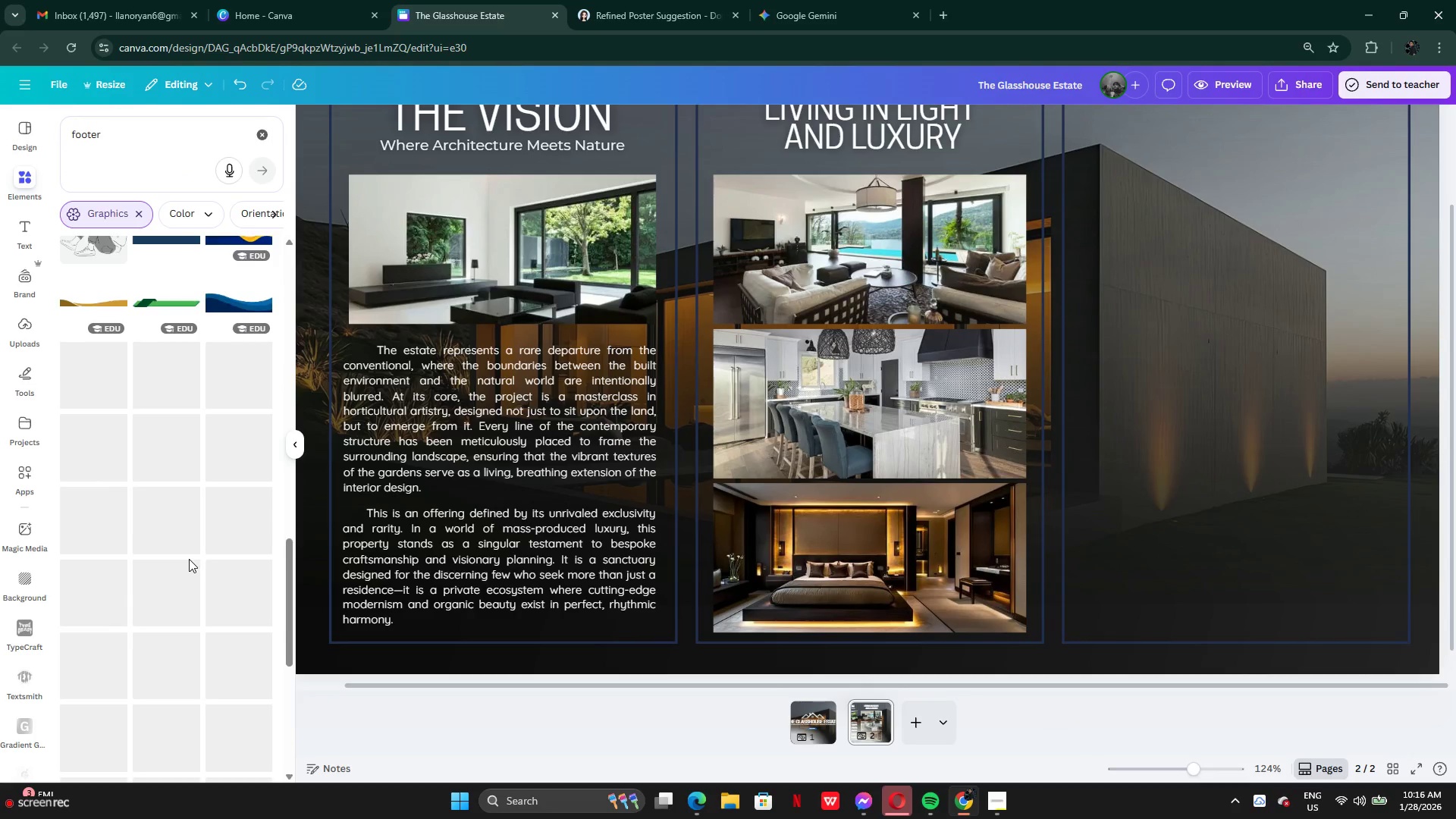 
scroll: coordinate [140, 614], scroll_direction: down, amount: 9.0
 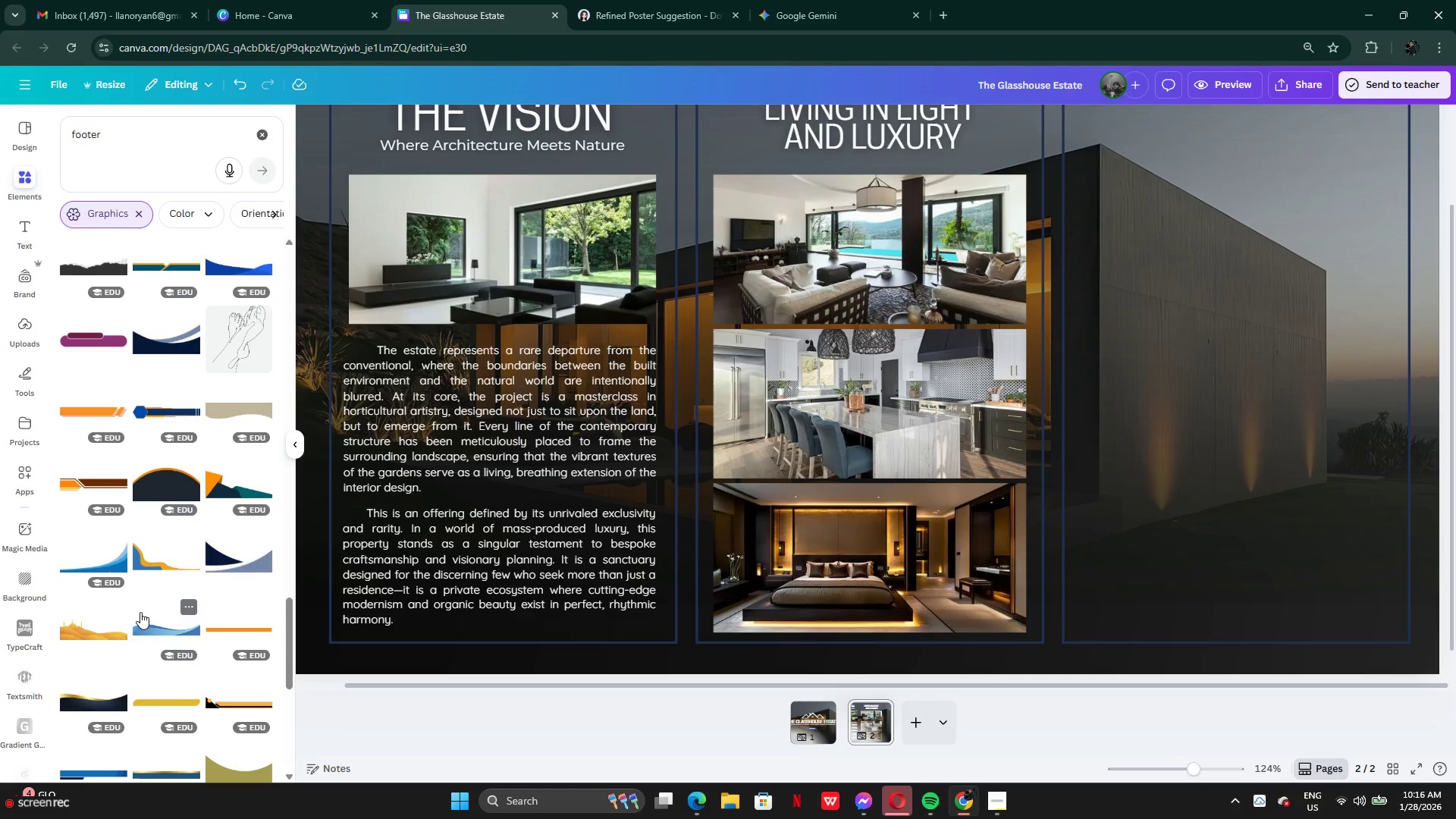 
scroll: coordinate [140, 612], scroll_direction: down, amount: 2.0
 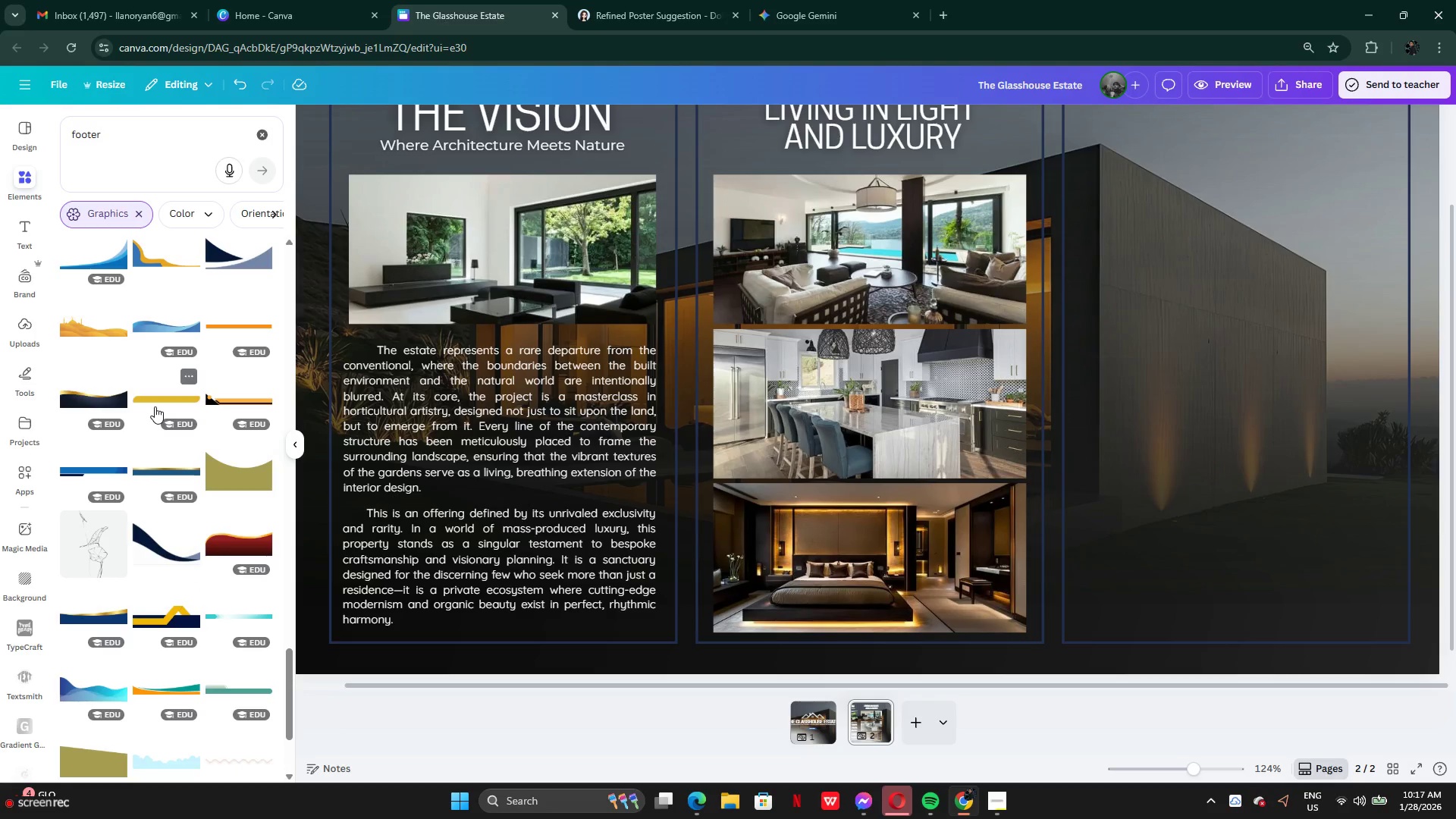 
left_click([155, 406])
 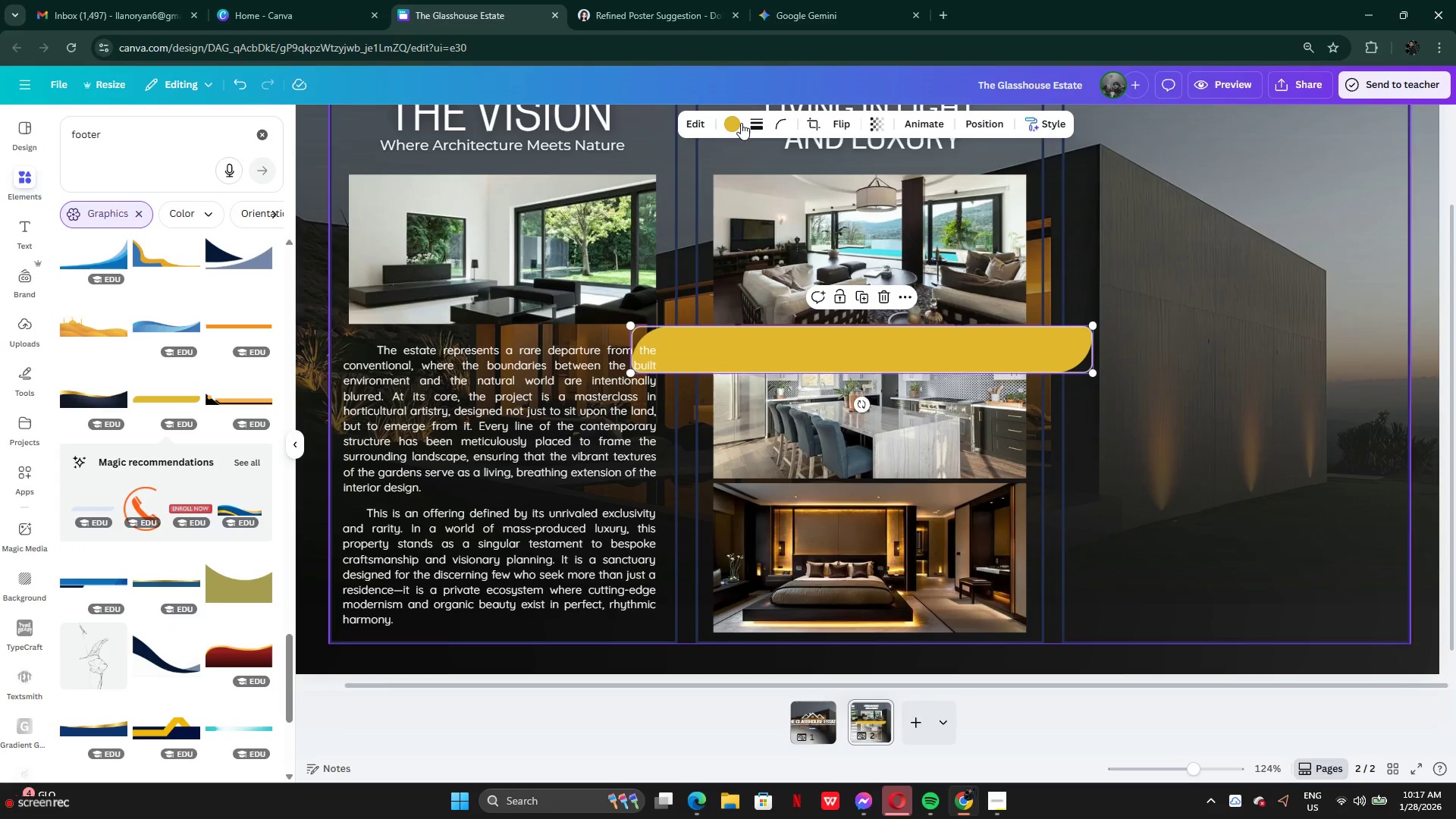 
left_click([739, 121])
 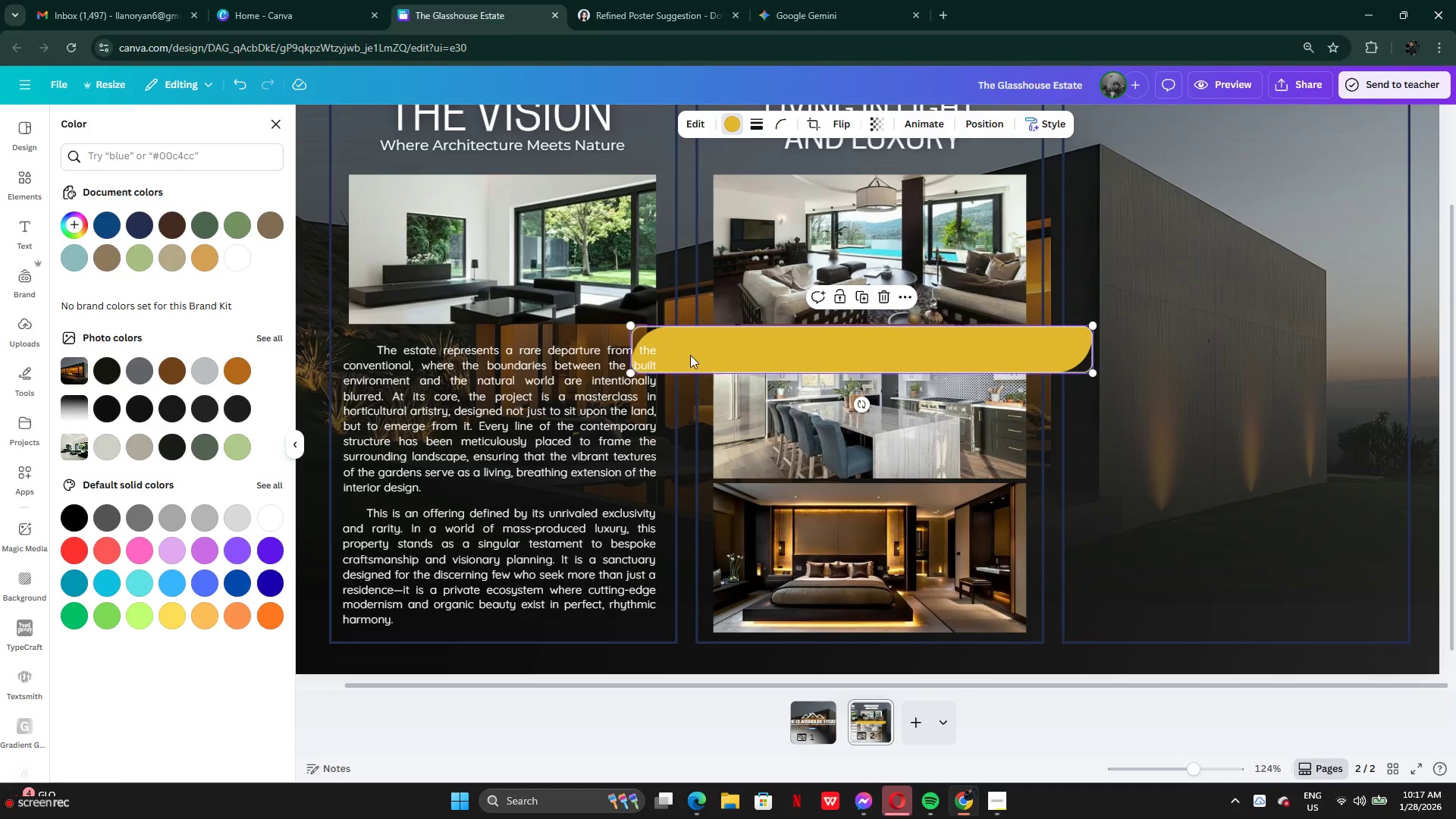 
left_click_drag(start_coordinate=[628, 328], to_coordinate=[722, 337])
 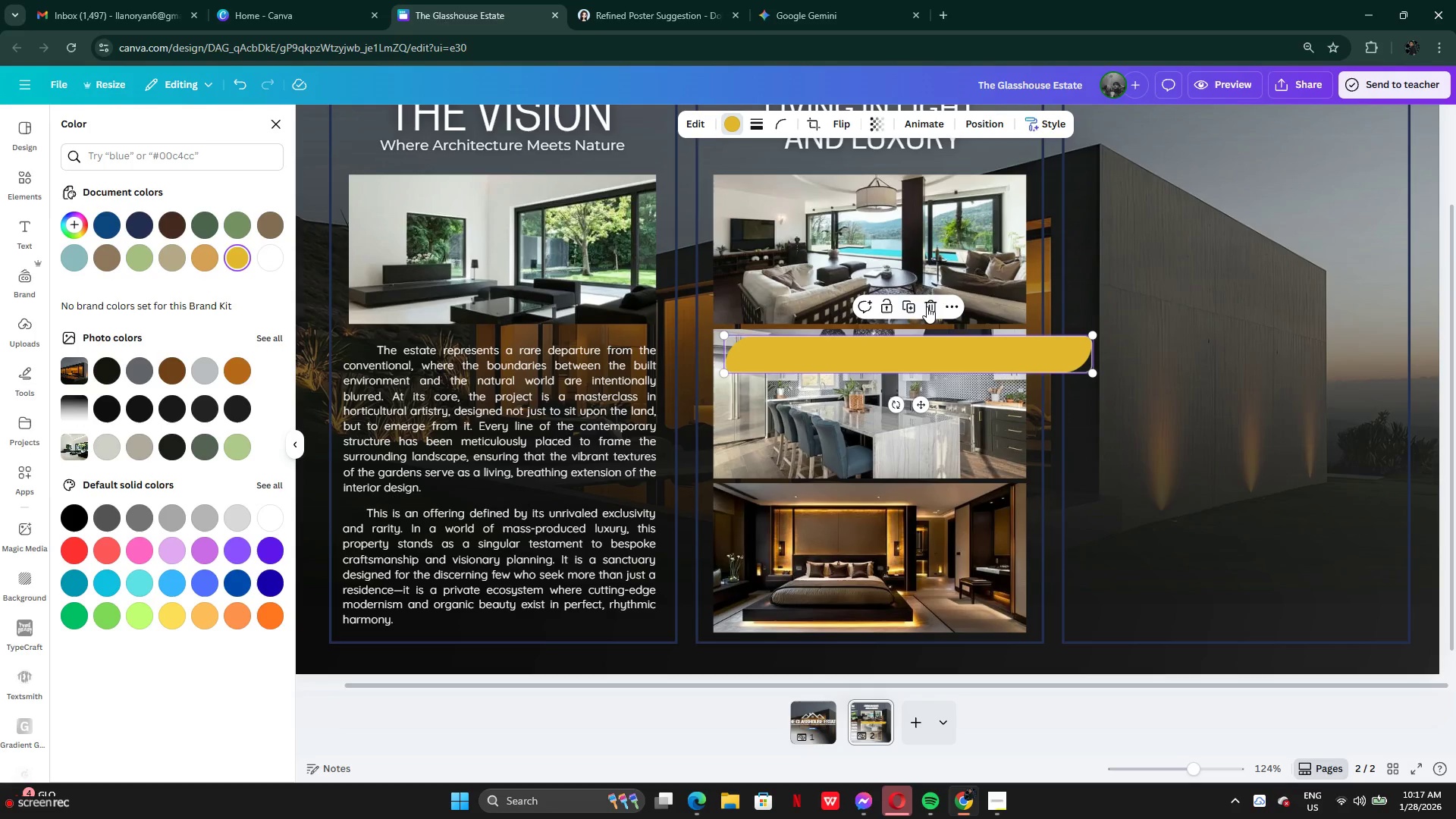 
left_click([927, 306])
 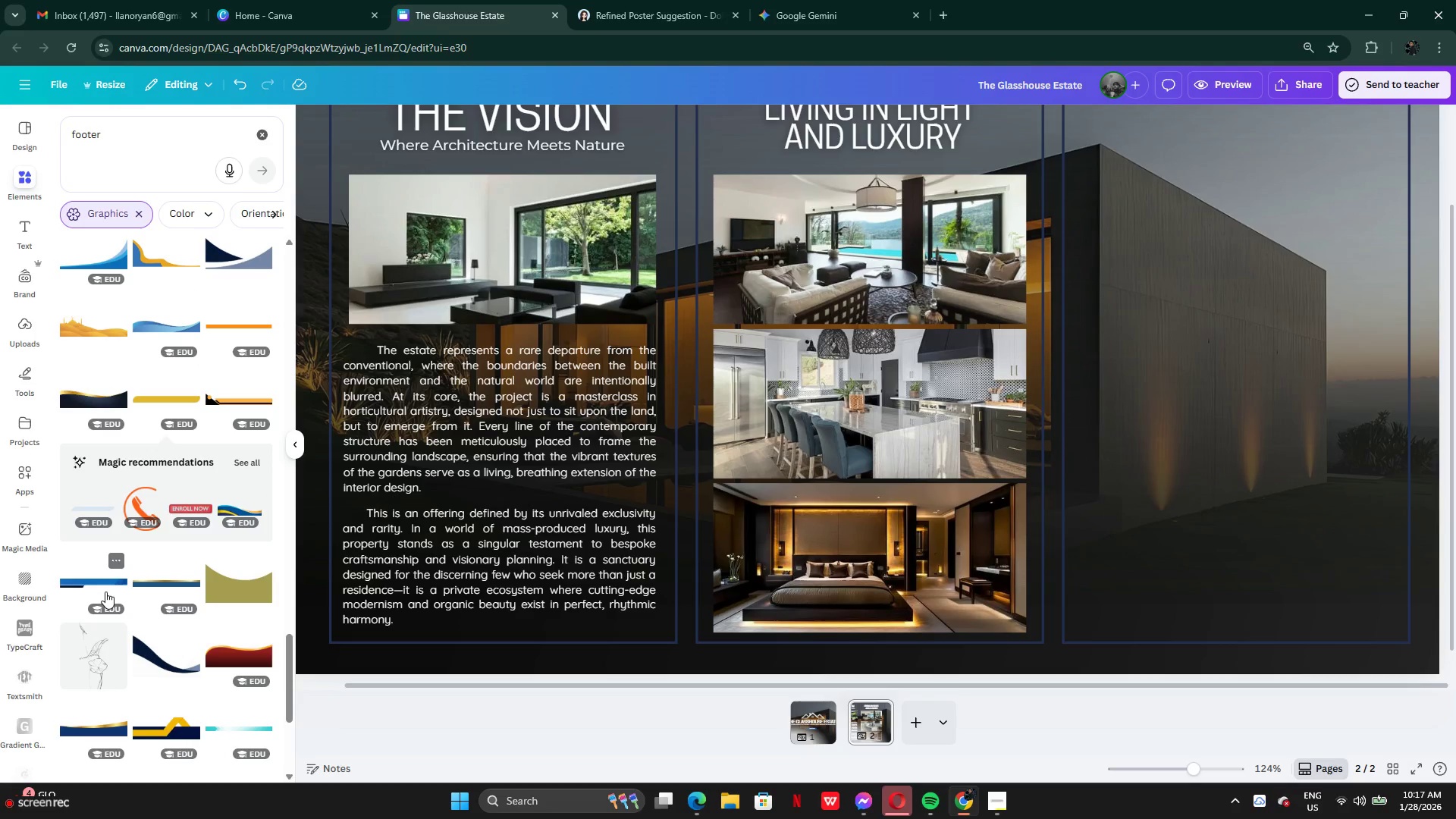 
left_click([96, 578])
 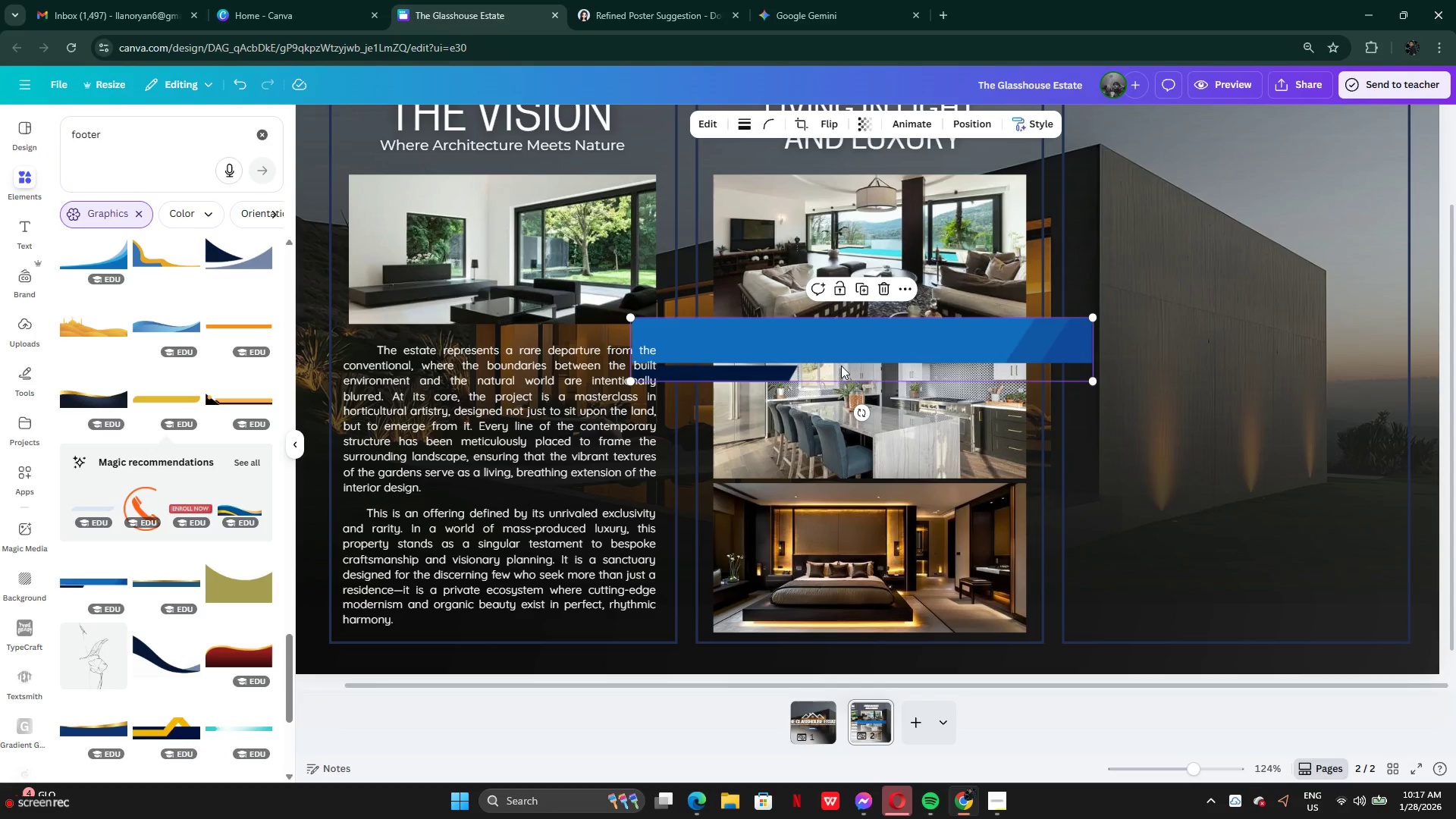 
left_click_drag(start_coordinate=[849, 350], to_coordinate=[933, 290])
 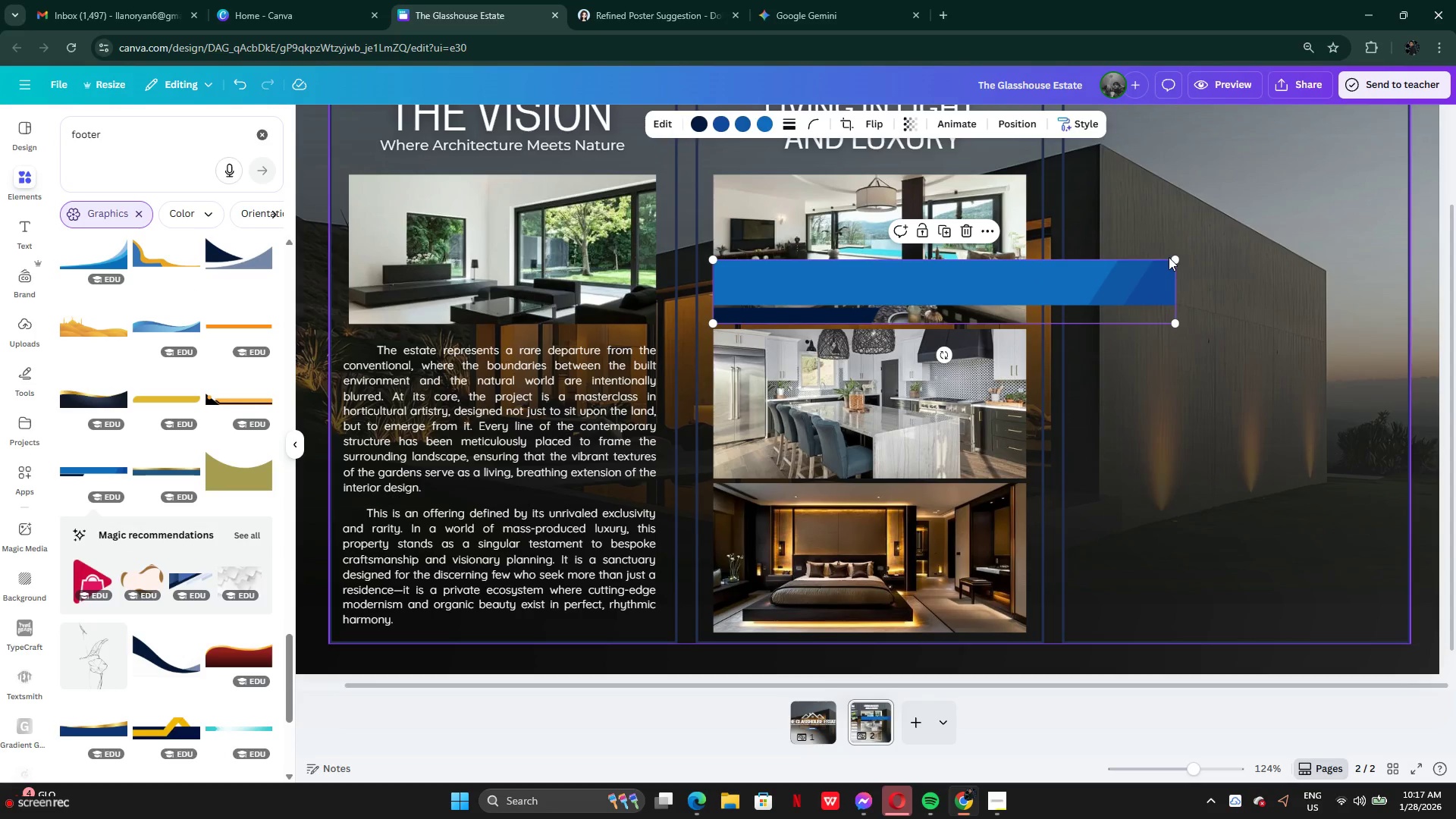 
left_click_drag(start_coordinate=[1172, 257], to_coordinate=[814, 305])
 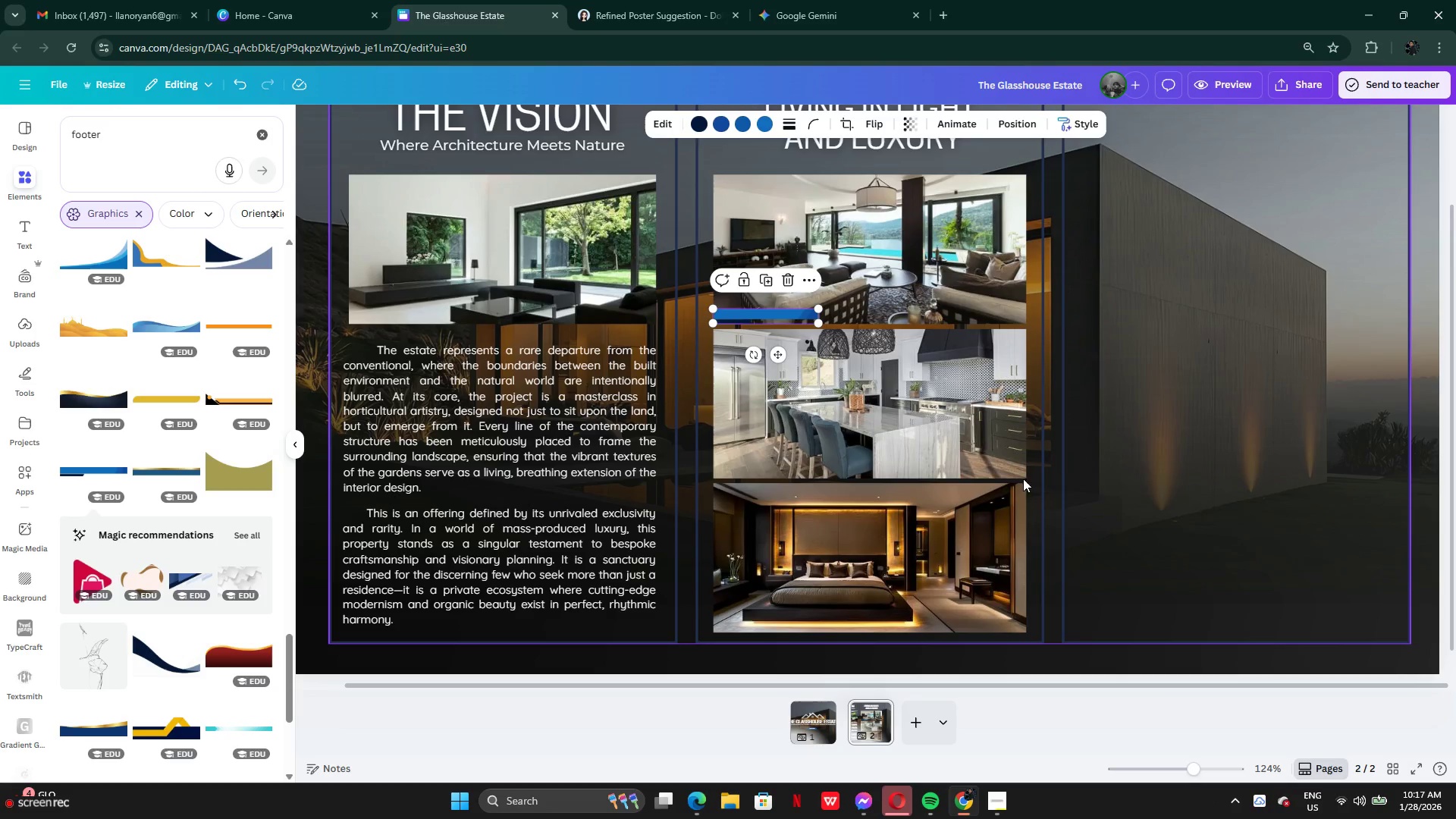 
left_click([1131, 479])
 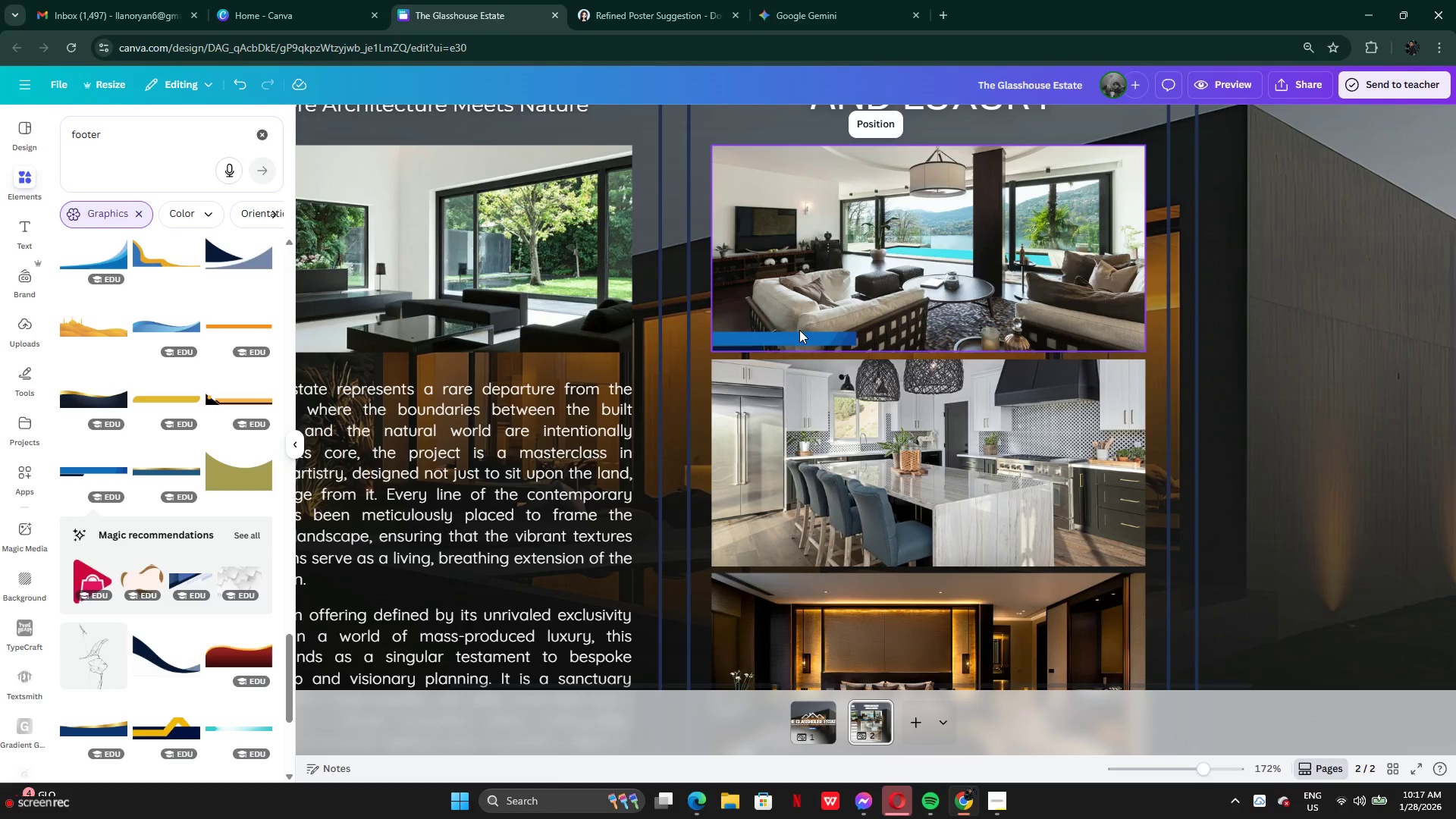 
left_click_drag(start_coordinate=[790, 338], to_coordinate=[795, 334])
 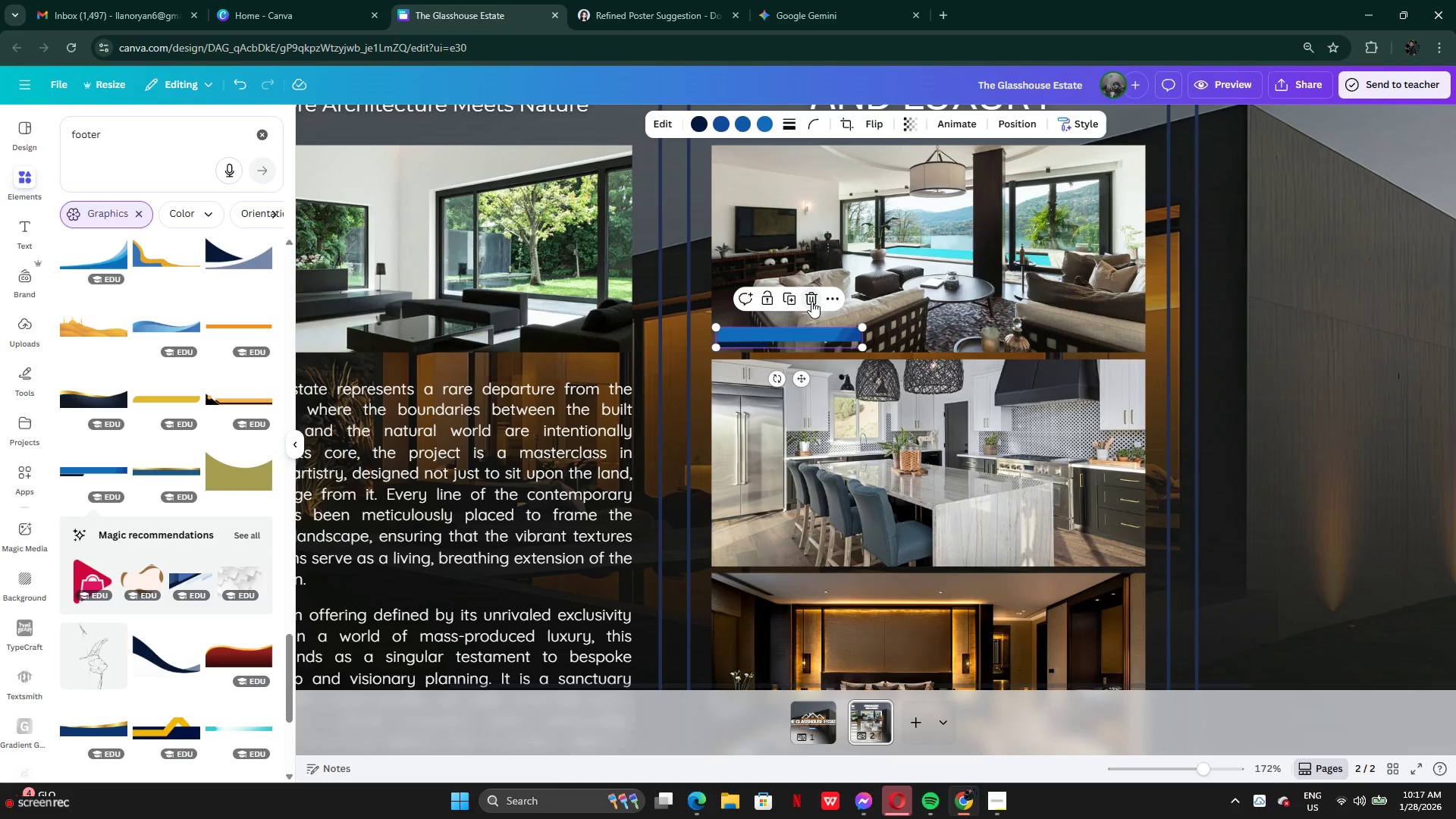 
left_click([811, 301])
 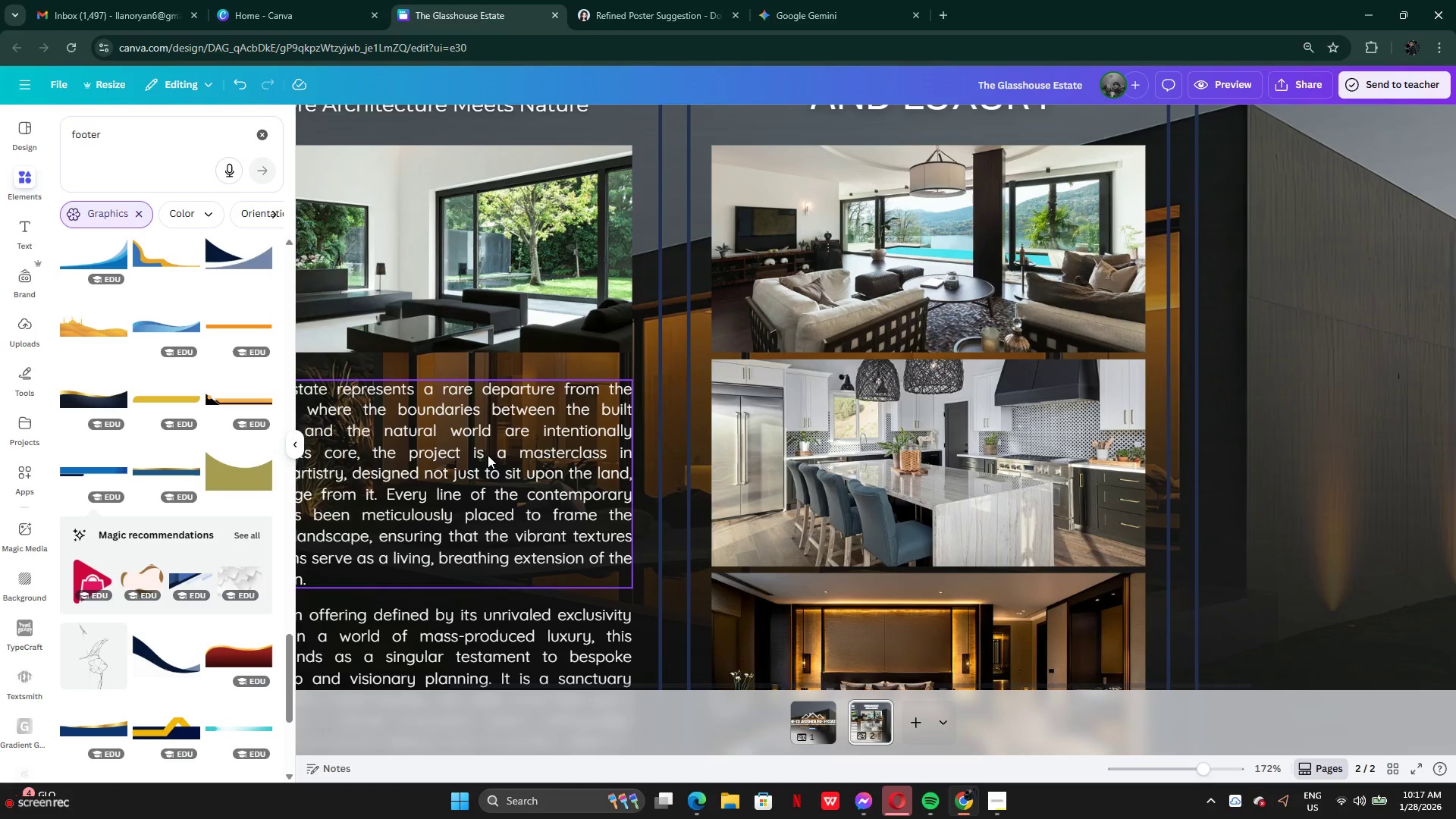 
left_click([488, 455])
 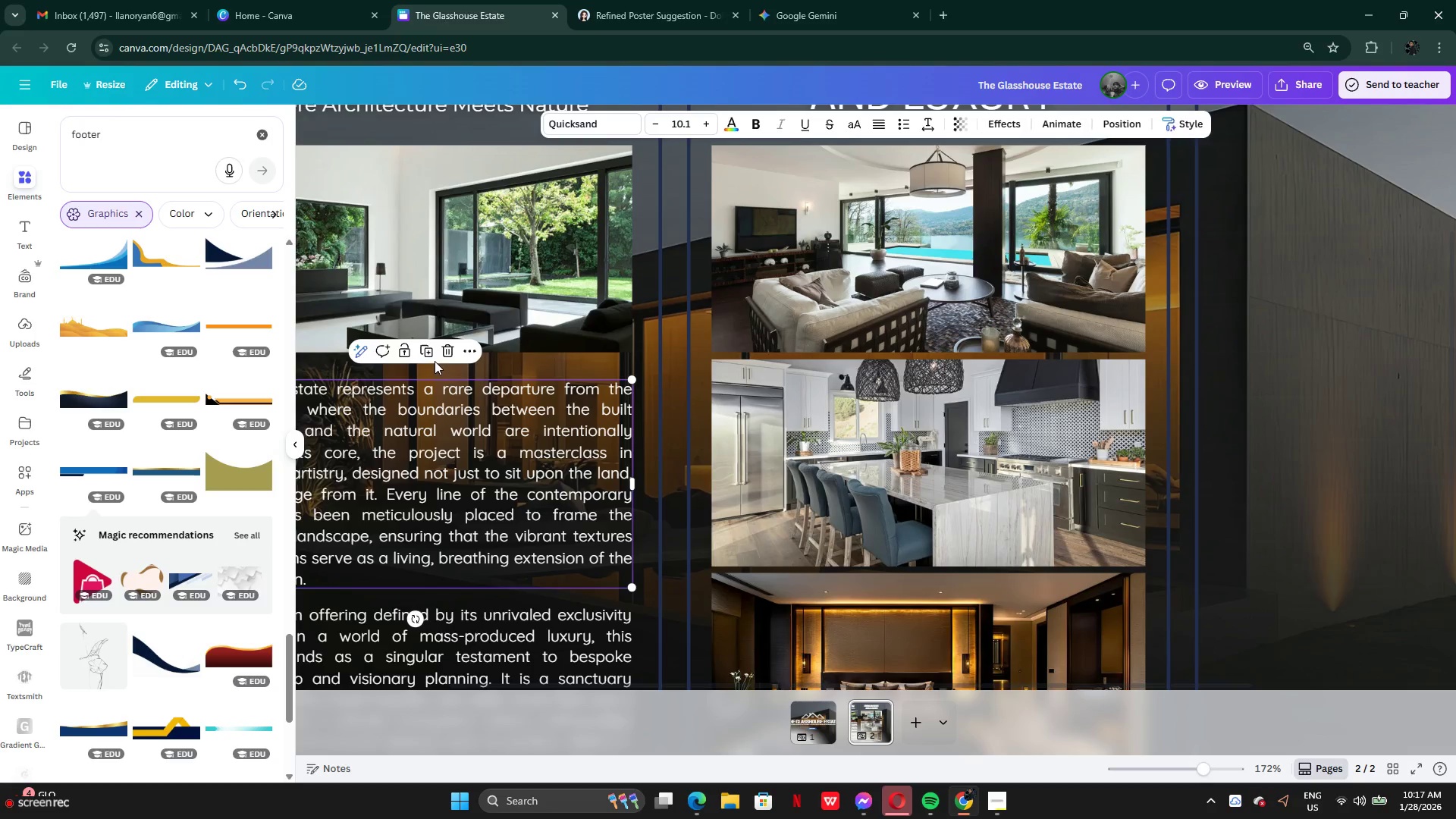 
left_click([428, 353])
 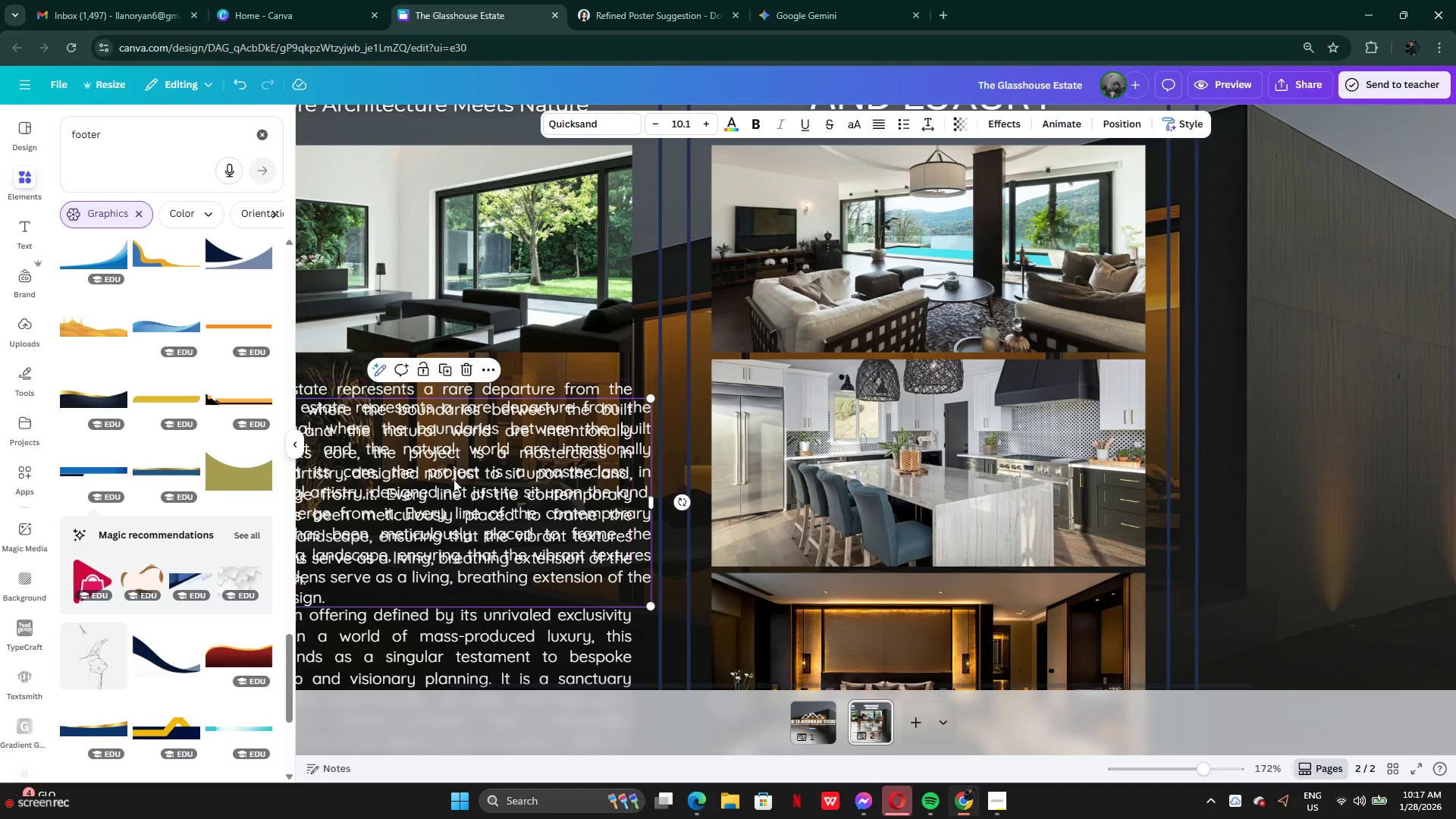 
left_click_drag(start_coordinate=[453, 482], to_coordinate=[952, 428])
 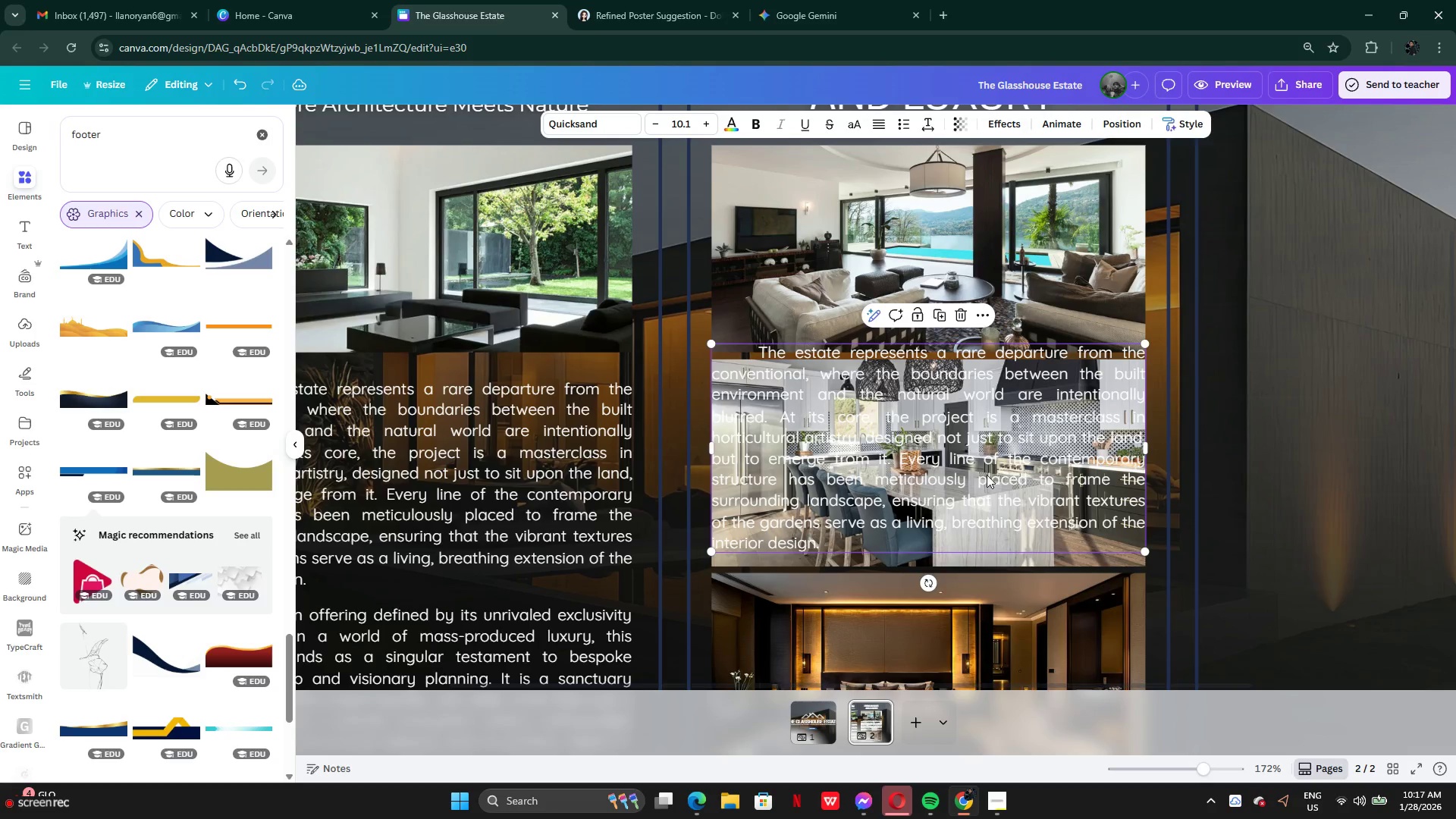 
double_click([988, 478])
 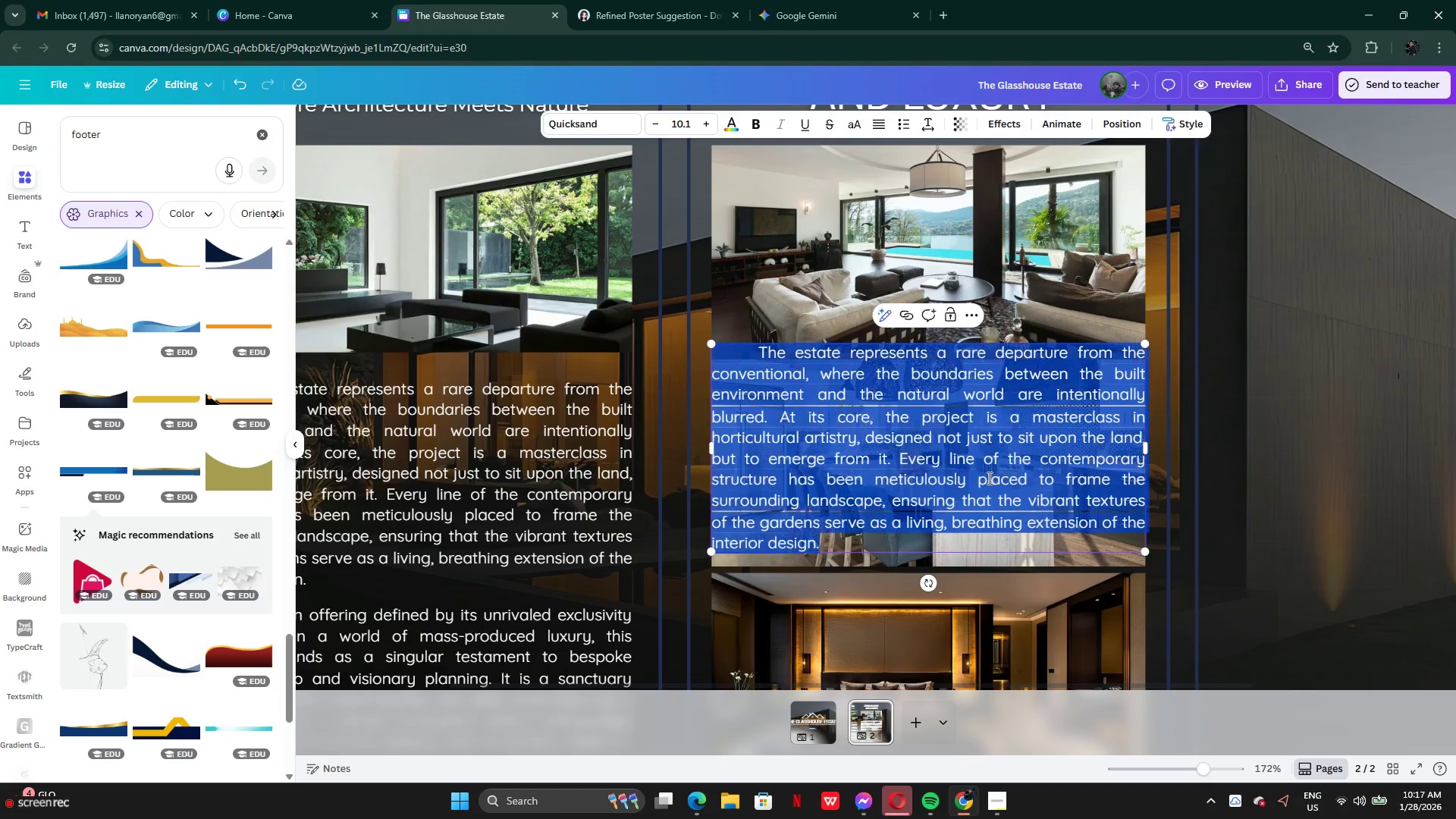 
triple_click([988, 478])
 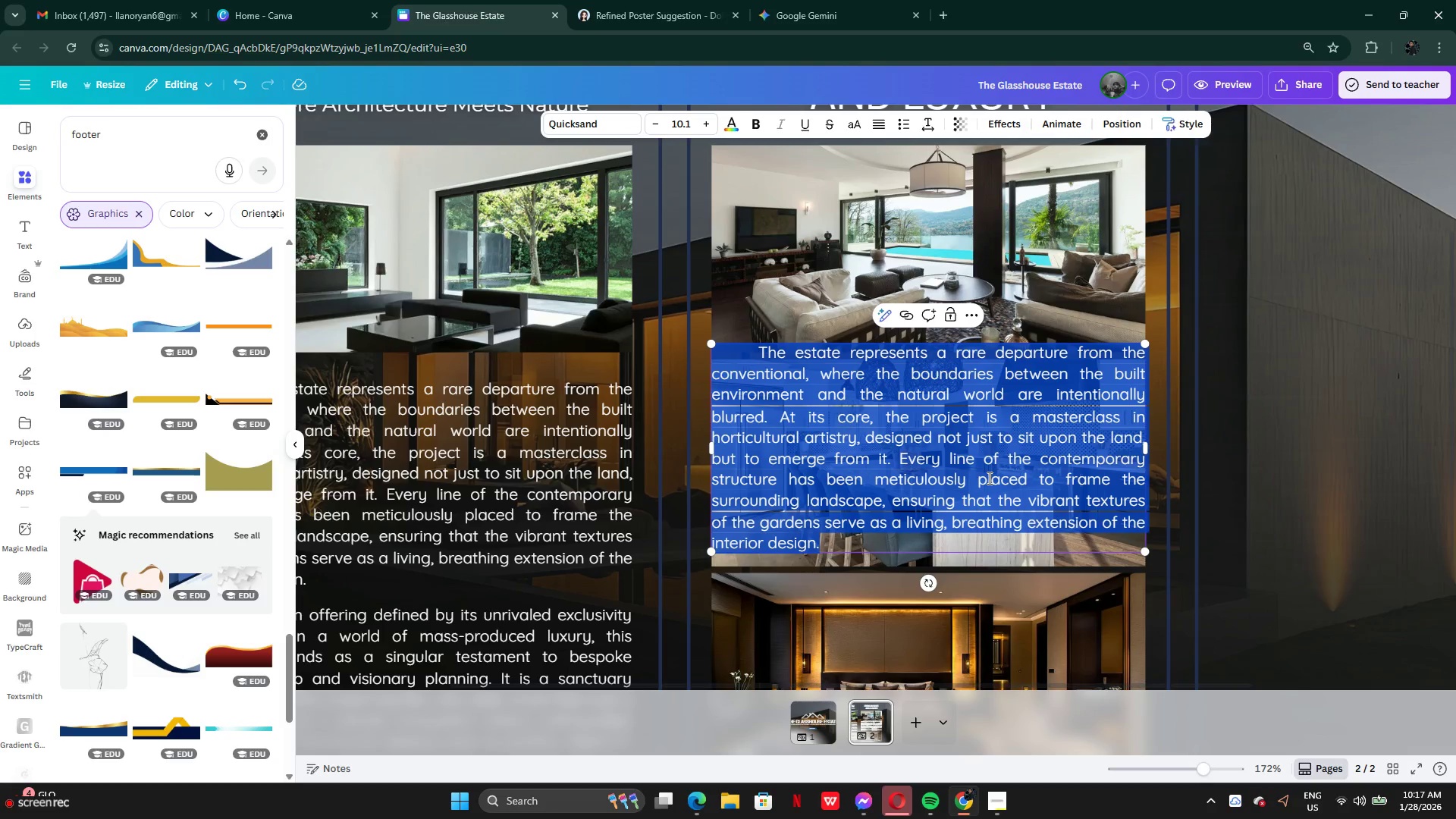 
key(Backspace)
type(l)
key(Backspace)
type(LIVING RROM)
key(Backspace)
key(Backspace)
key(Backspace)
type(OOM)
 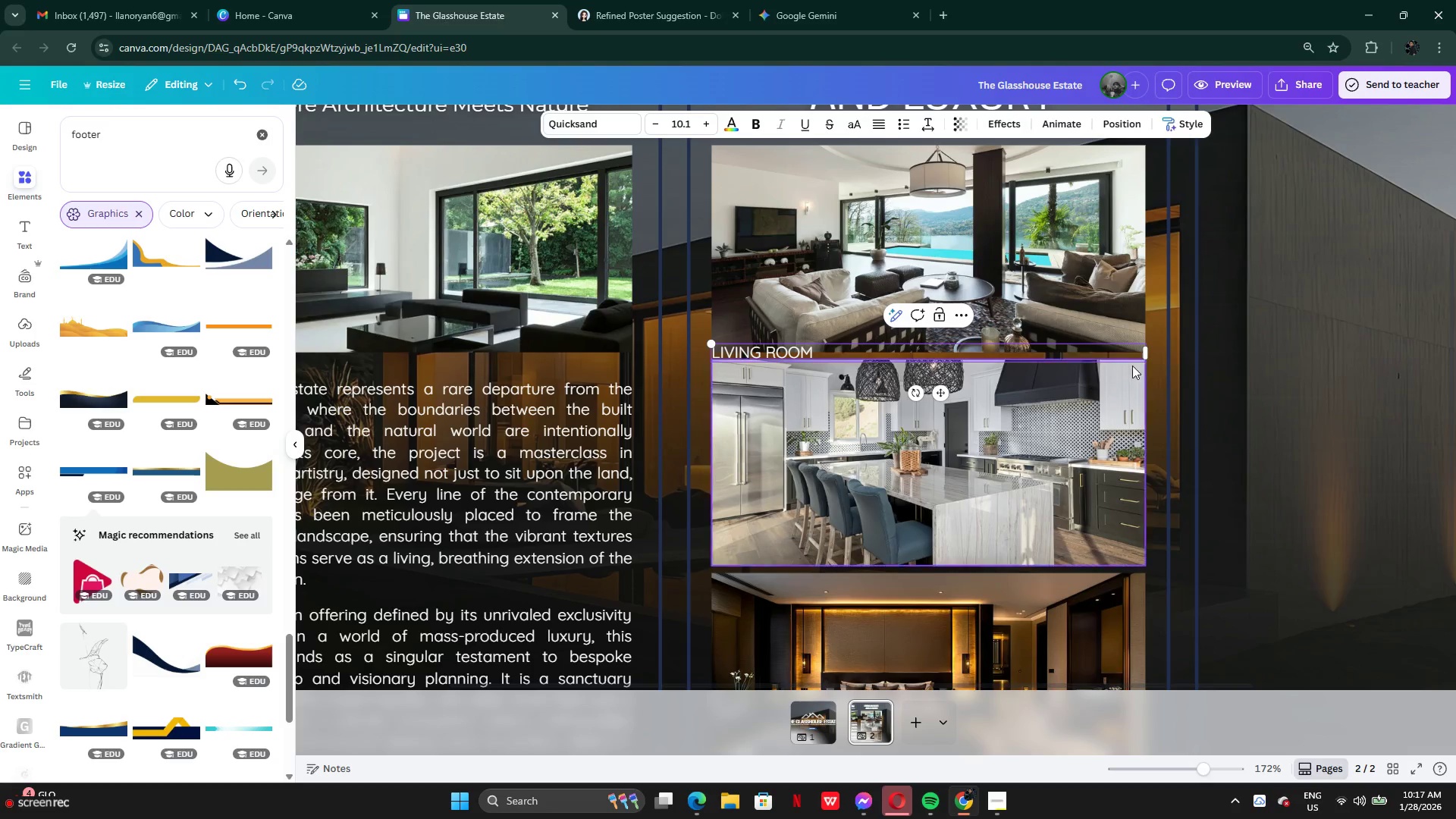 
left_click_drag(start_coordinate=[1150, 354], to_coordinate=[821, 353])
 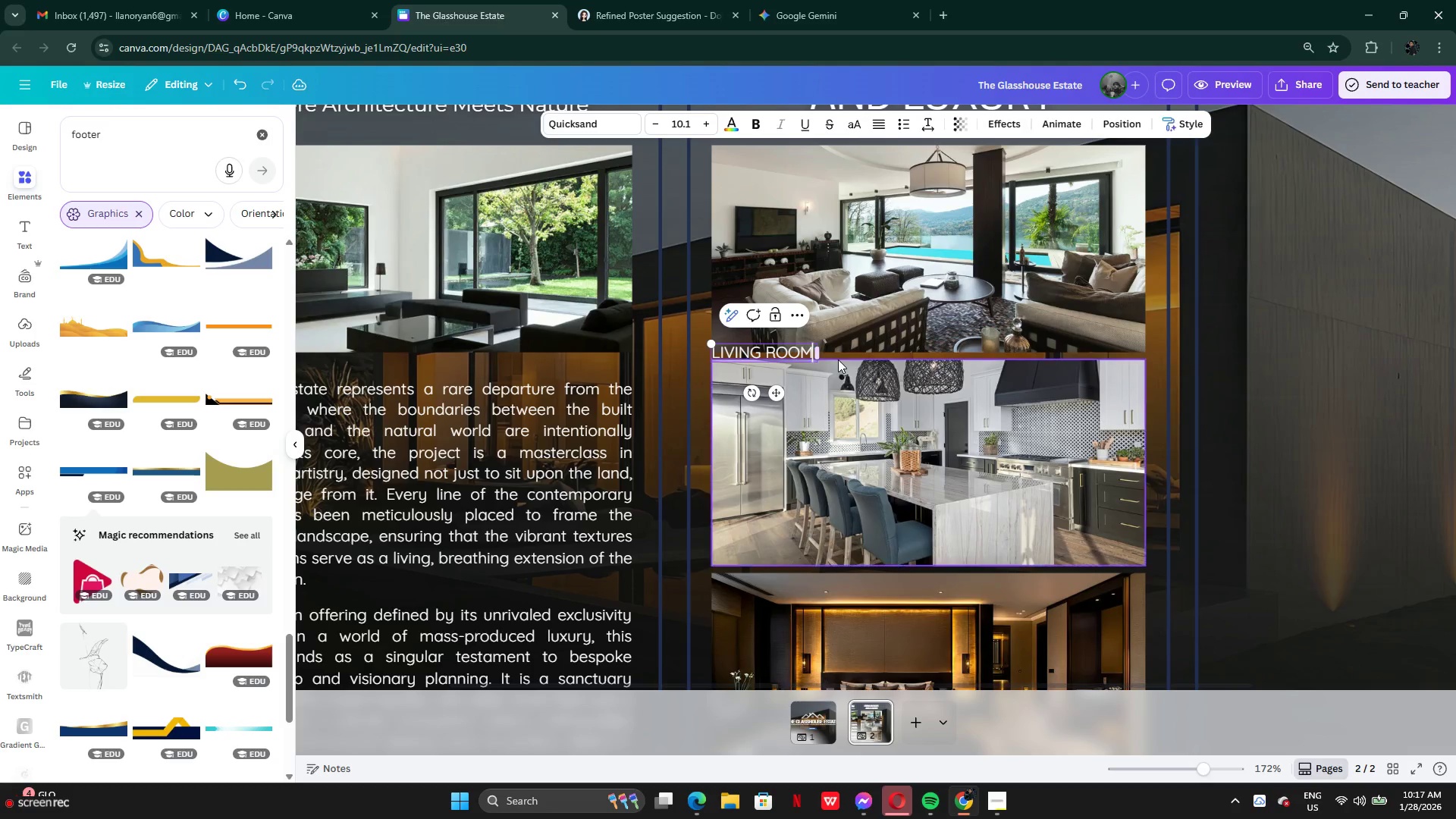 
left_click([838, 359])
 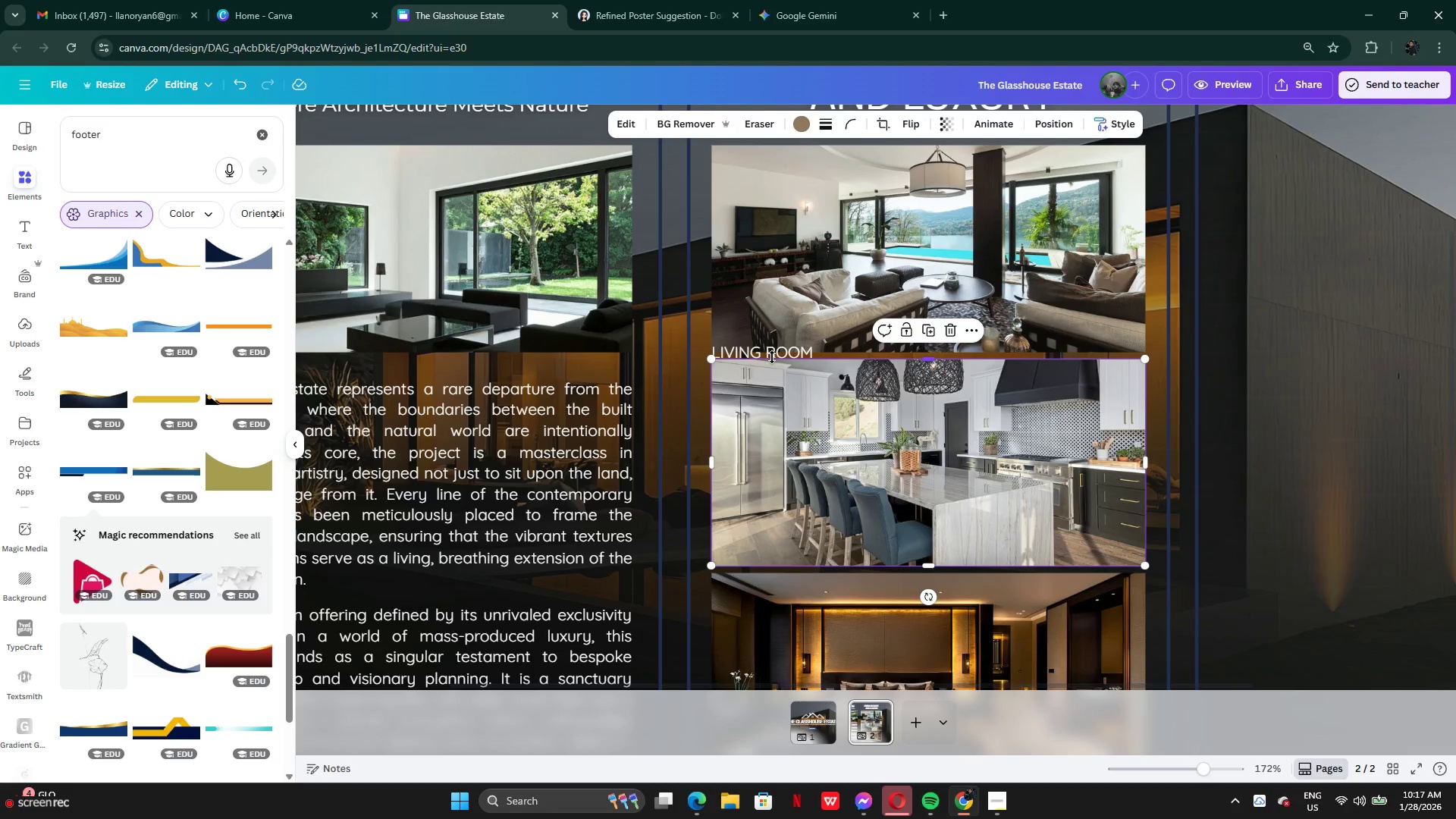 
left_click([763, 313])
 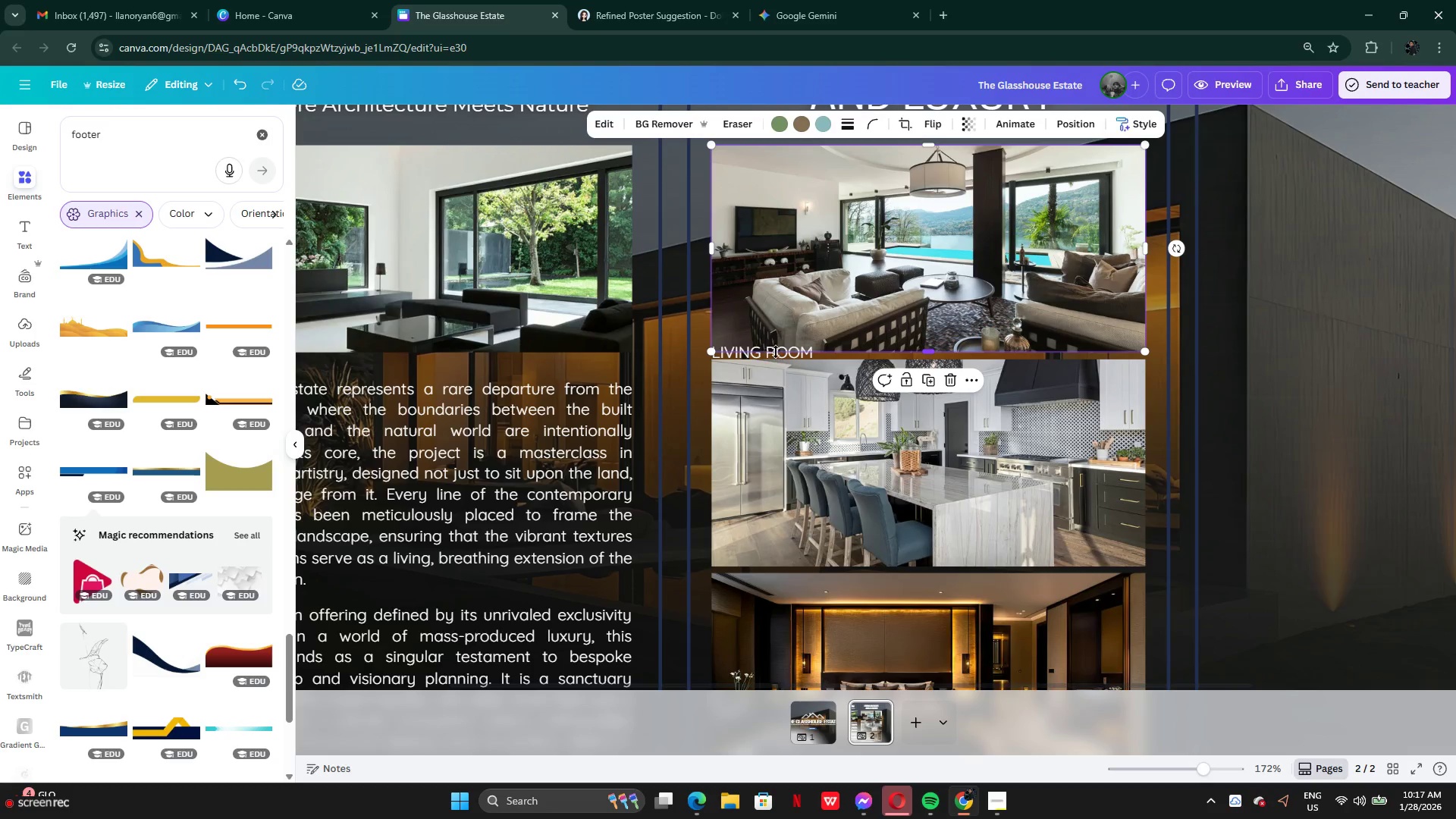 
left_click([767, 328])
 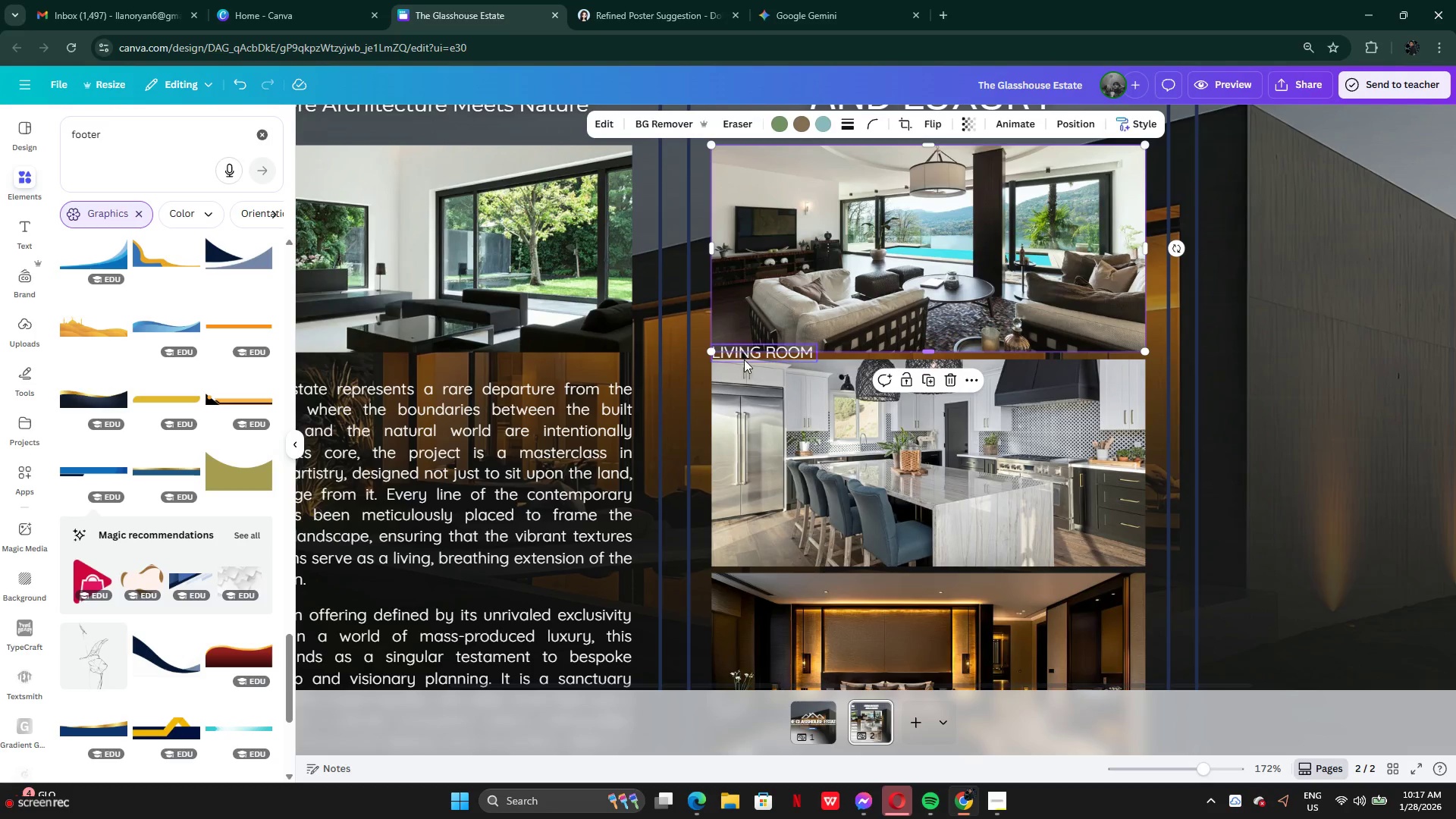 
left_click([744, 359])
 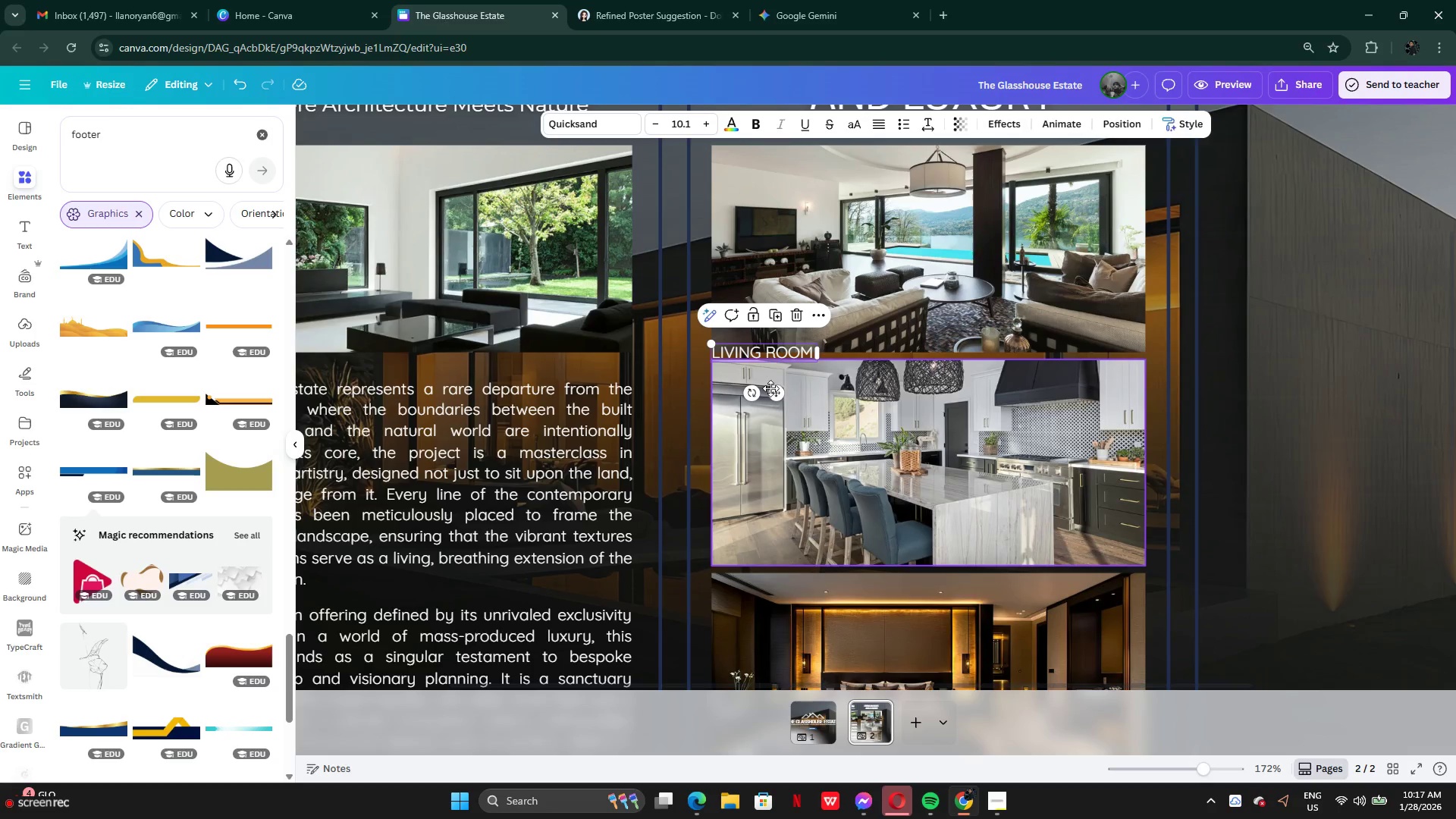 
left_click_drag(start_coordinate=[772, 394], to_coordinate=[780, 378])
 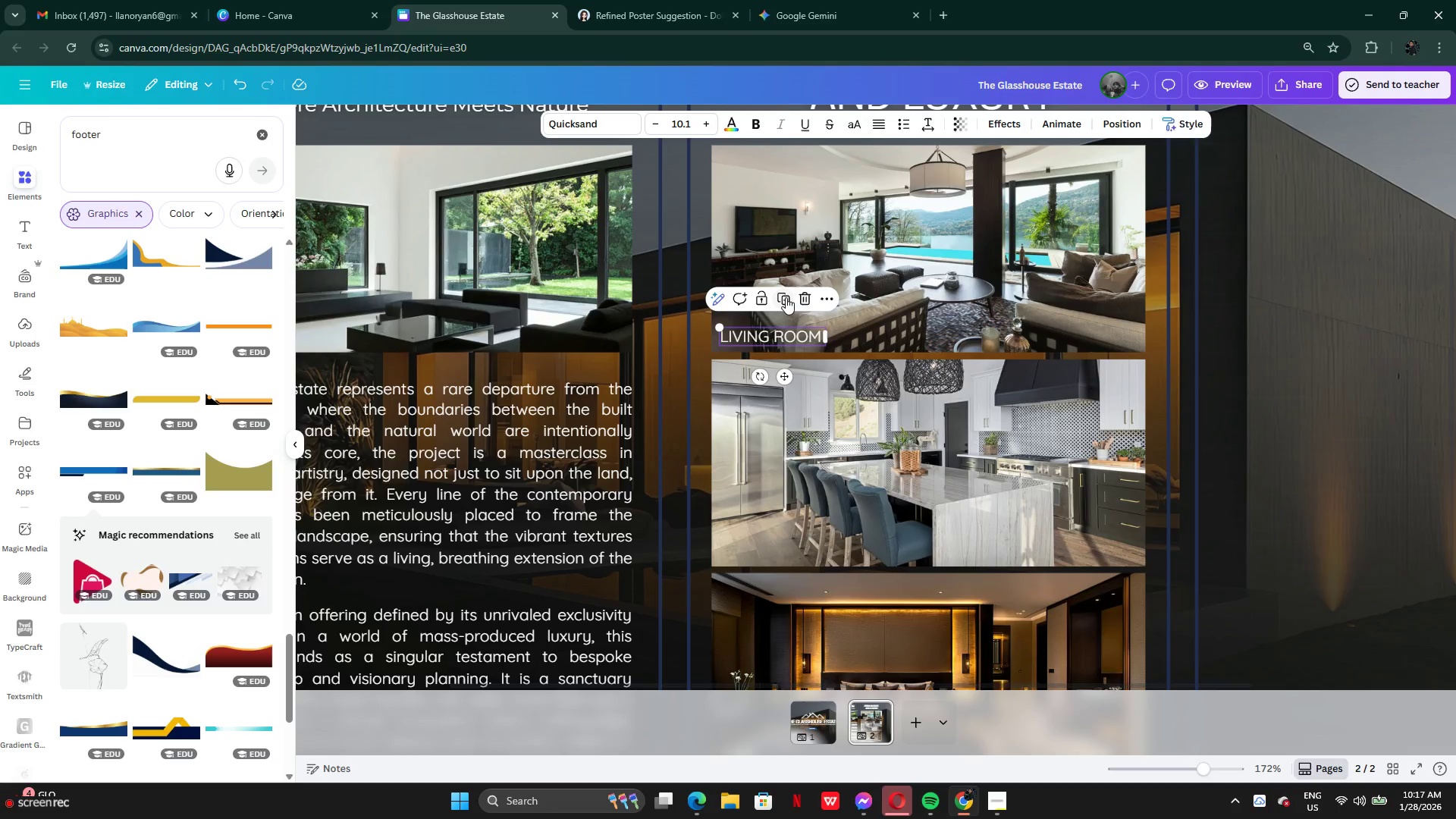 
left_click([786, 297])
 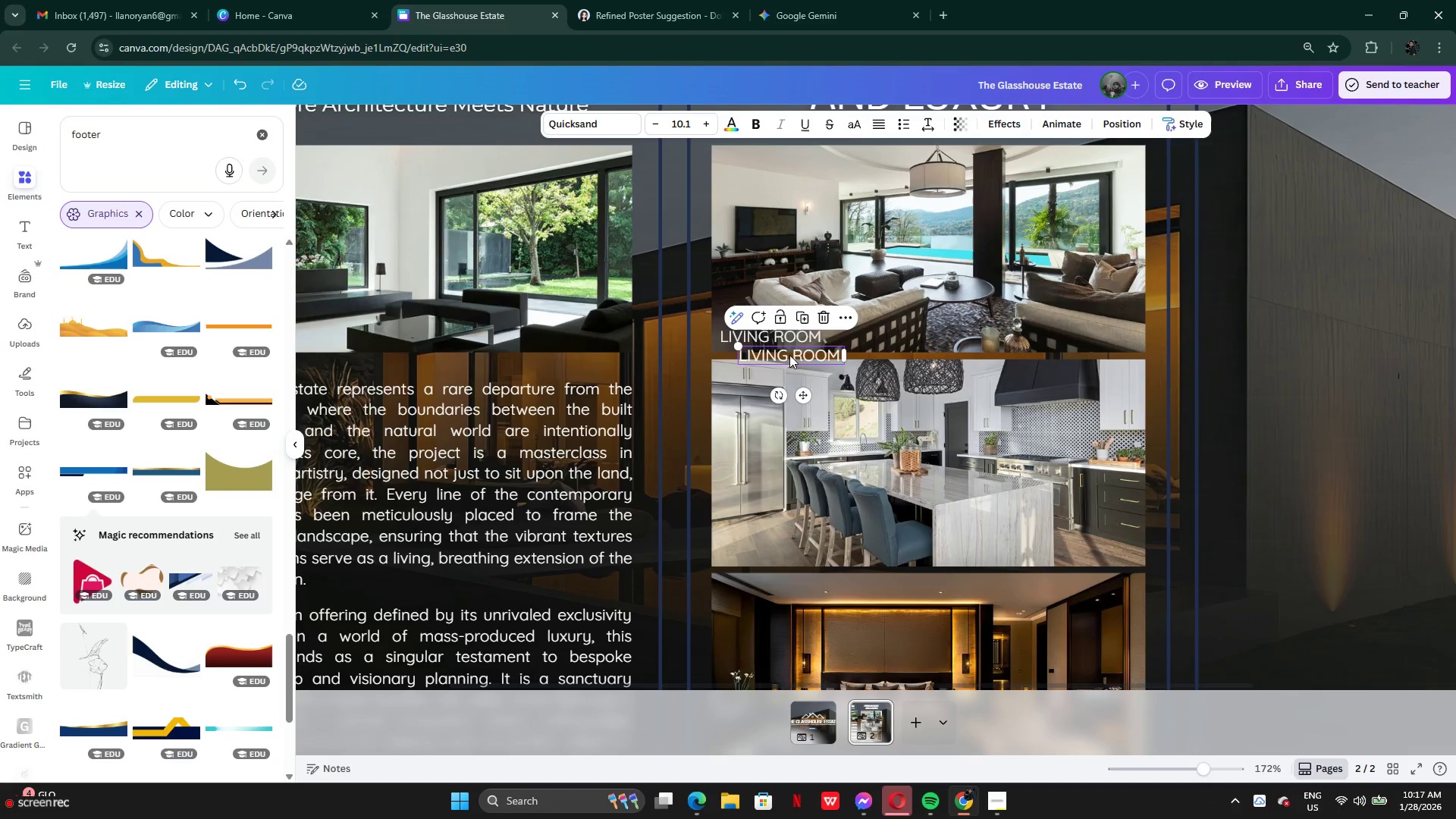 
left_click_drag(start_coordinate=[789, 355], to_coordinate=[770, 550])
 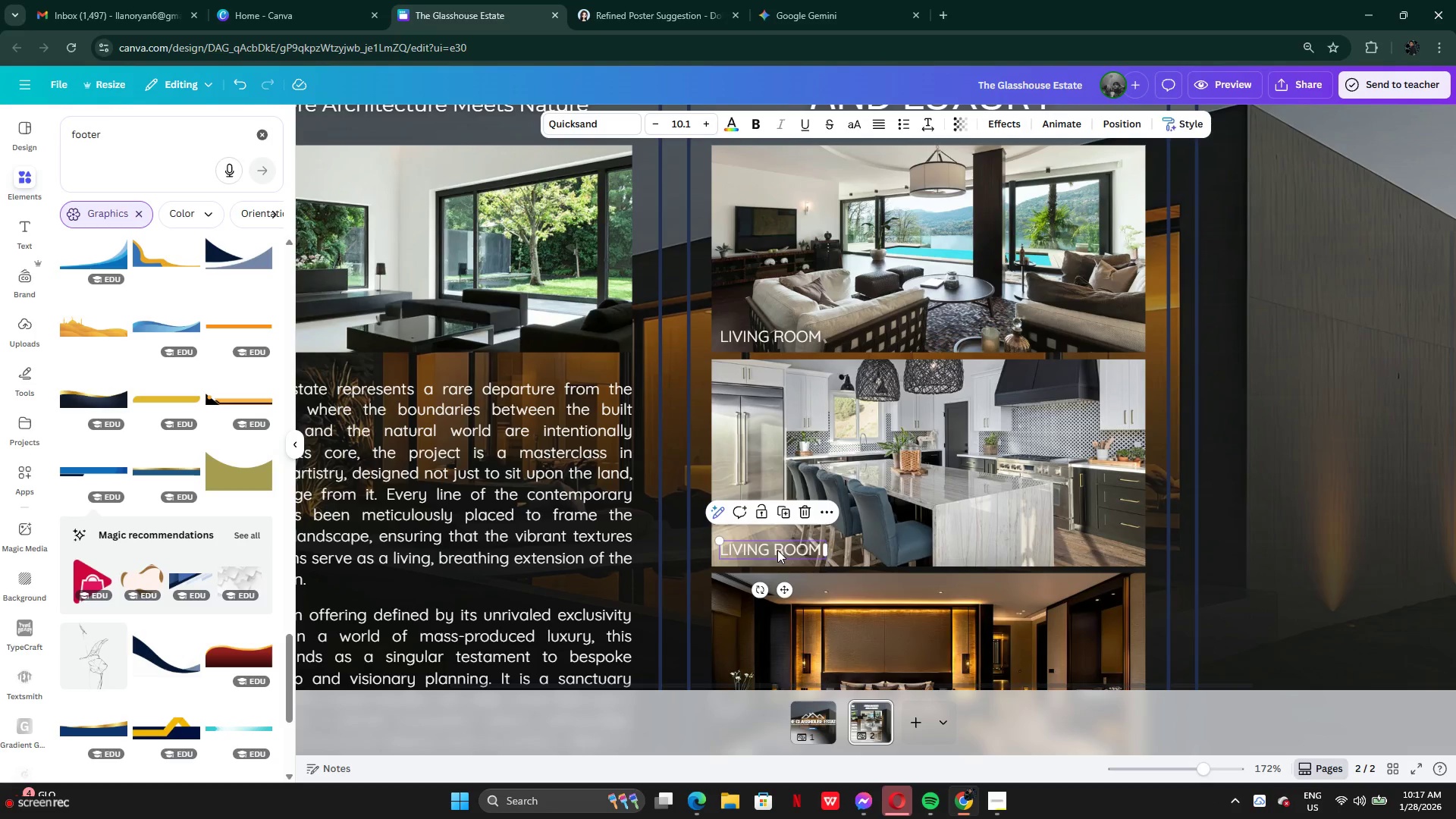 
double_click([777, 550])
 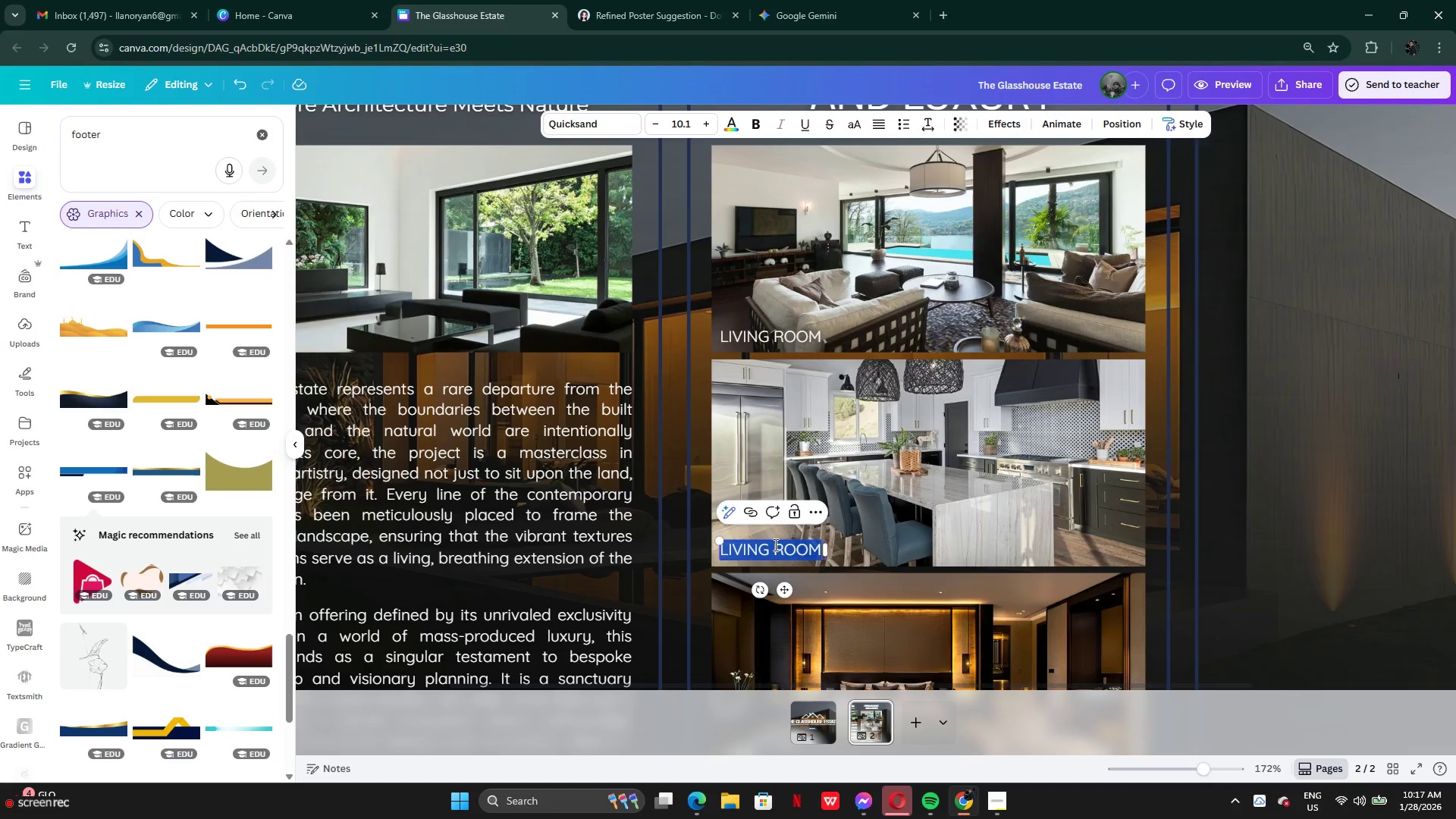 
type(KITCHEN)
 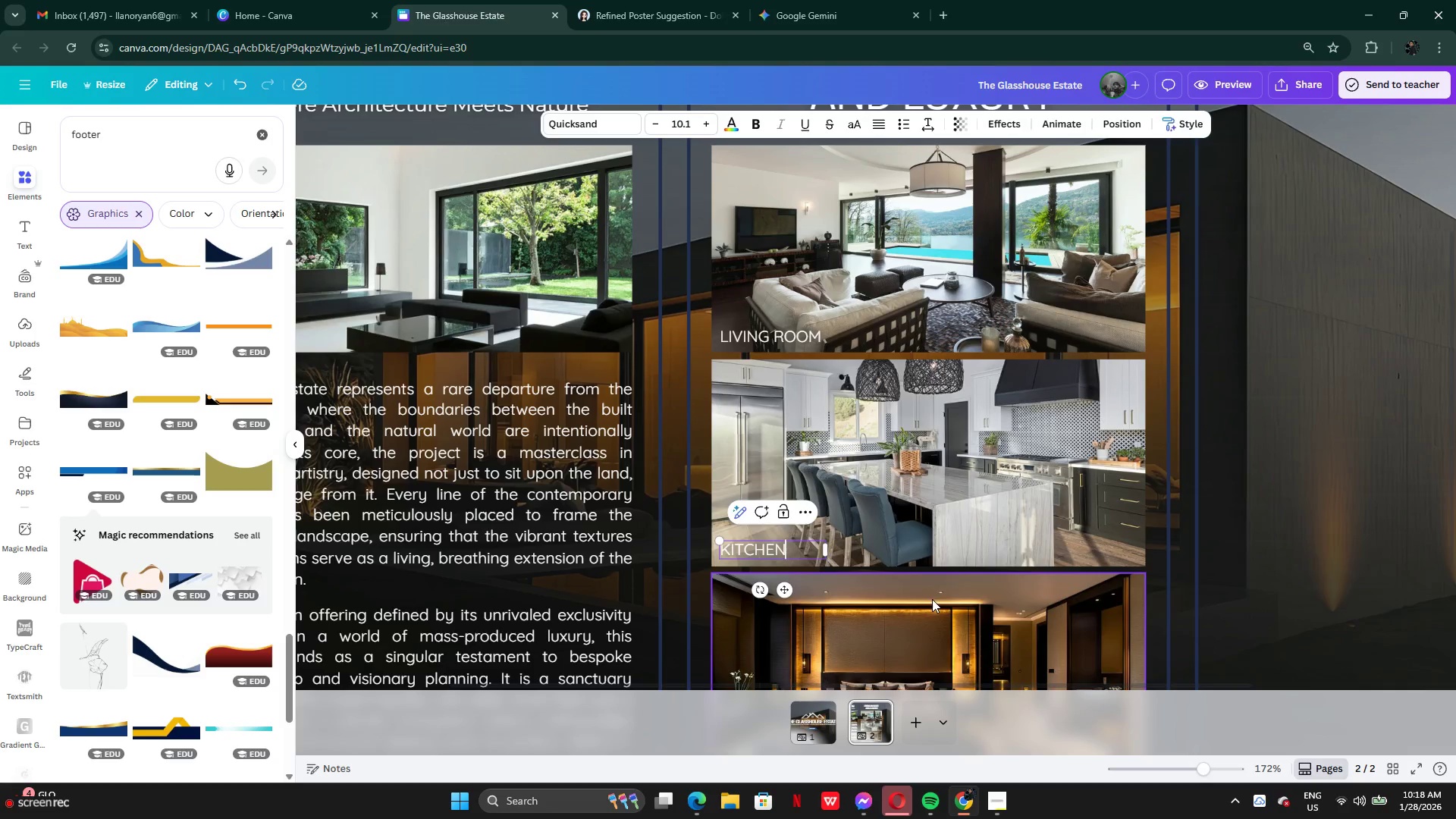 
left_click([933, 610])
 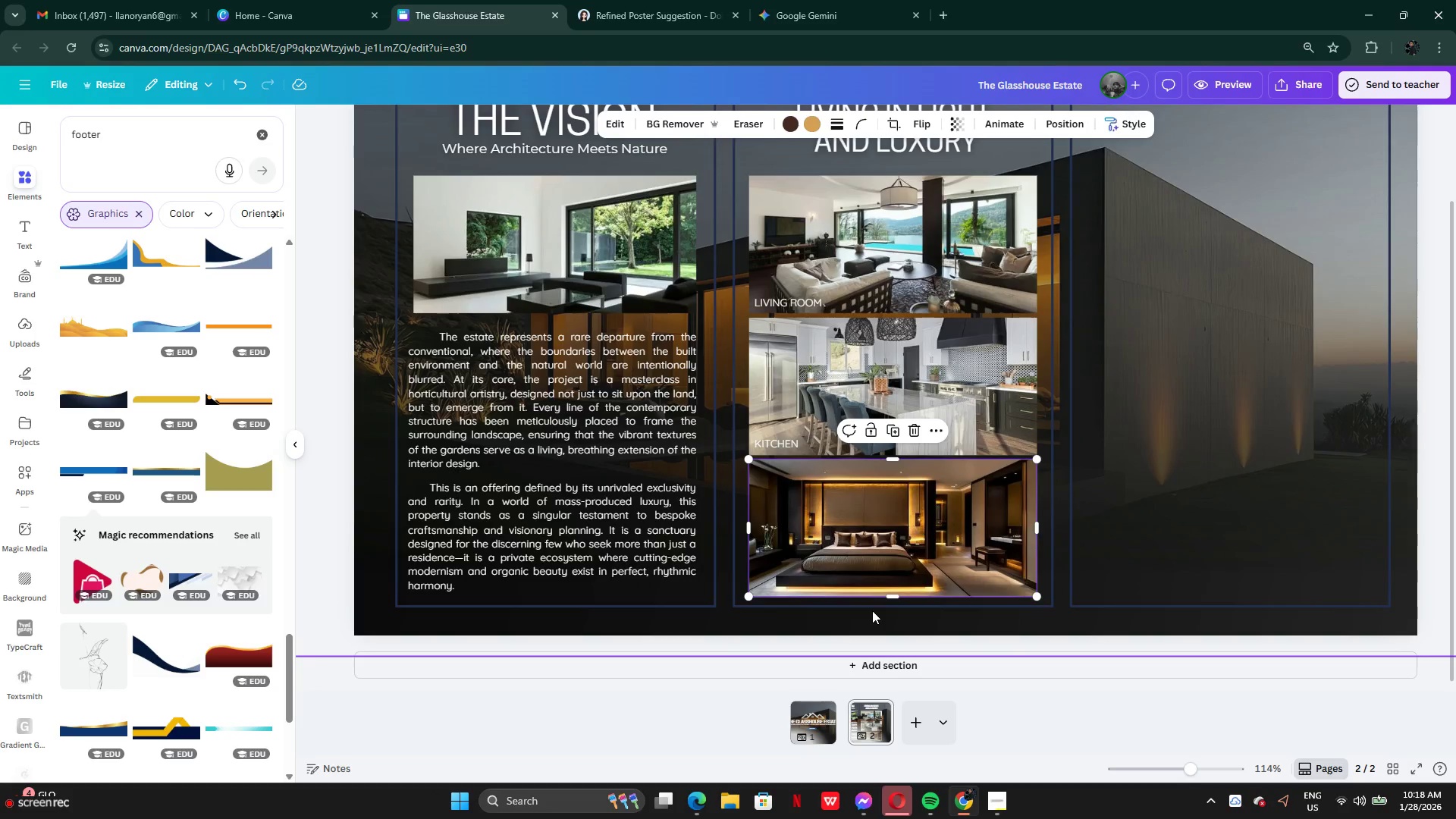 
mouse_move([878, 545])
 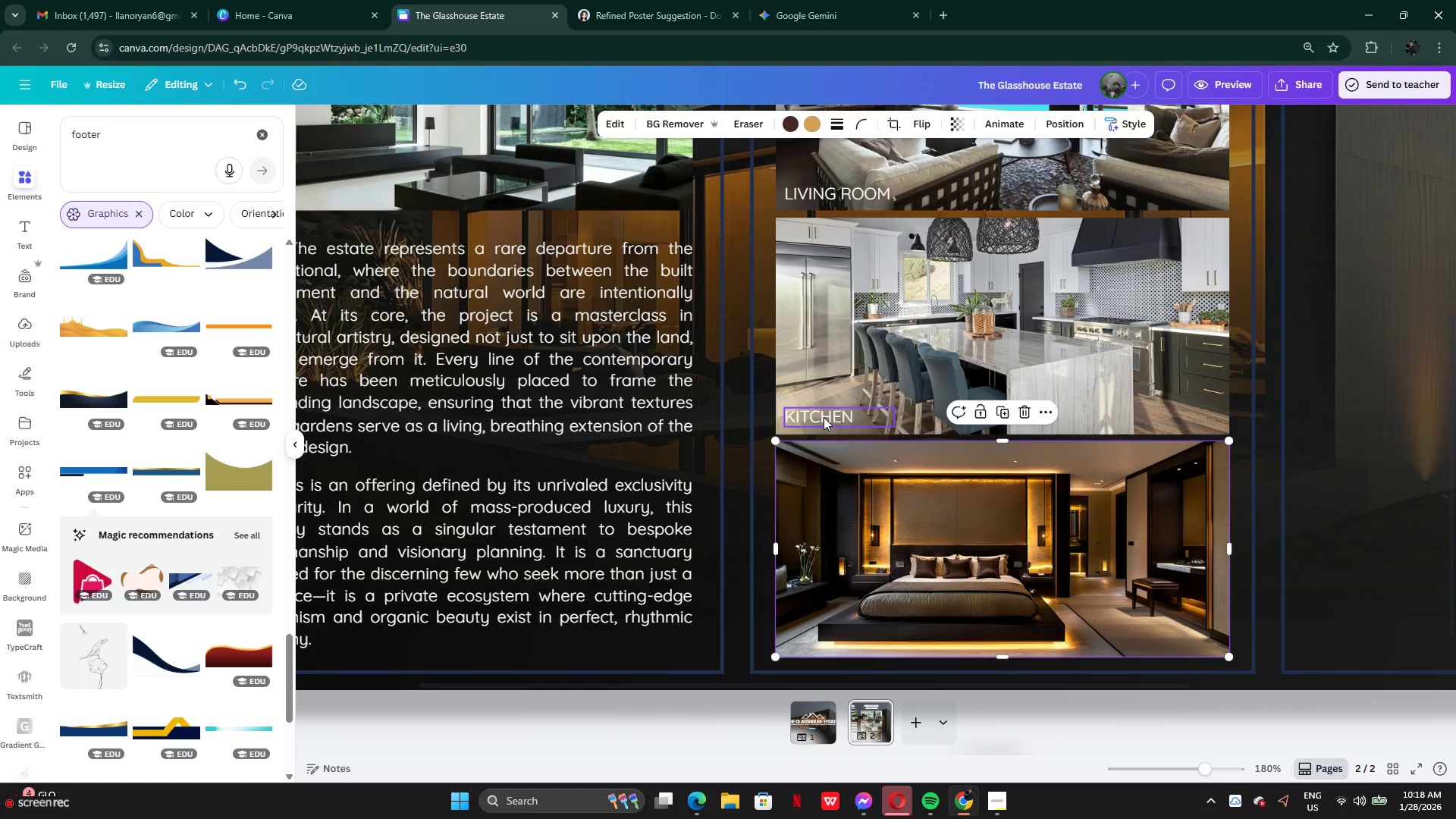 
left_click([824, 417])
 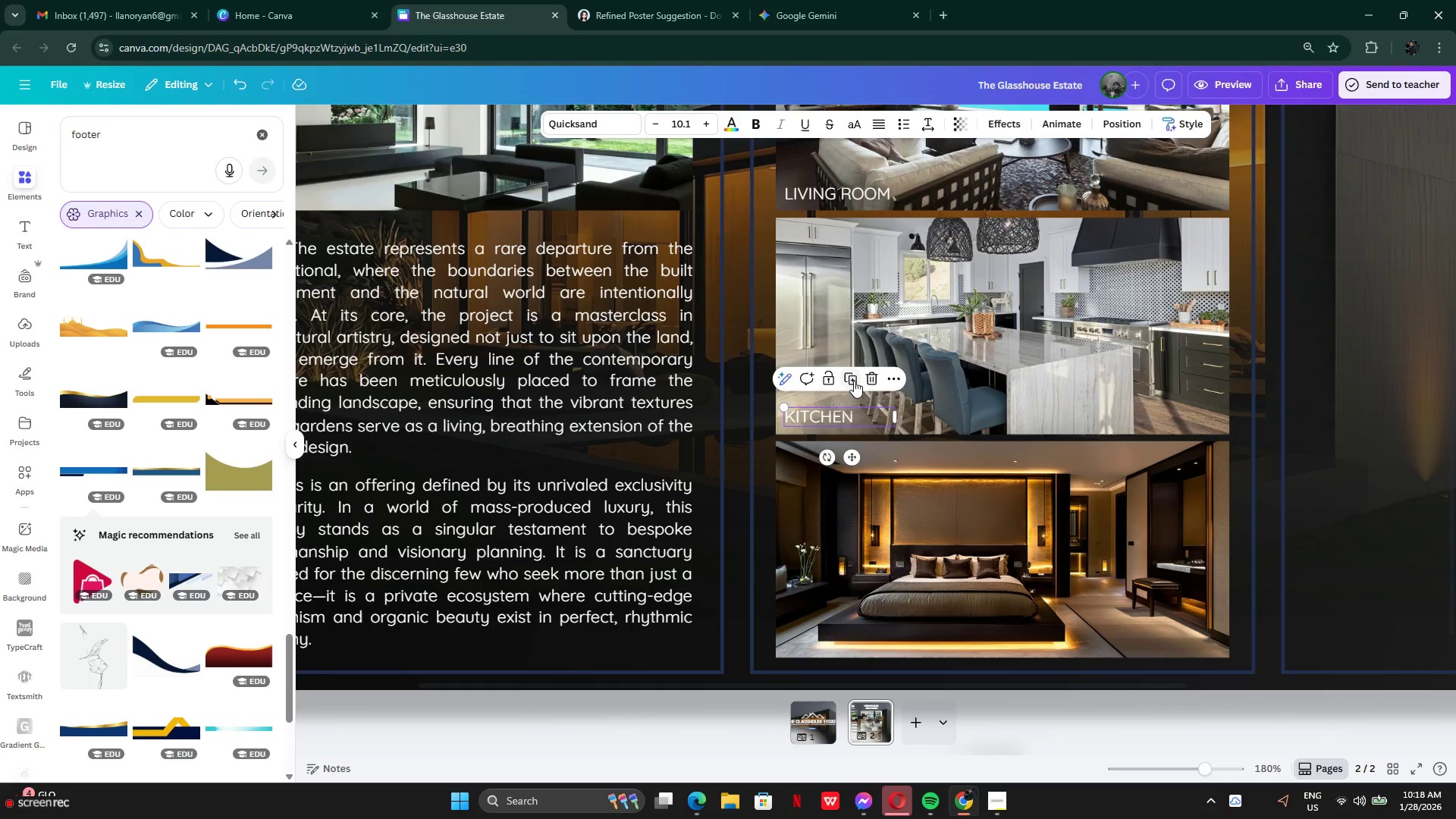 
left_click([854, 380])
 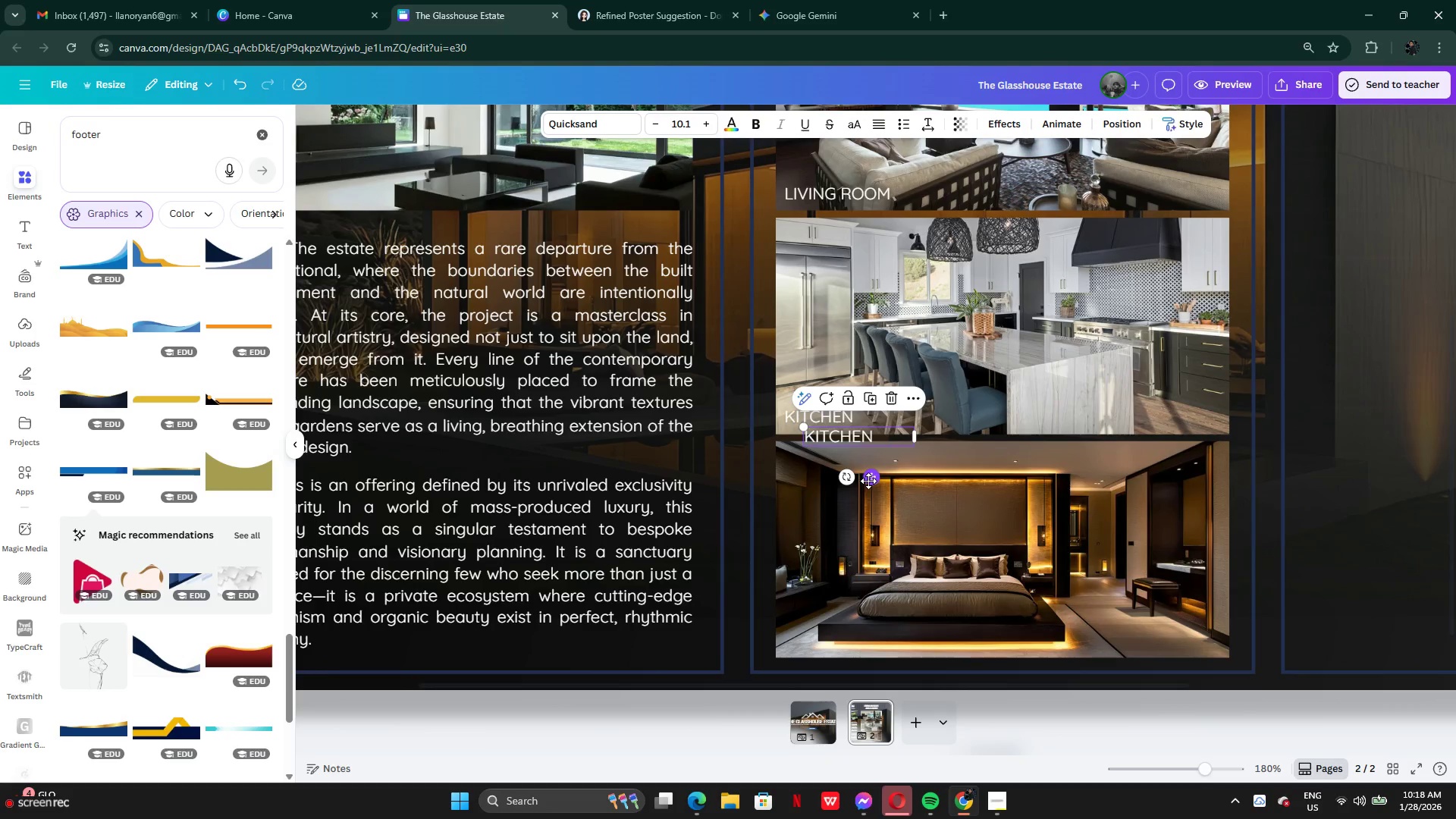 
left_click_drag(start_coordinate=[869, 481], to_coordinate=[852, 683])
 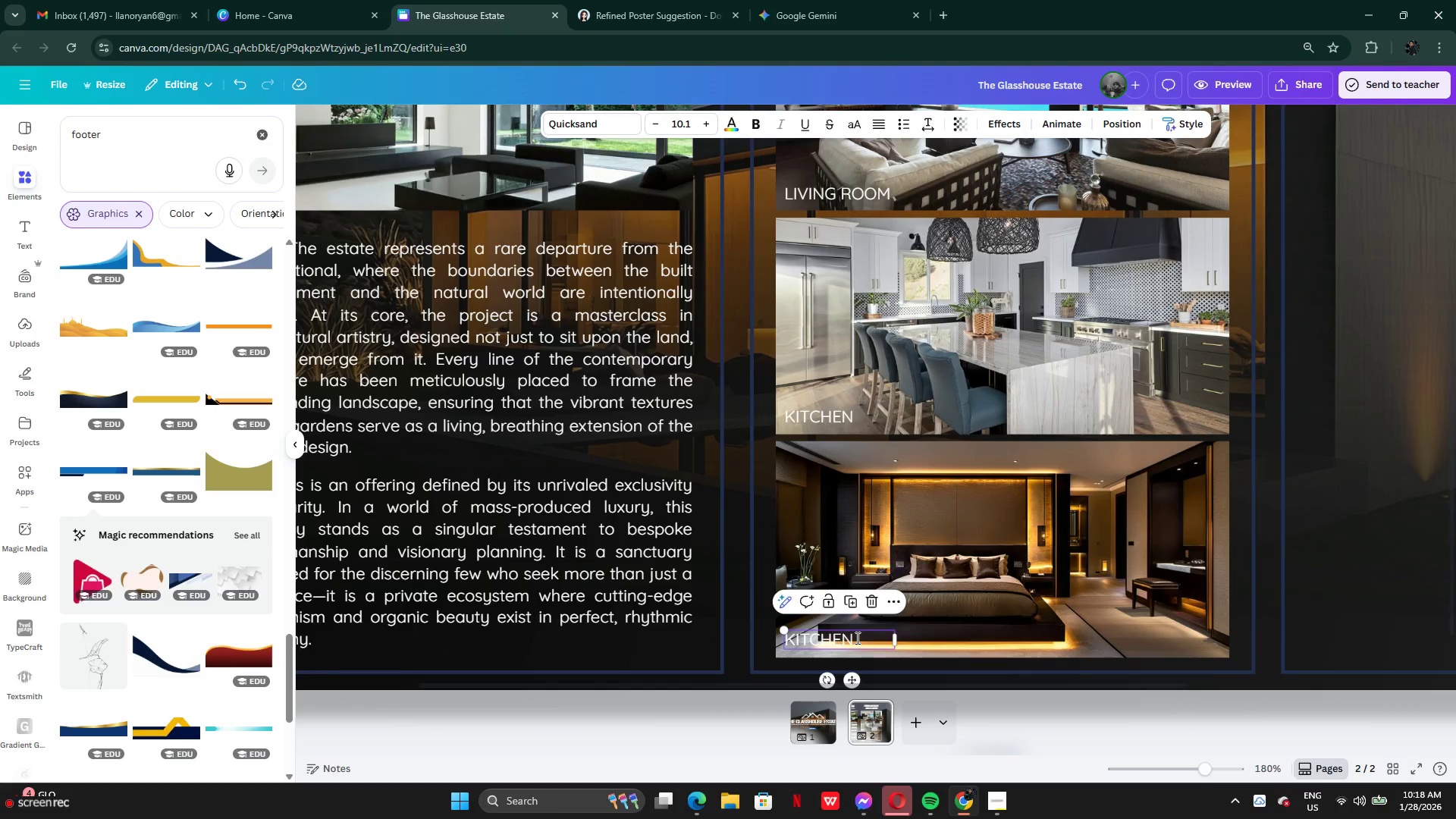 
double_click([856, 638])
 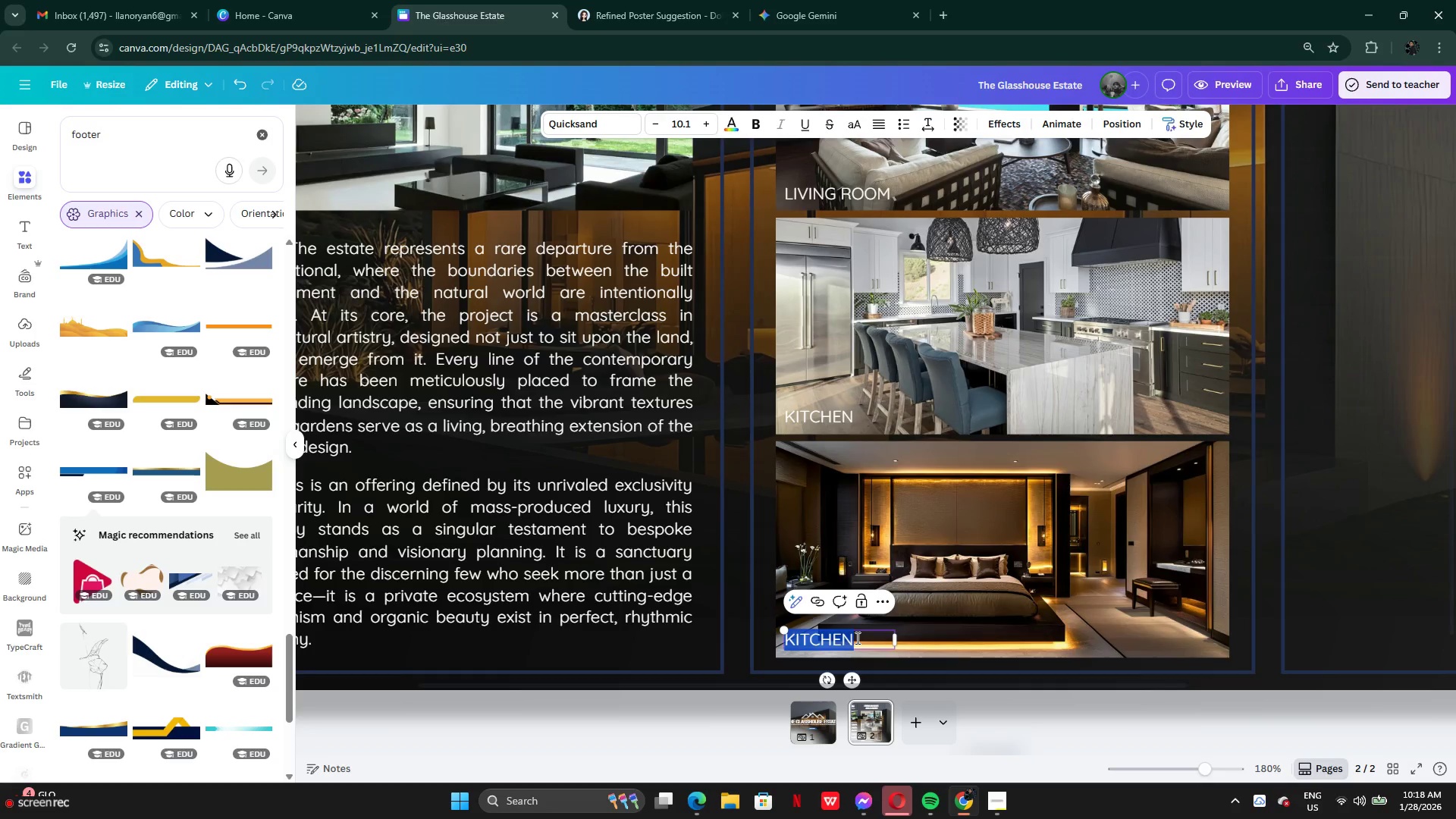 
type(BED ROOM)
 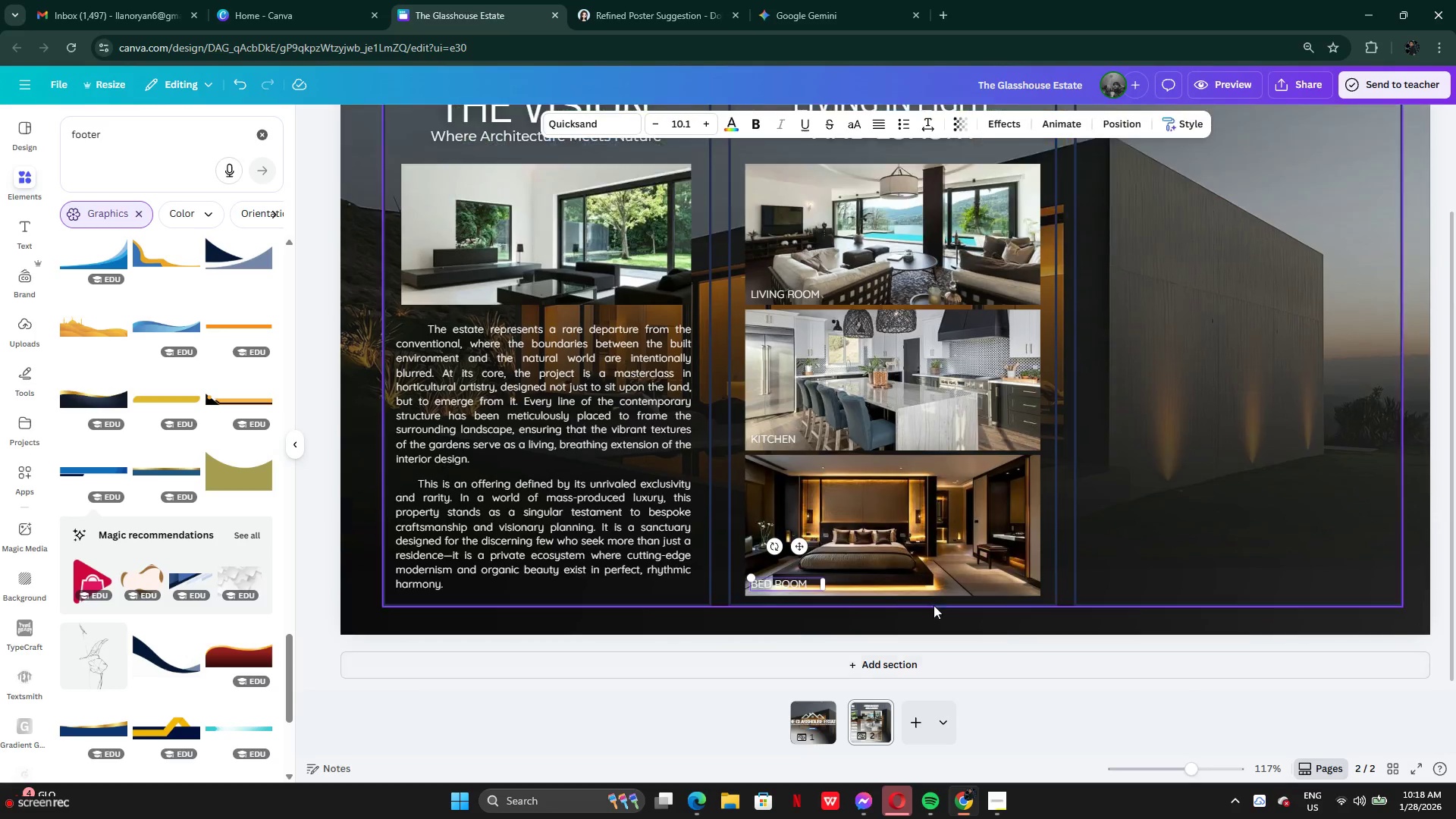 
wait(10.09)
 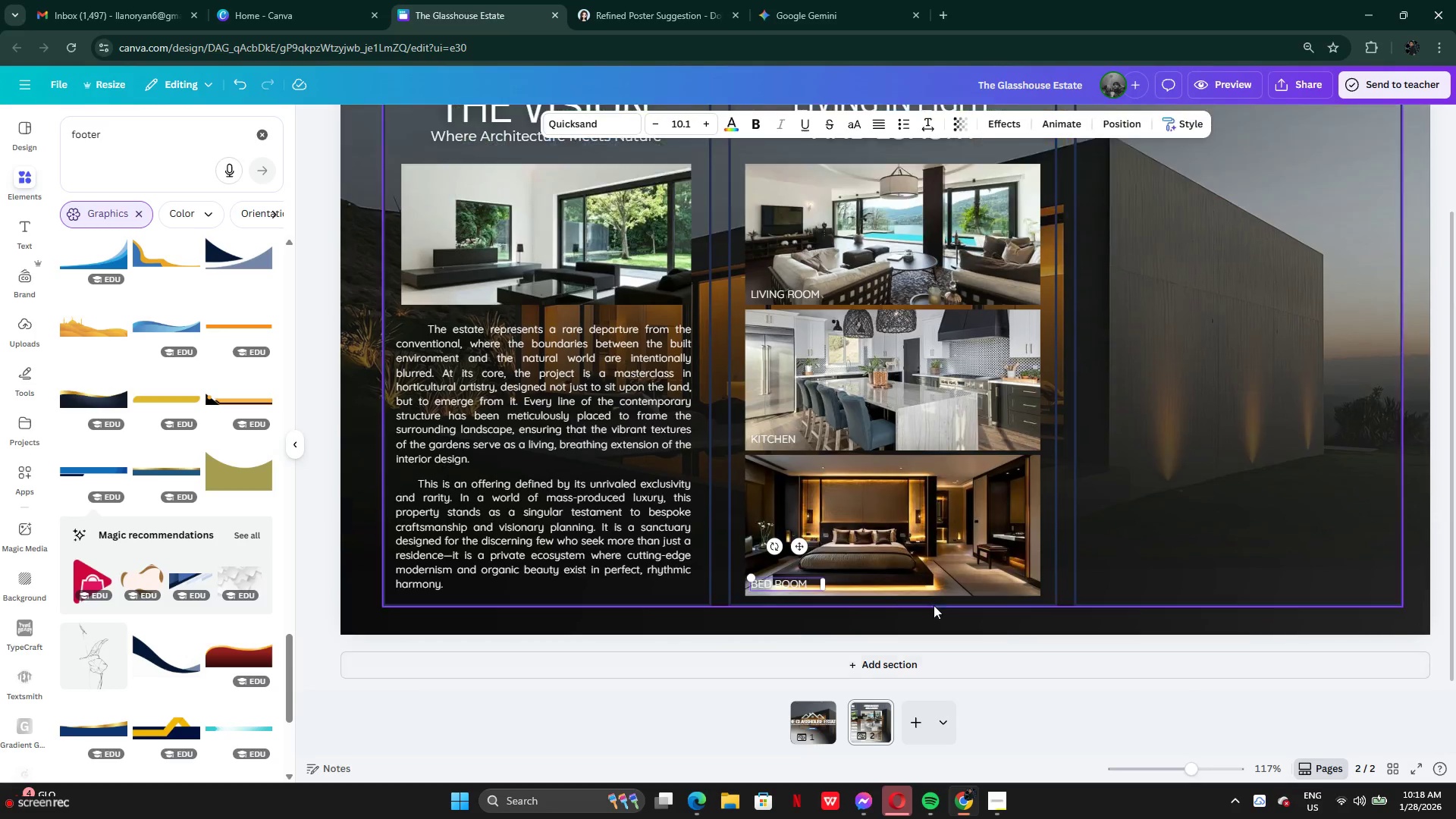 
mouse_move([1124, 470])
 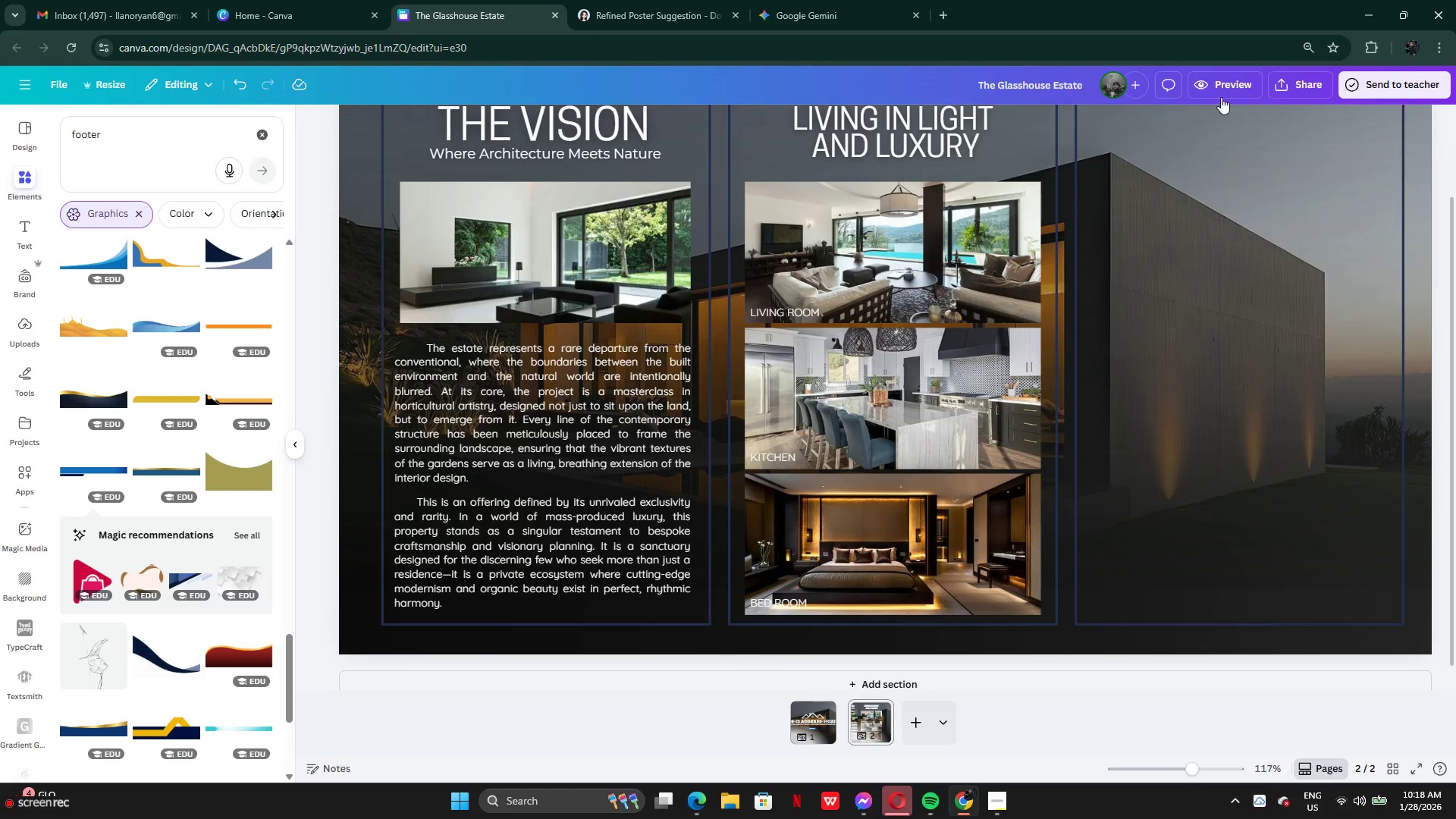 
left_click([1206, 89])
 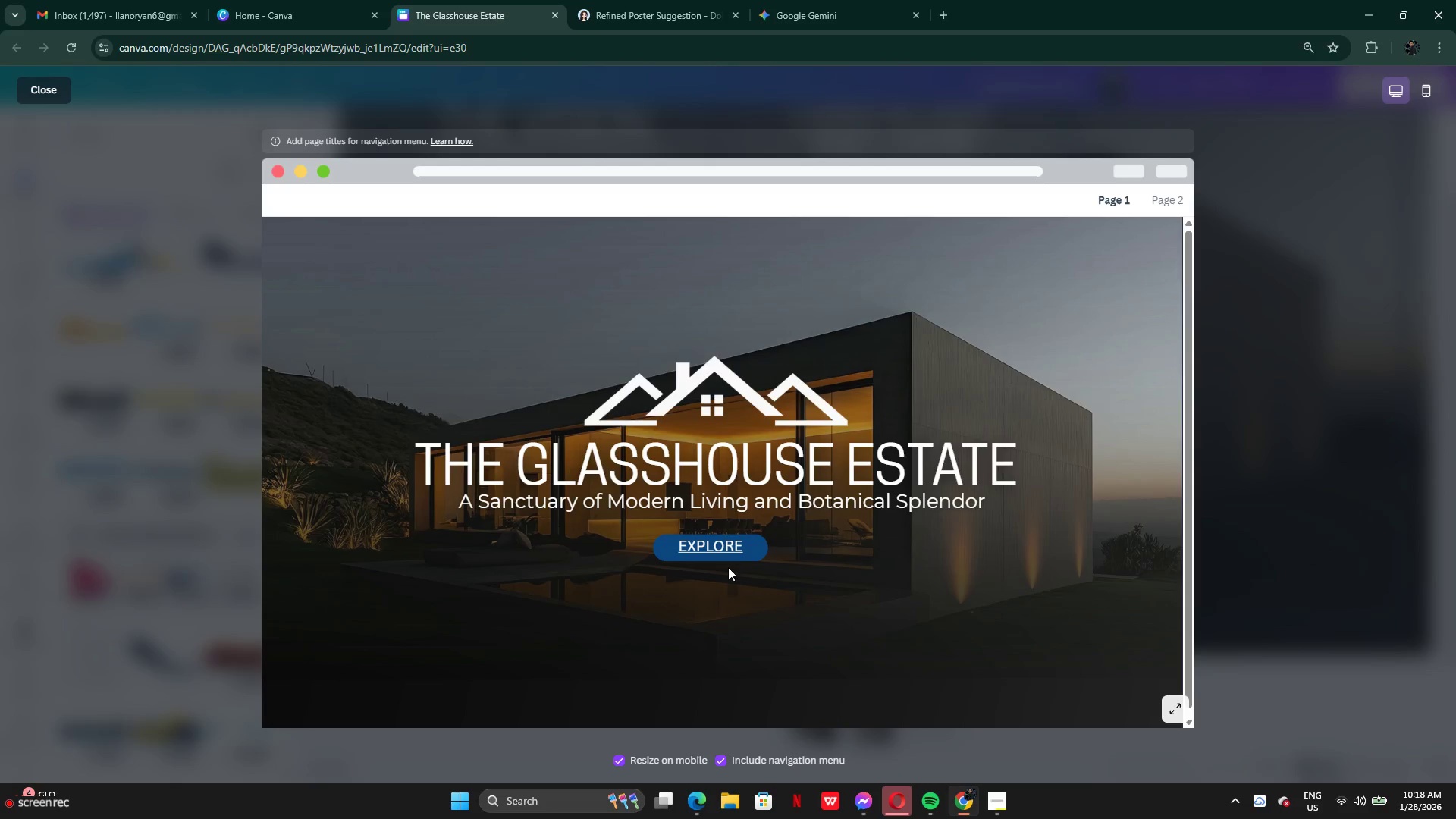 
left_click([722, 550])
 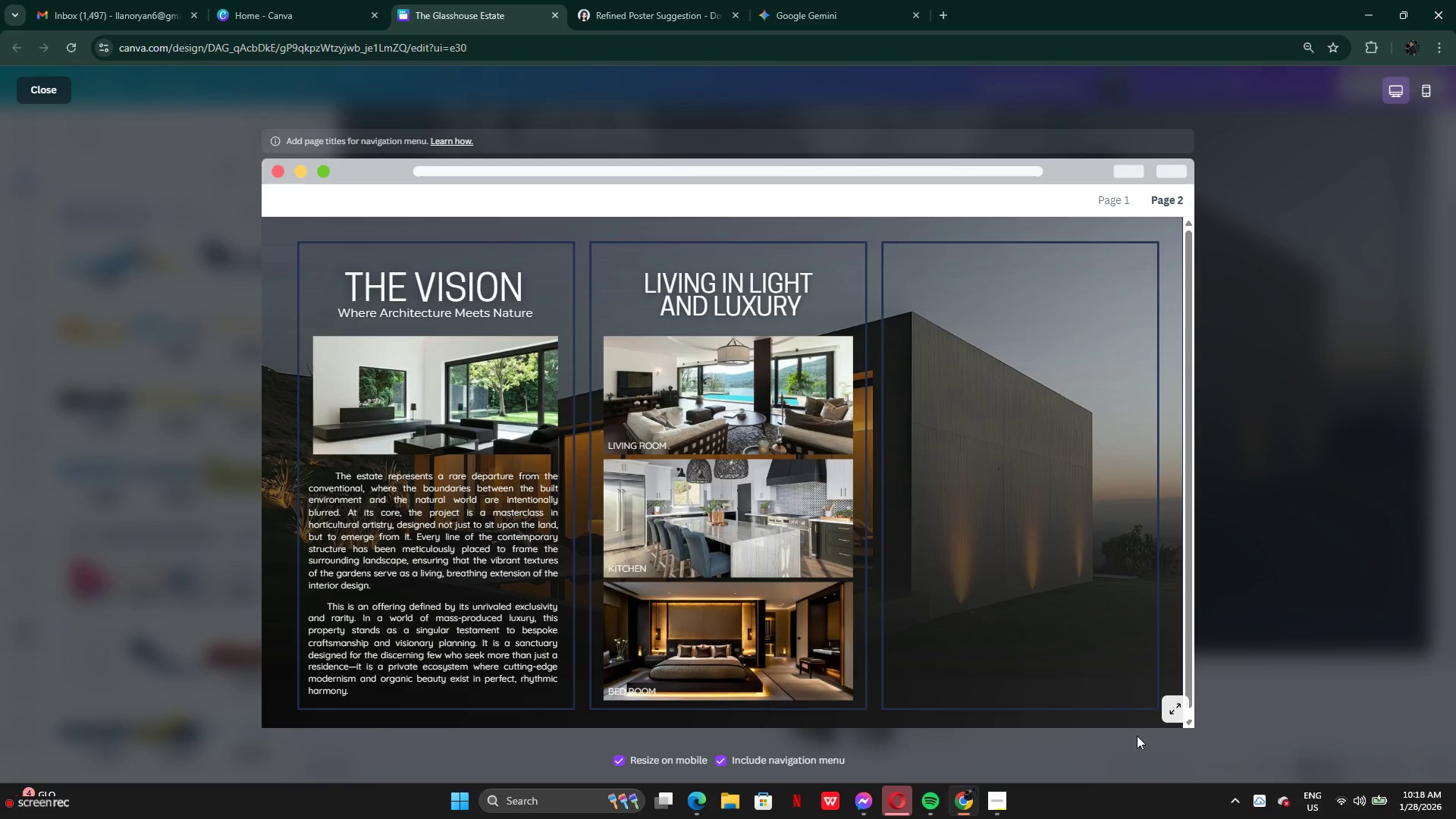 
left_click([1180, 709])
 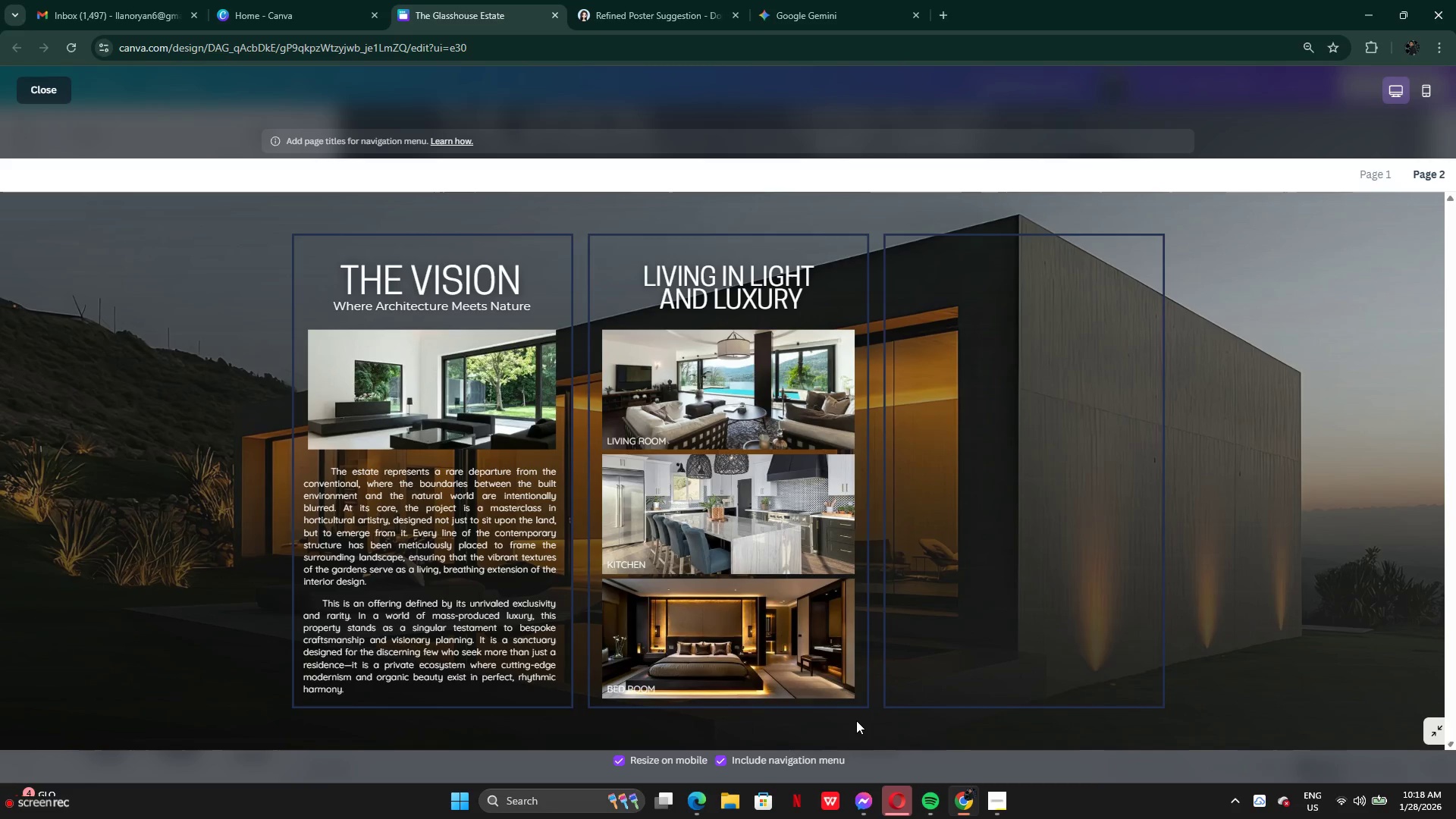 
wait(5.95)
 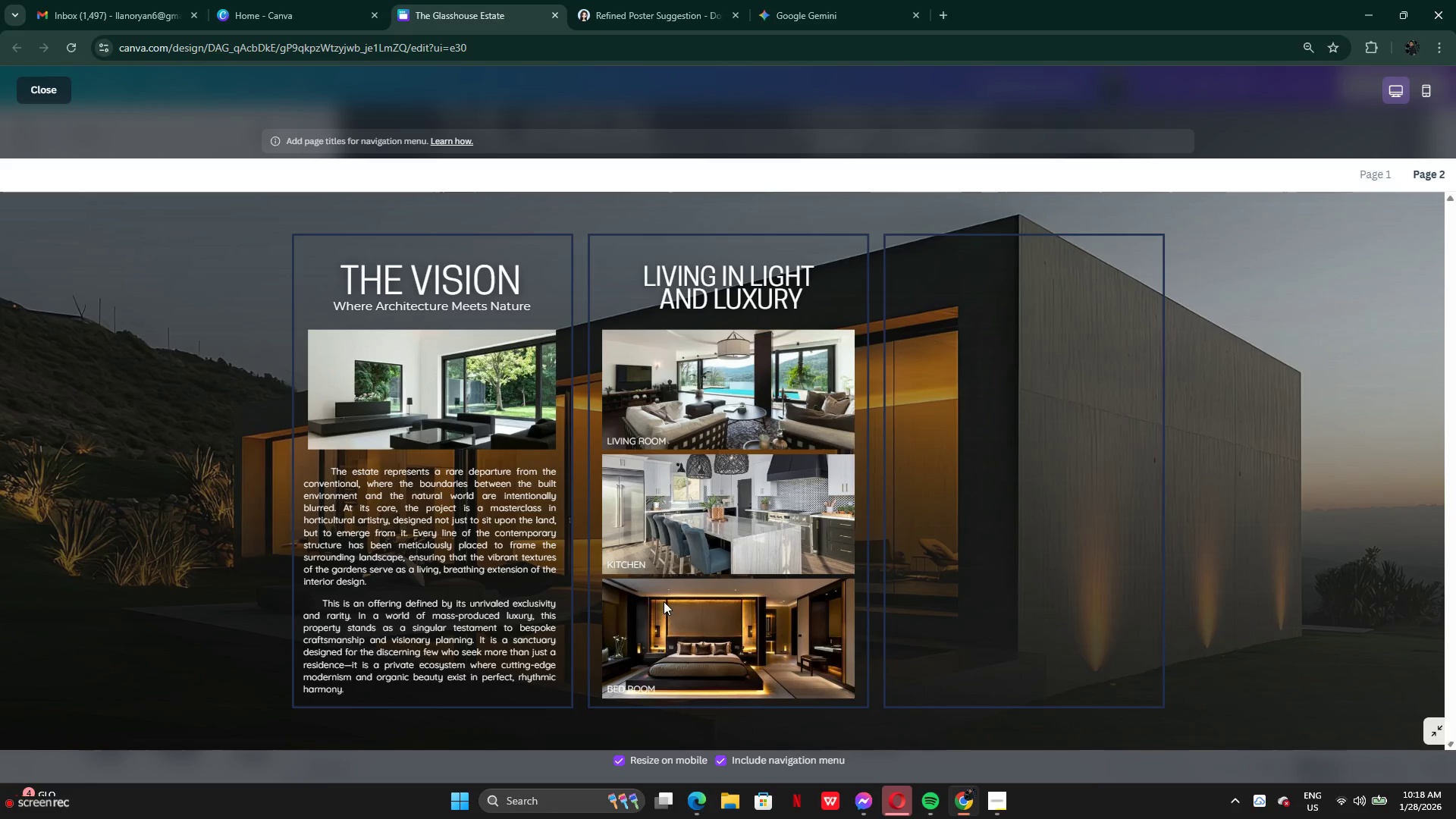 
left_click([1422, 728])
 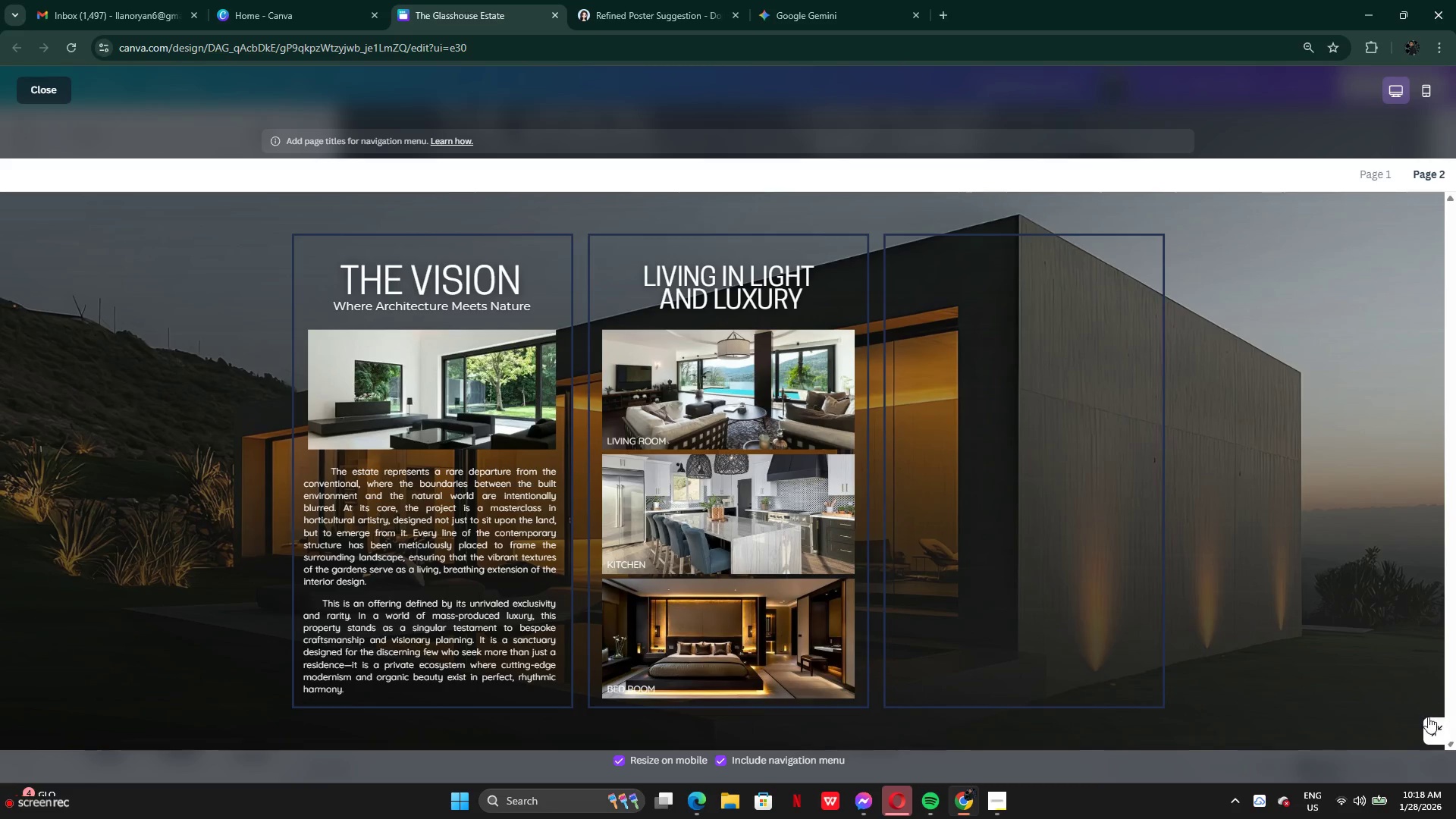 
left_click([1436, 722])
 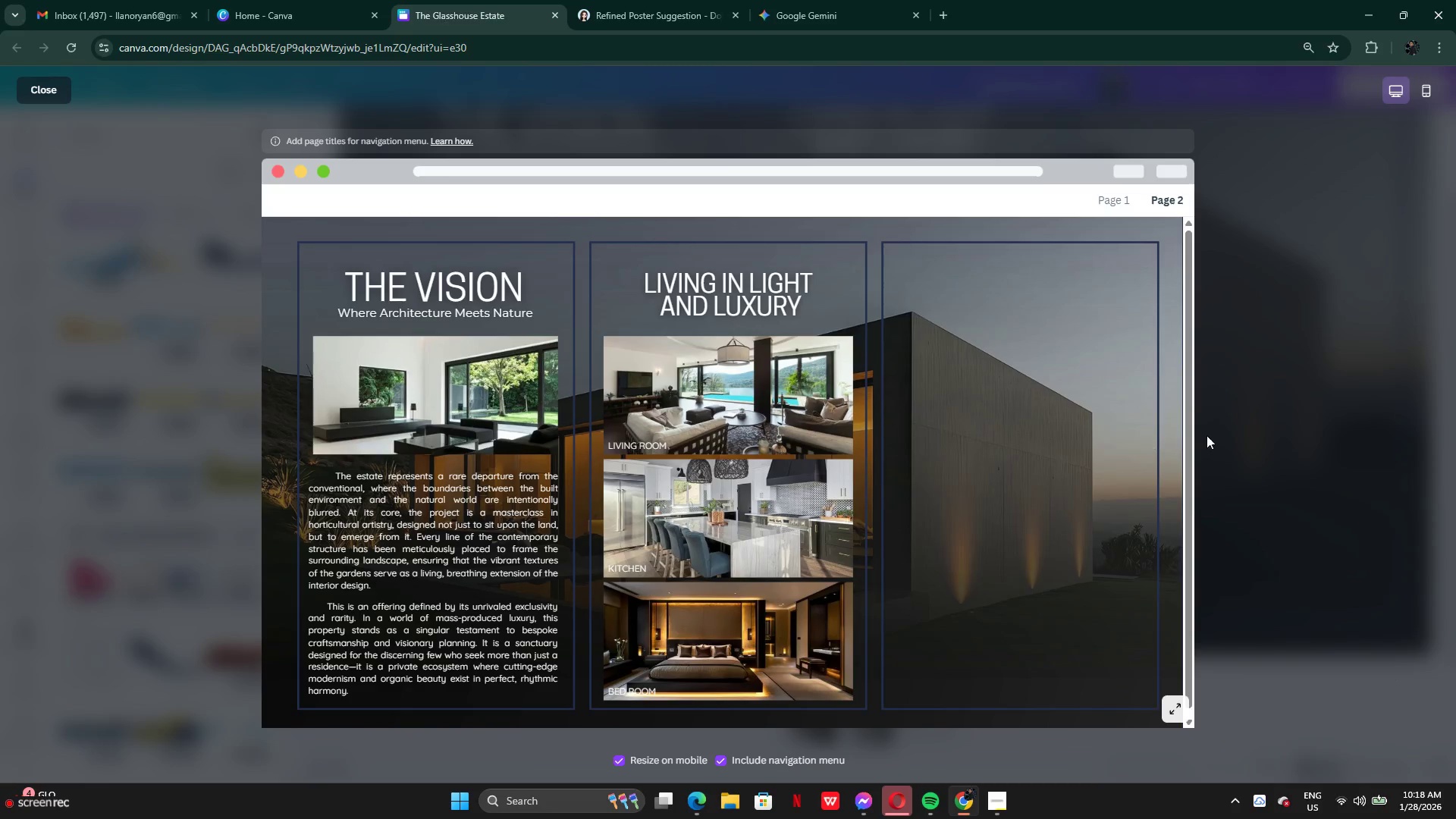 
left_click([1234, 435])
 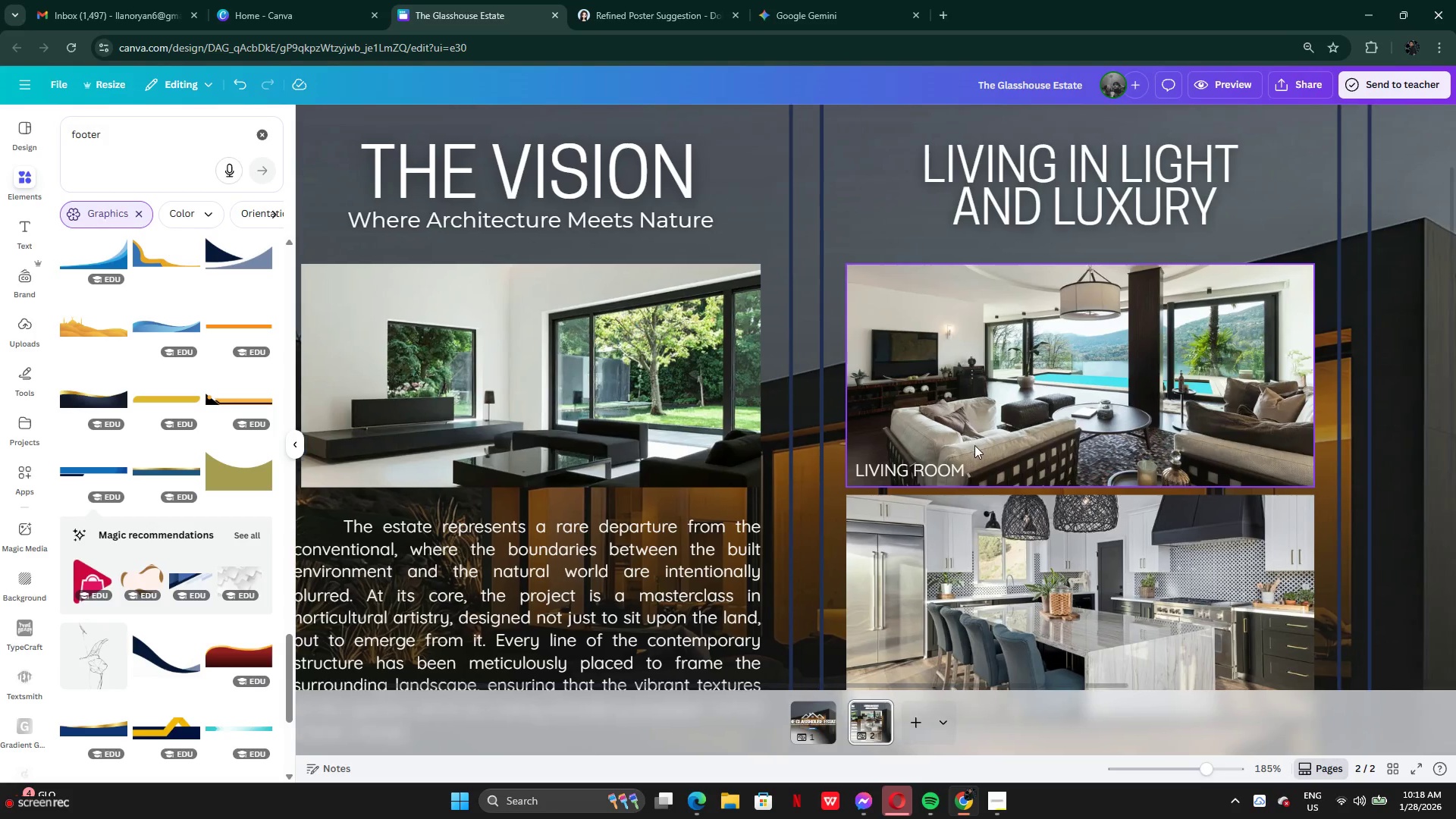 
left_click([943, 464])
 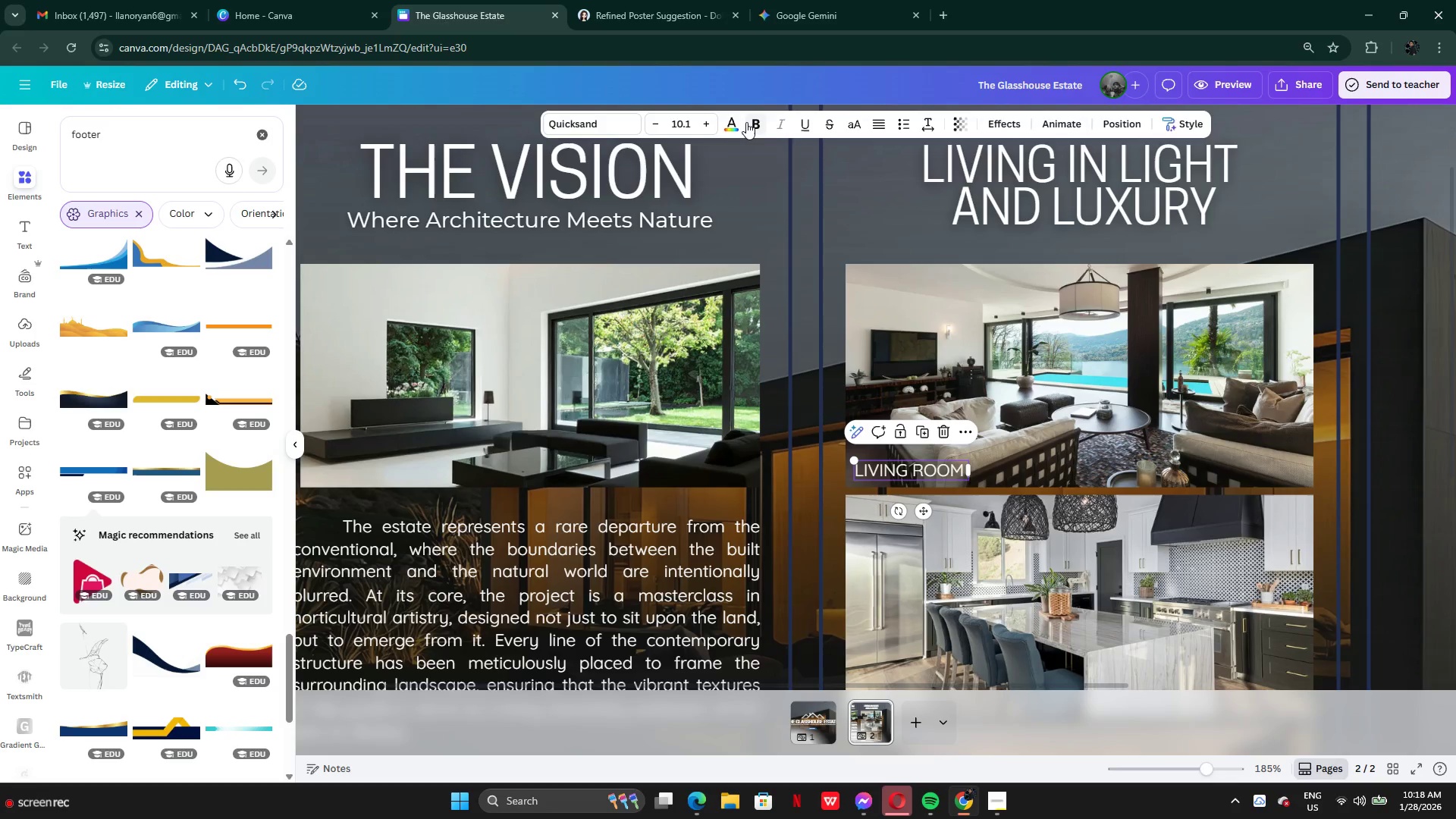 
left_click([729, 128])
 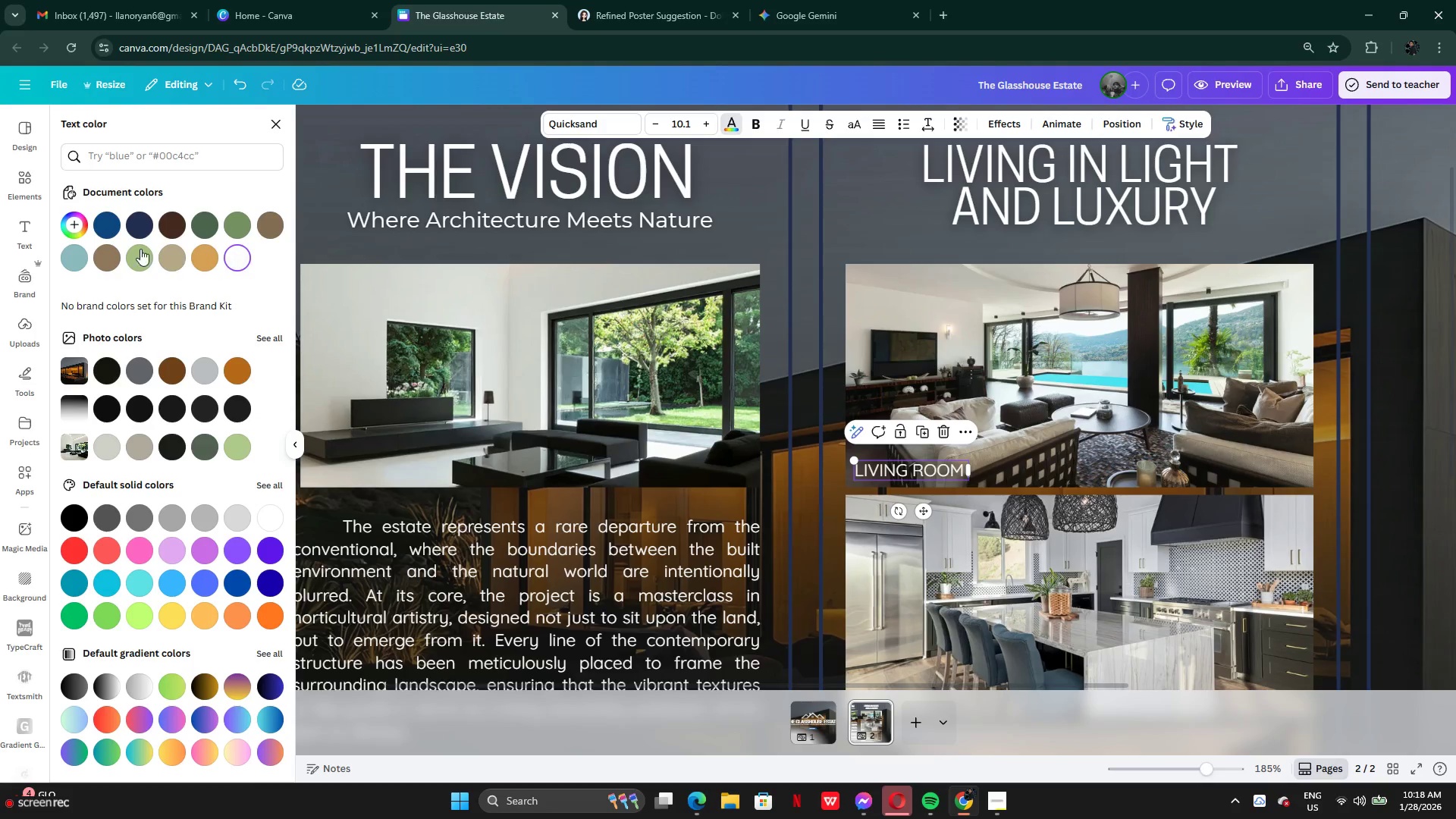 
left_click([137, 227])
 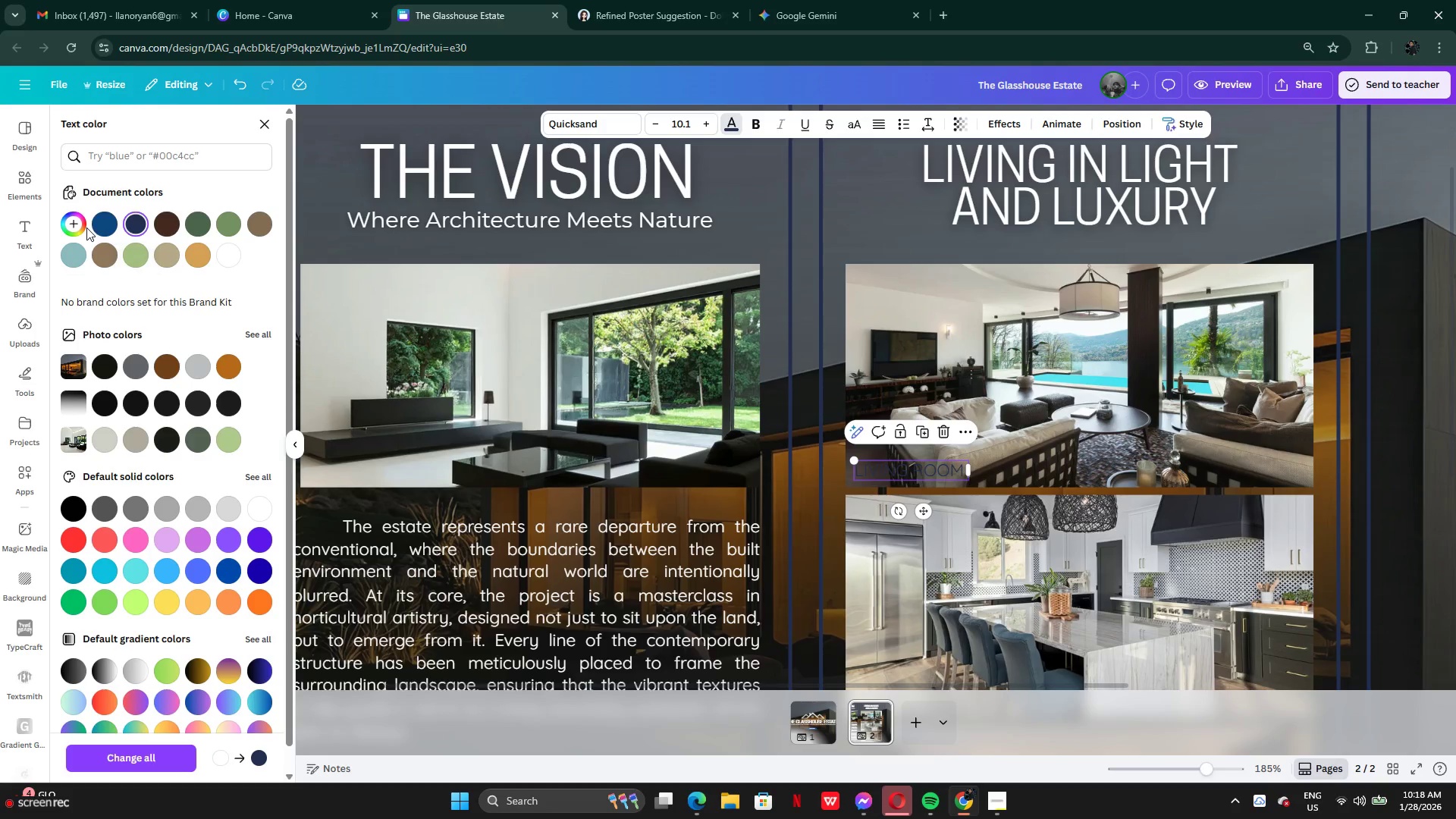 
left_click([102, 228])
 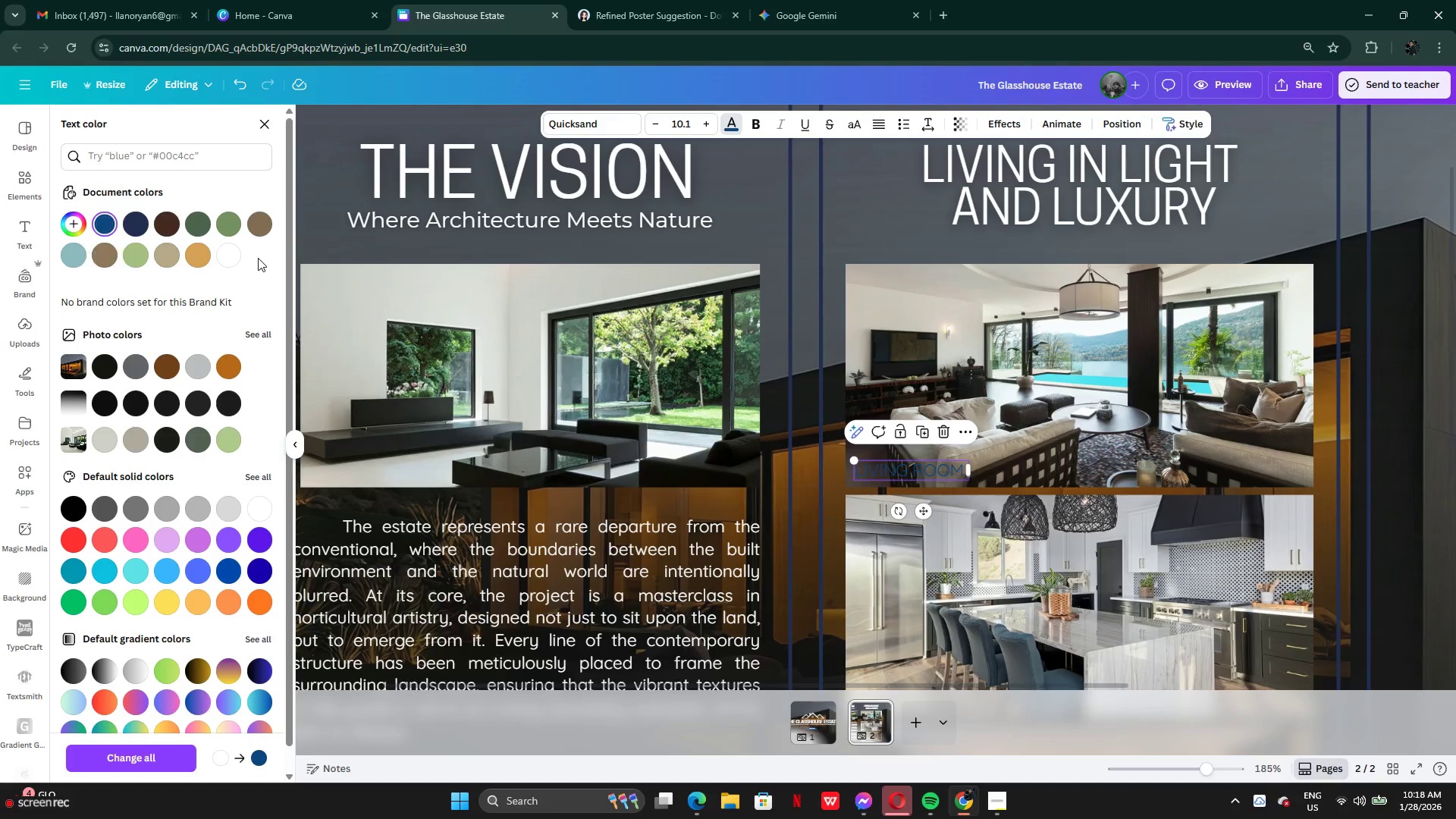 
left_click([226, 260])
 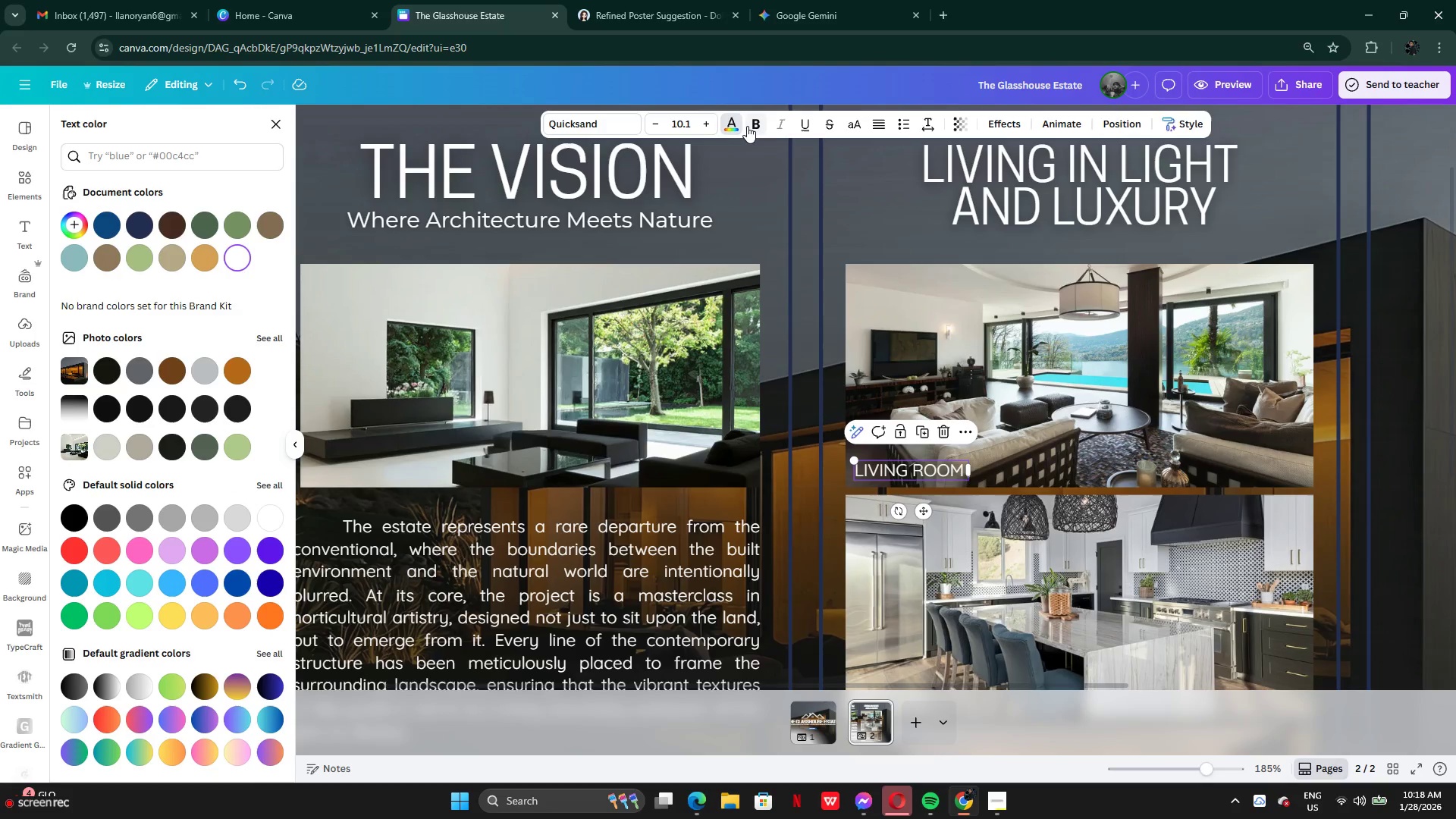 
left_click([748, 126])
 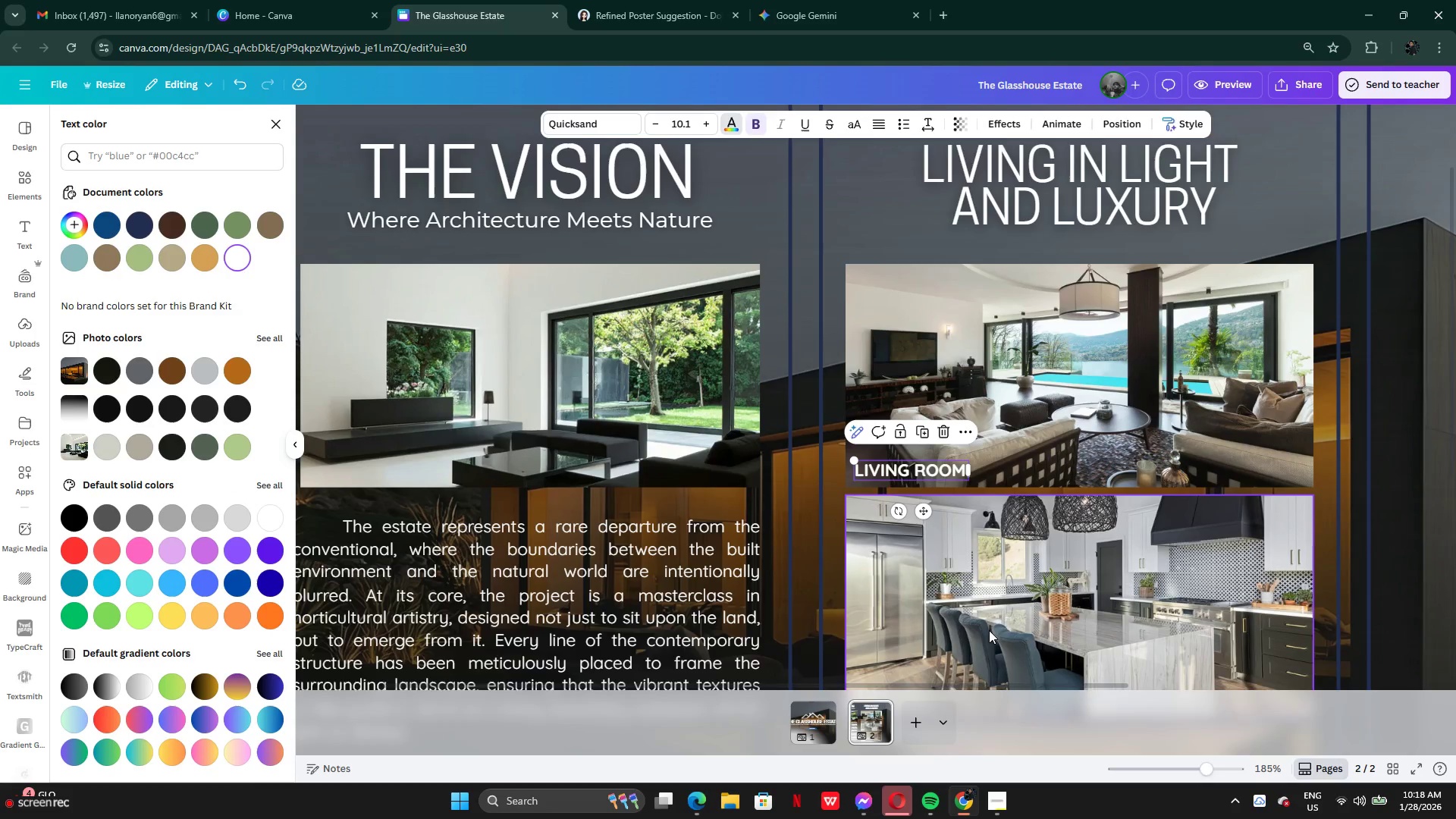 
scroll: coordinate [989, 630], scroll_direction: down, amount: 2.0
 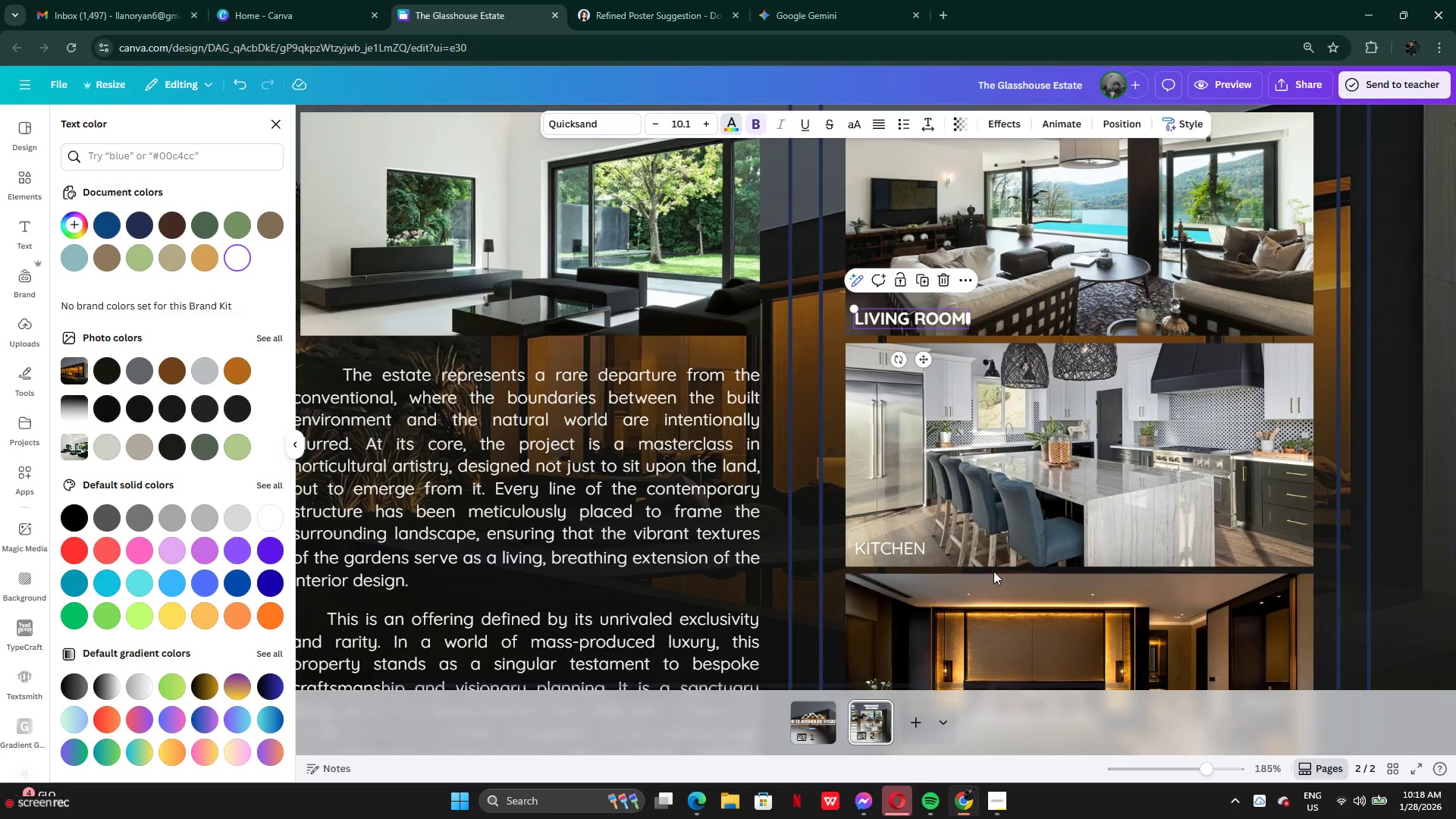 
key(Control+Z)
 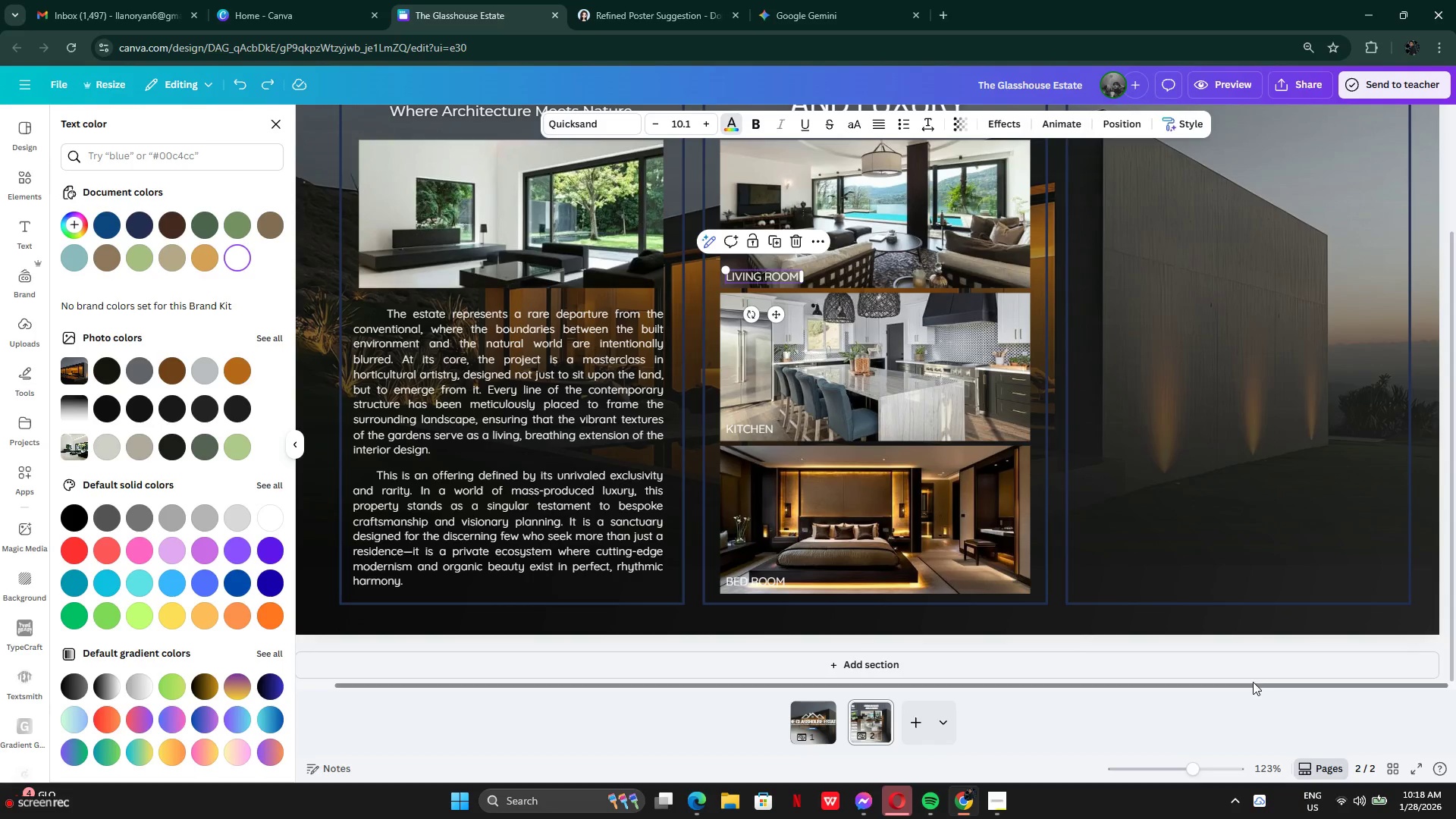 
left_click([1313, 527])
 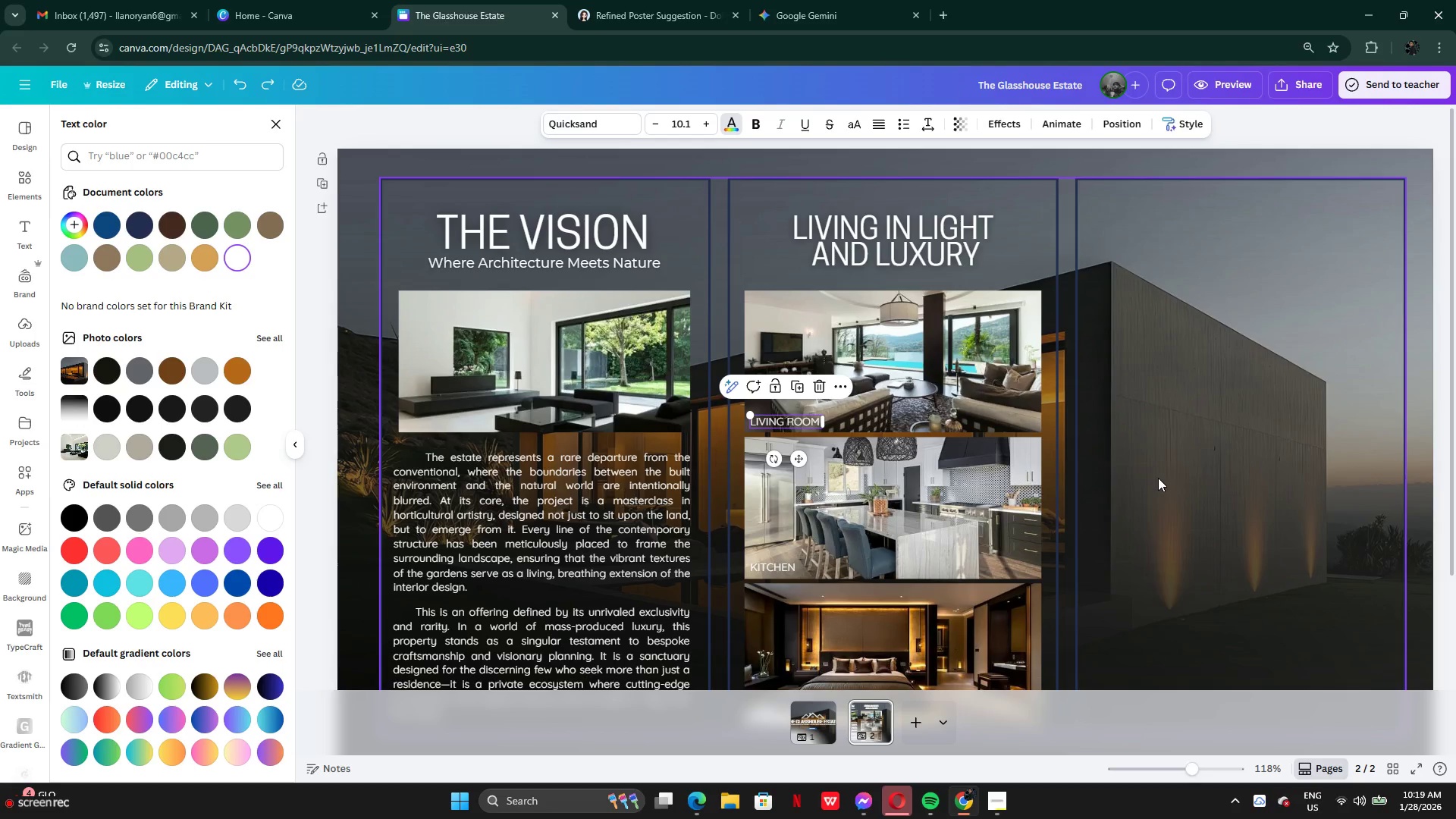 
wait(12.88)
 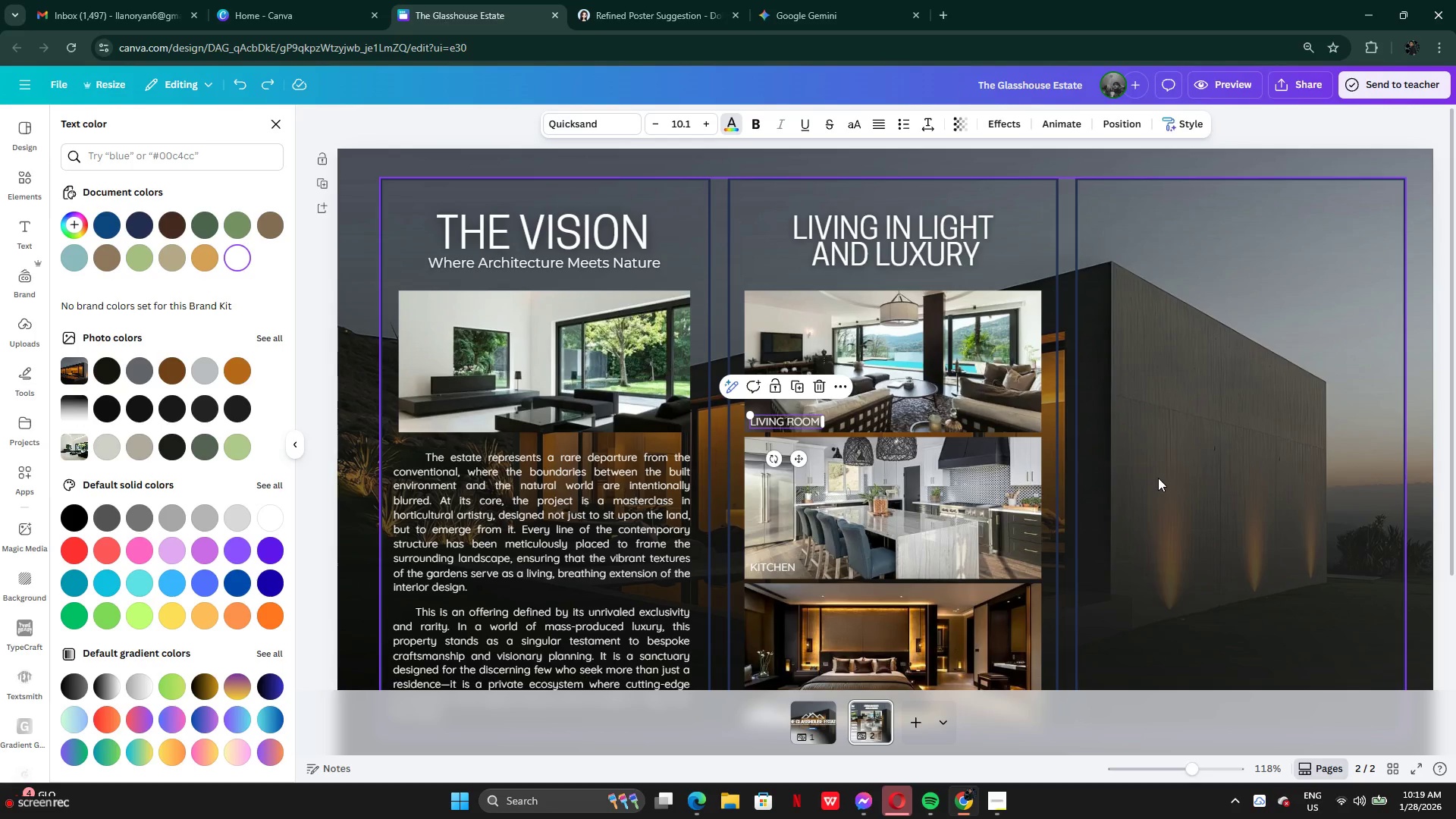 
left_click([609, 17])
 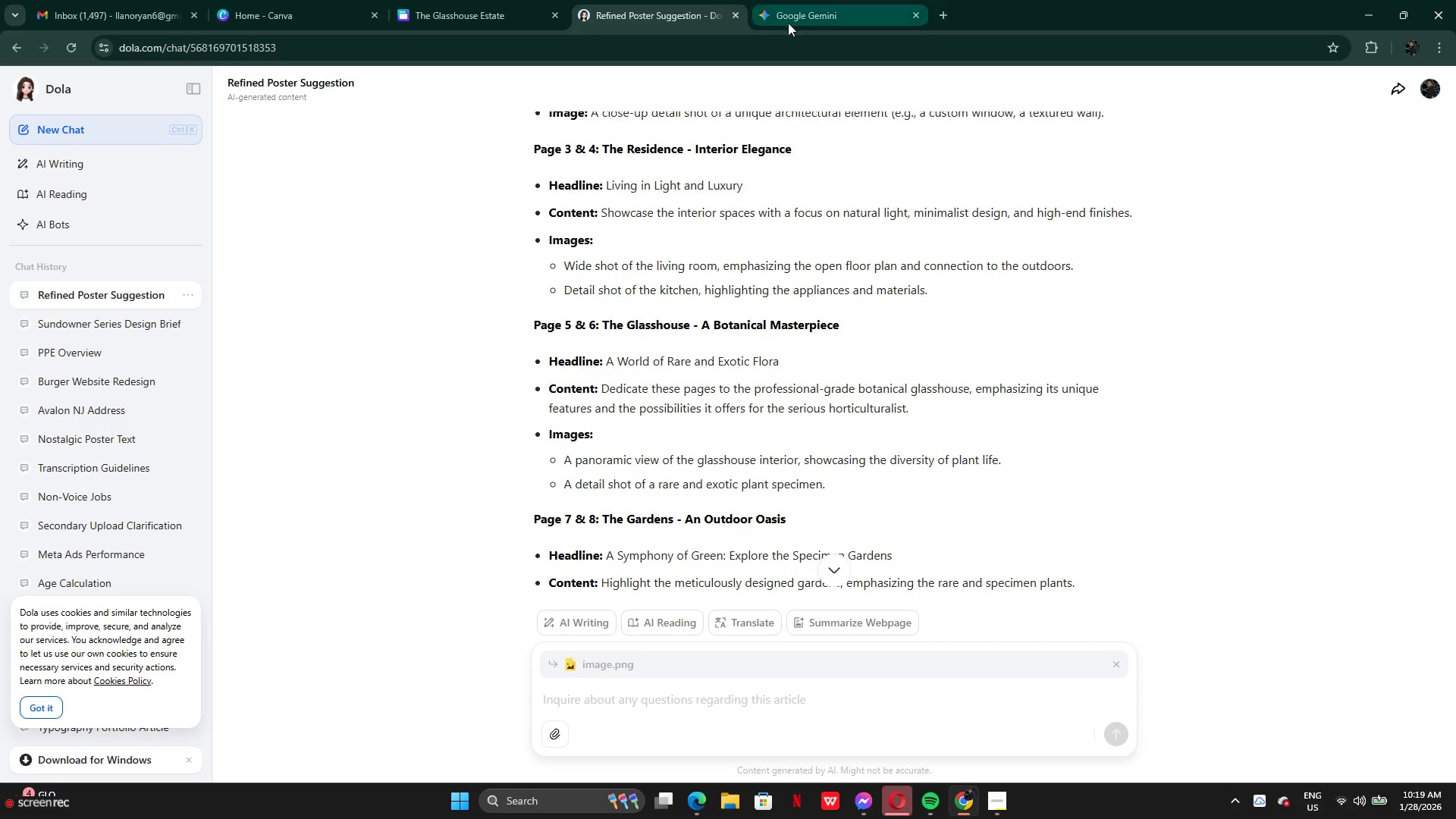 
wait(28.59)
 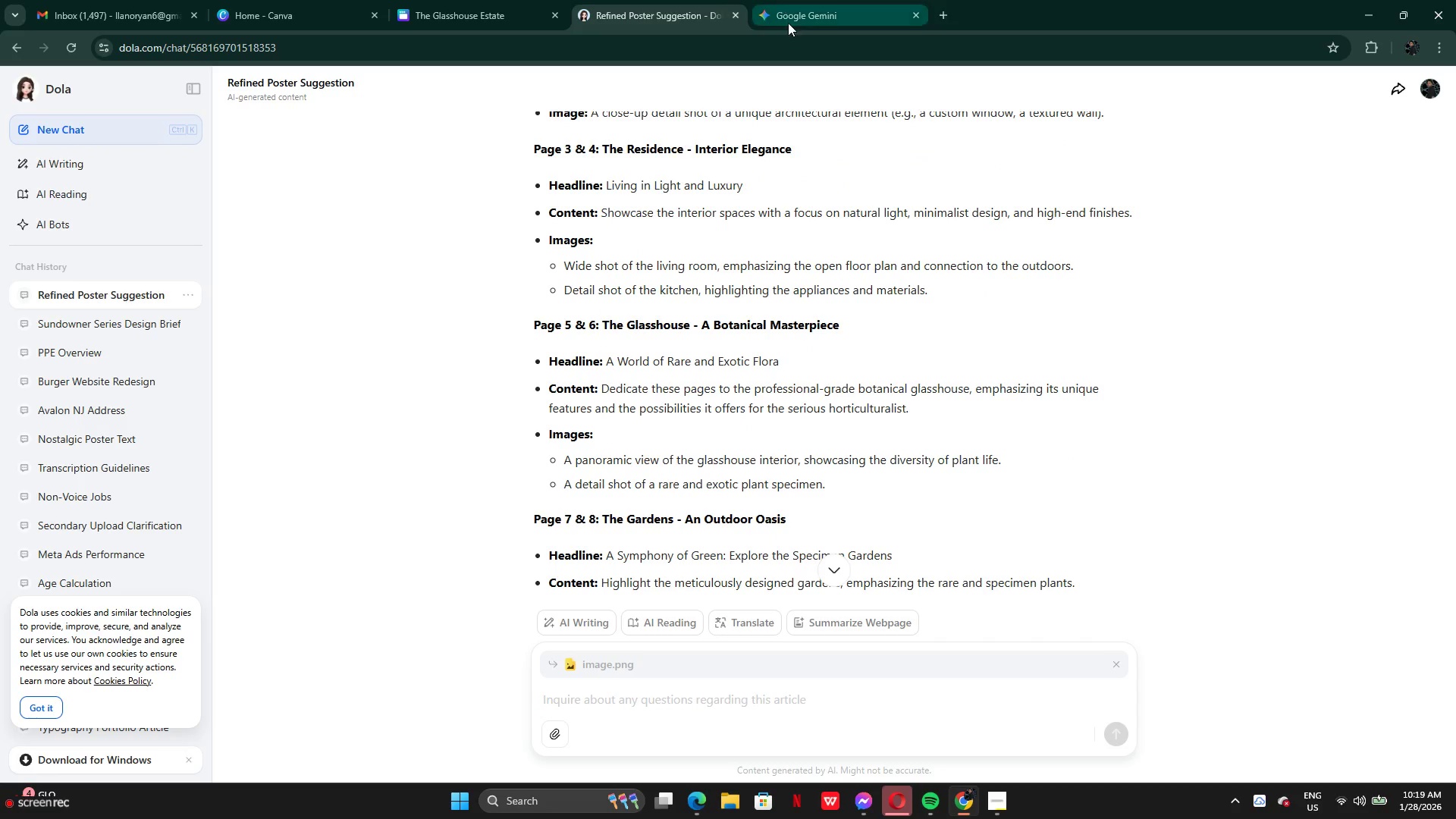 
scroll: coordinate [731, 397], scroll_direction: down, amount: 6.0
 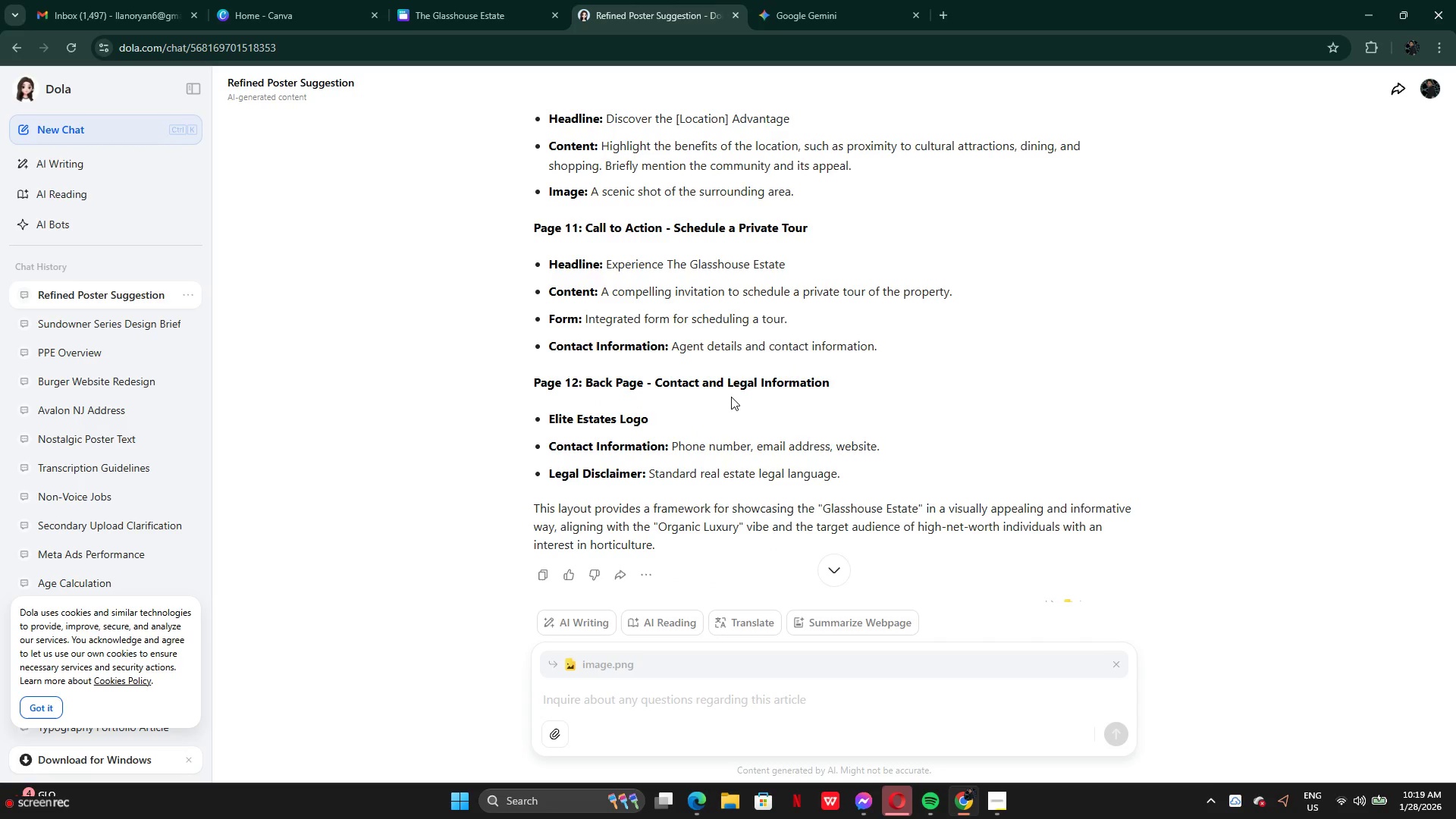 
scroll: coordinate [731, 397], scroll_direction: up, amount: 5.0
 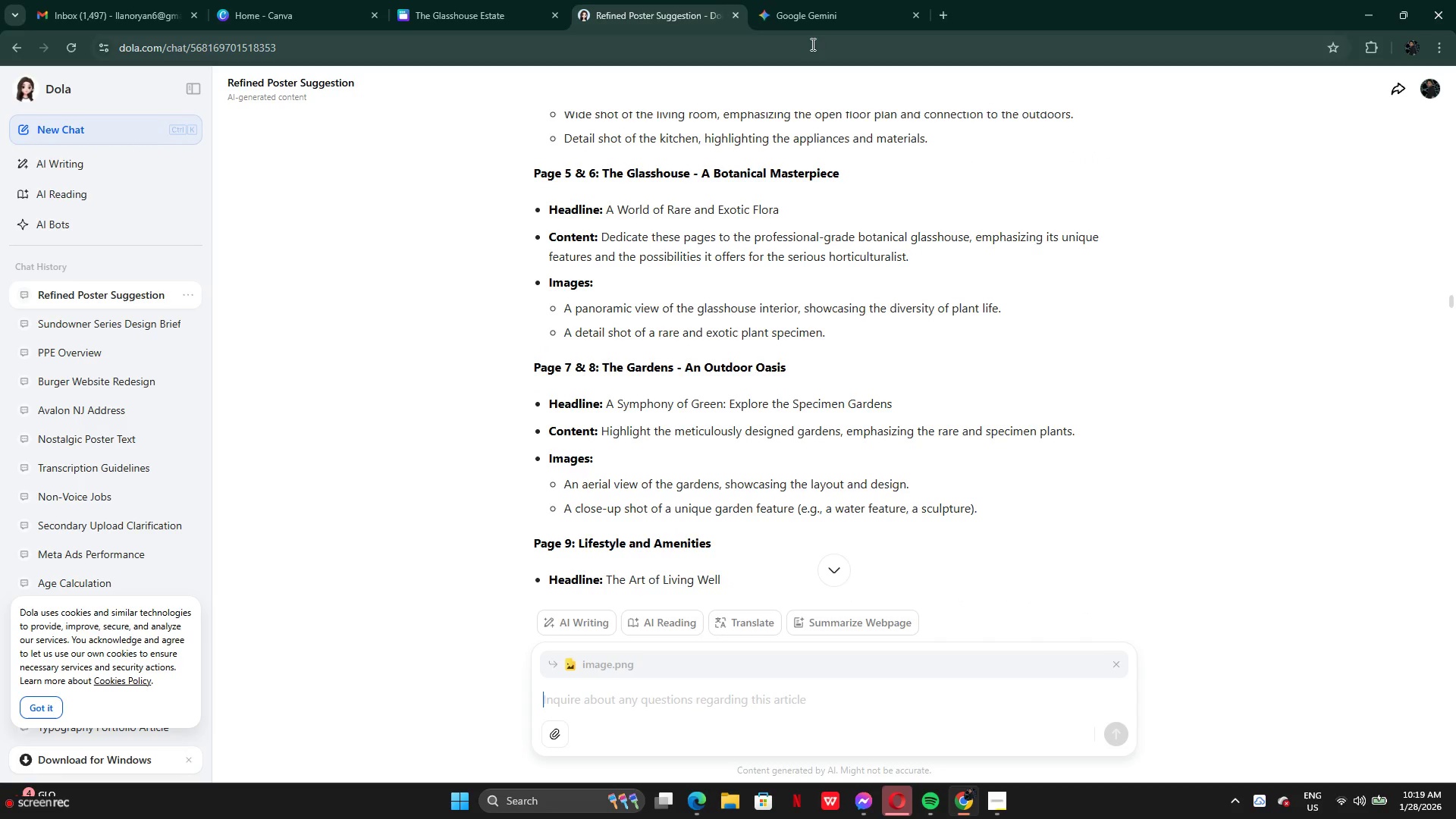 
left_click([808, 29])
 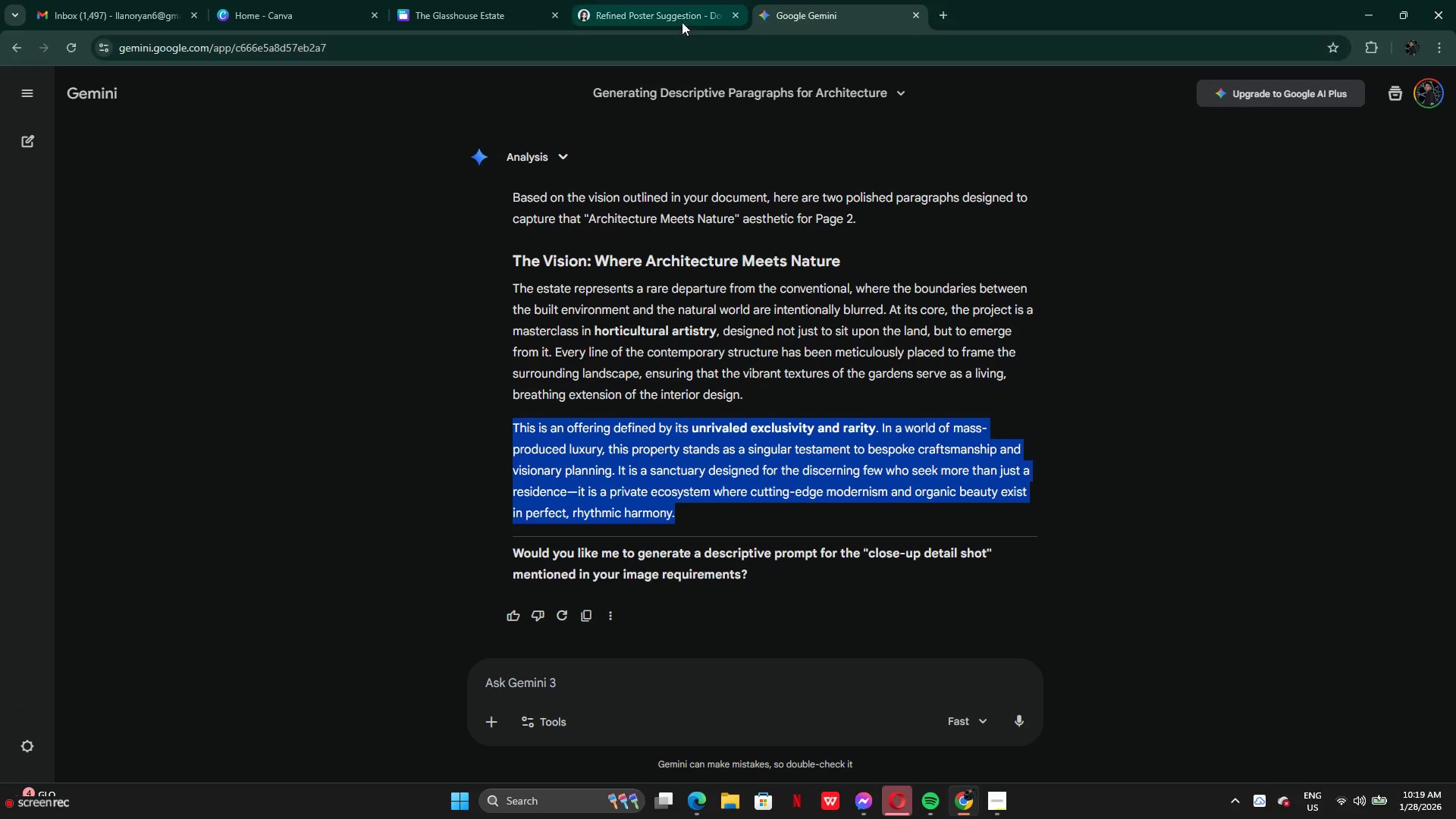 
left_click([635, 12])
 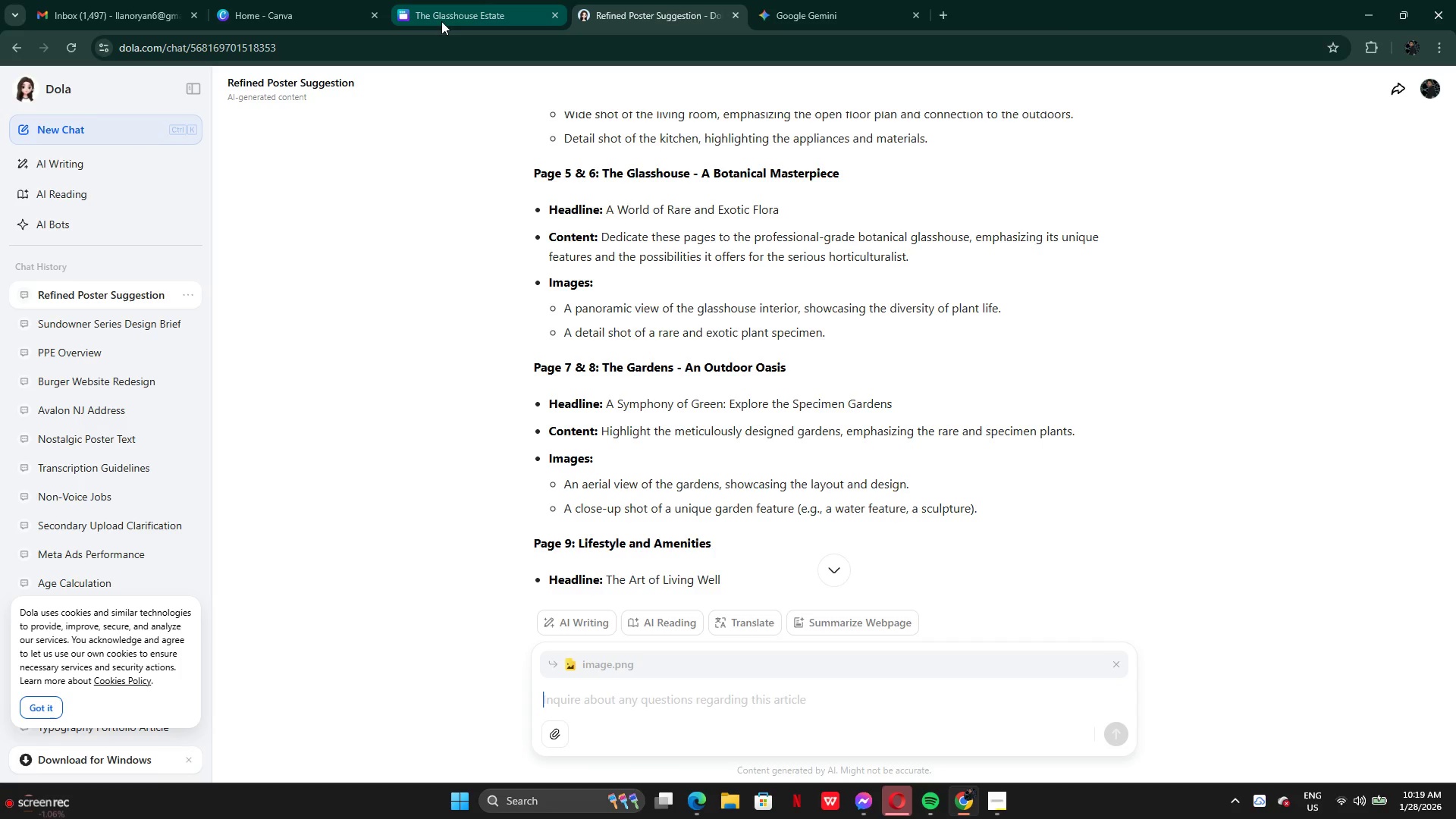 
left_click([440, 20])
 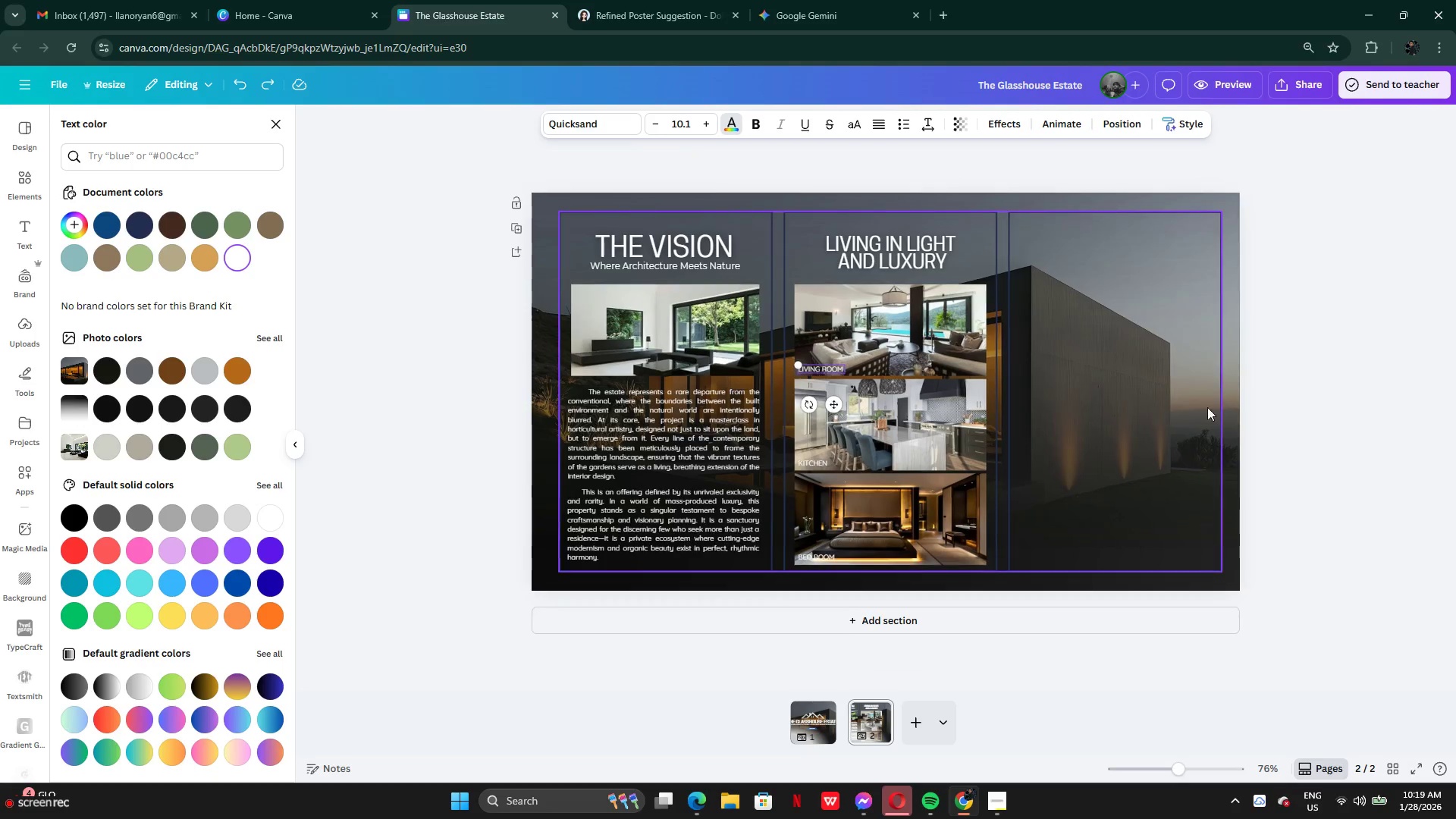 
left_click([1285, 404])
 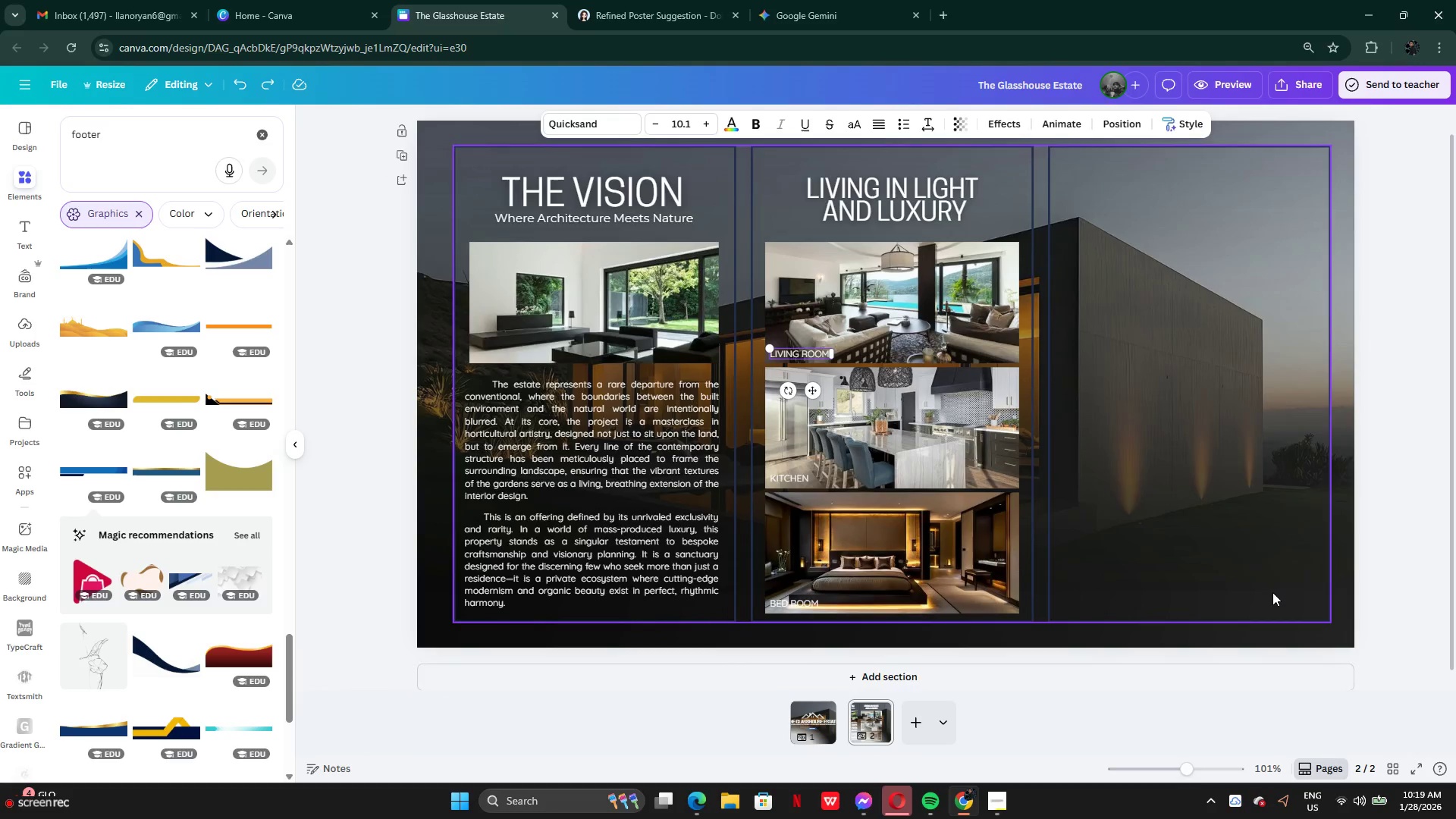 
wait(7.42)
 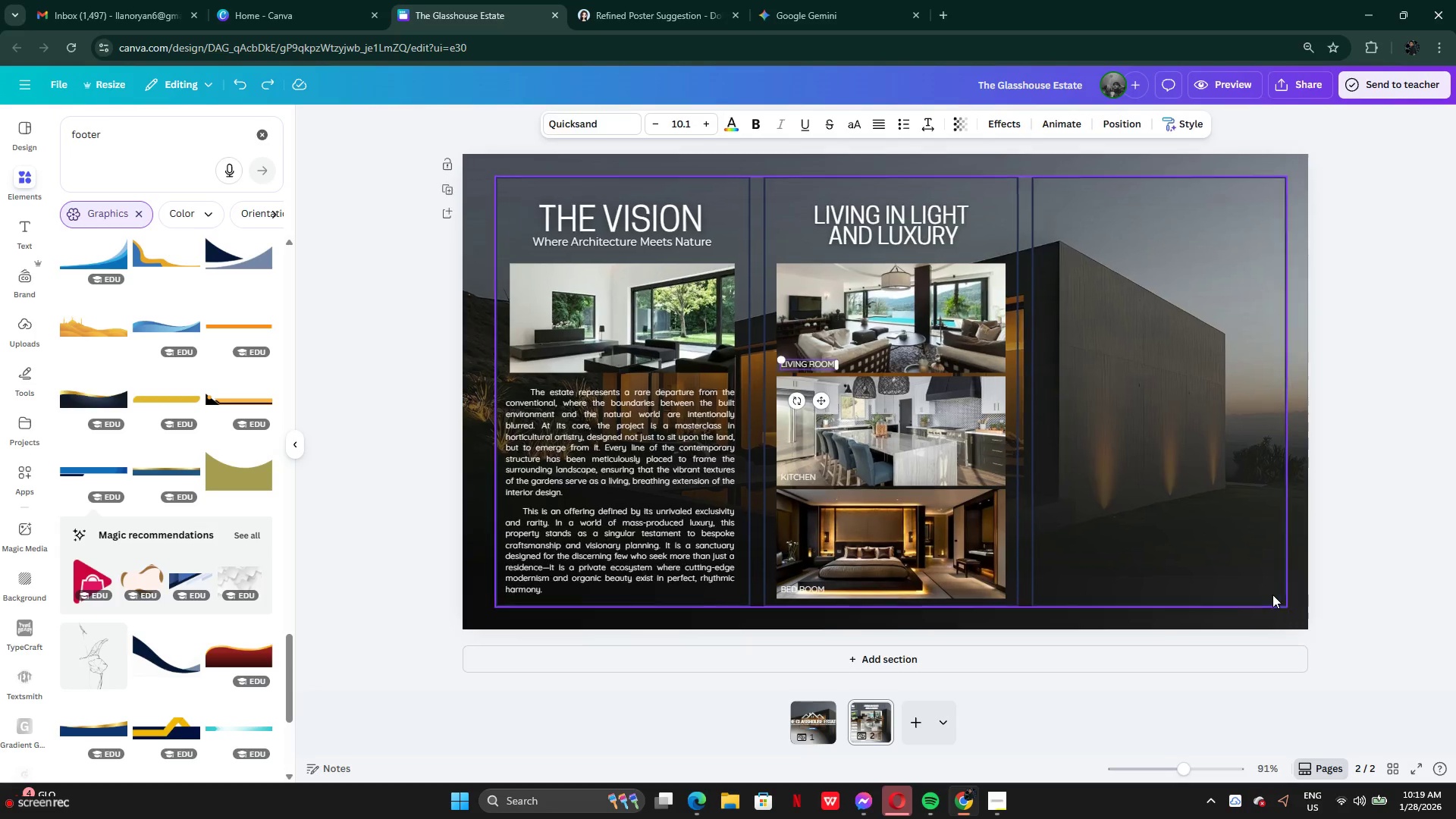 
left_click([594, 16])
 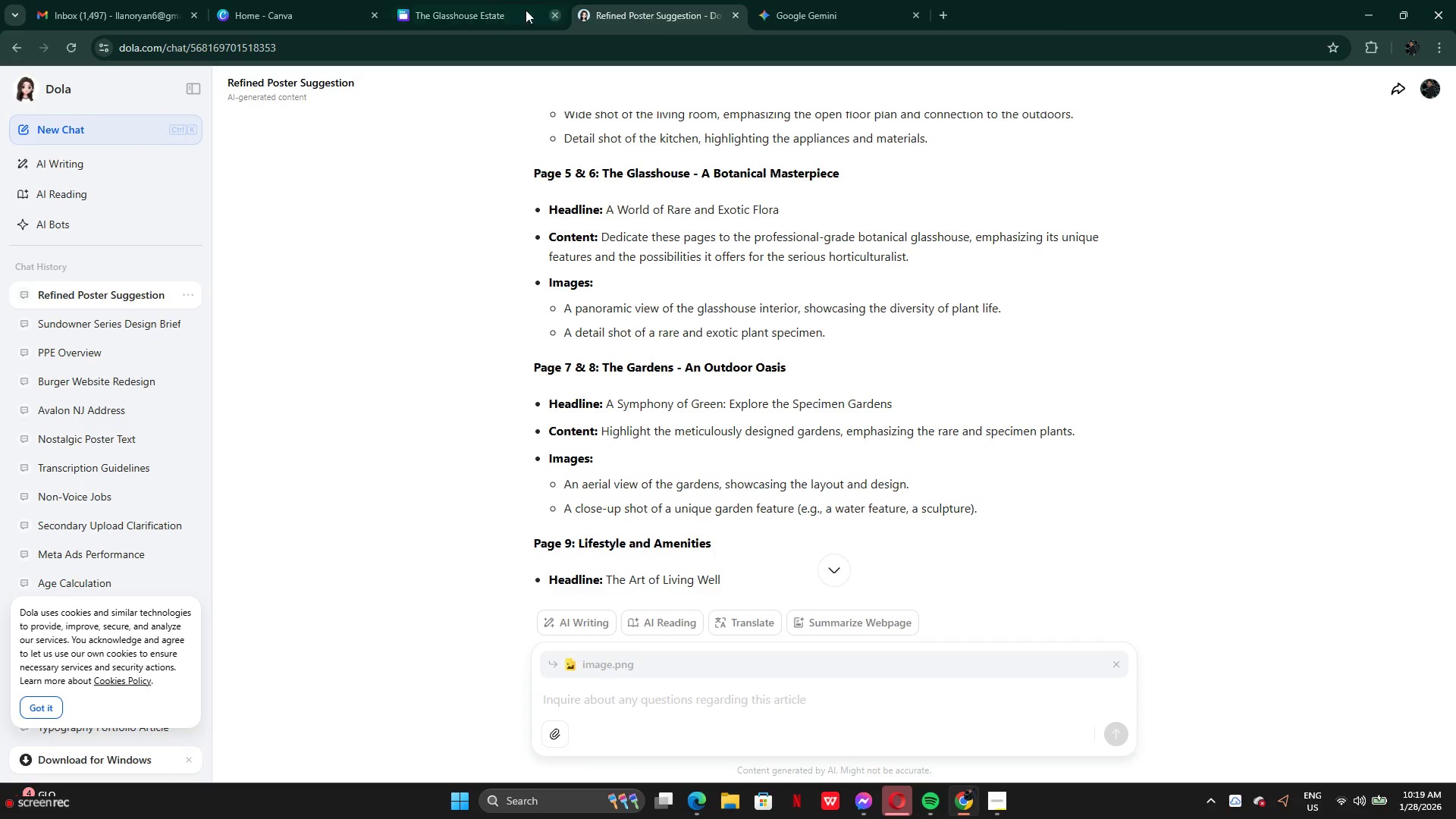 
left_click([453, 12])
 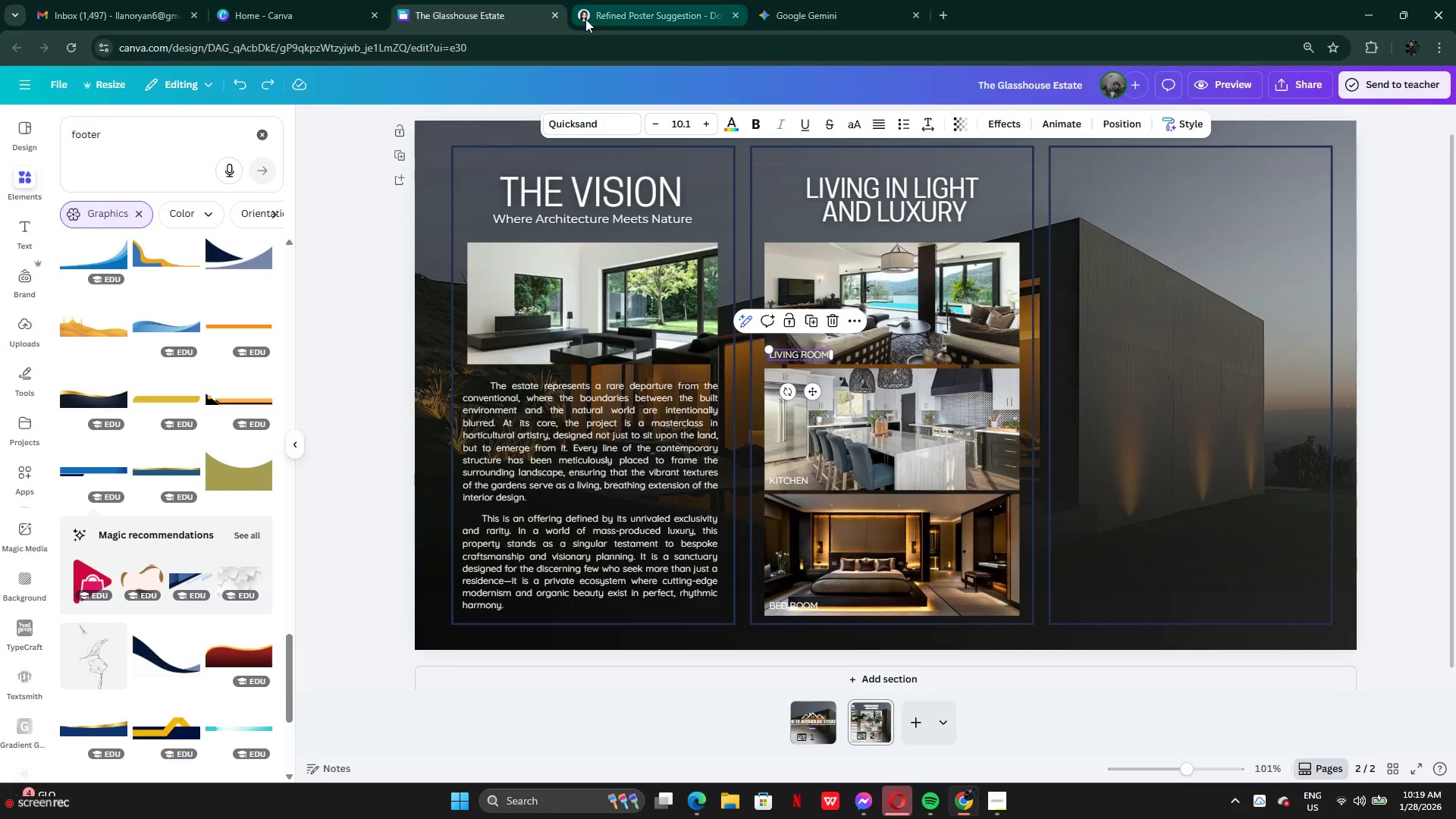 
left_click([615, 13])
 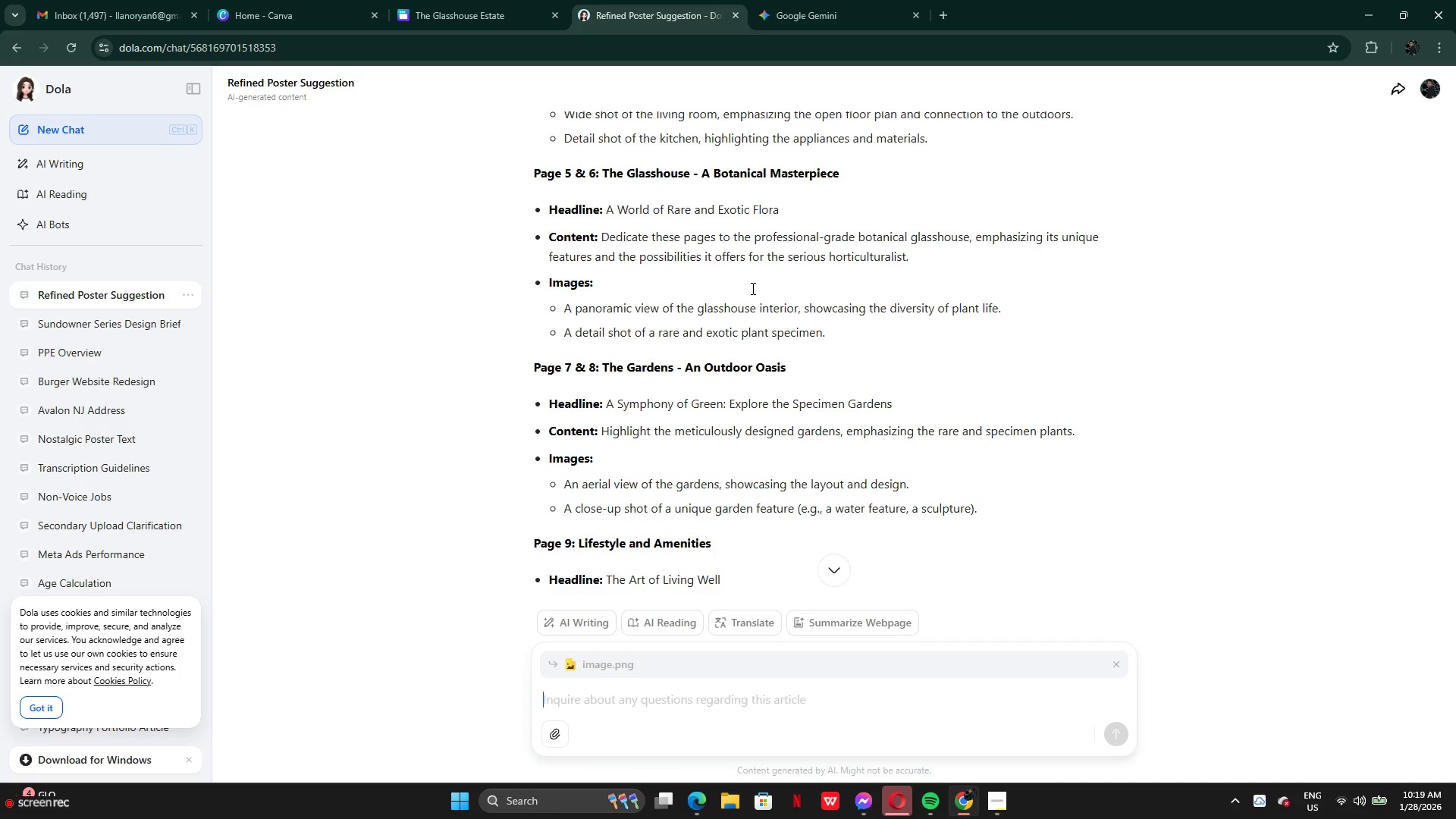 
scroll: coordinate [752, 289], scroll_direction: up, amount: 4.0
 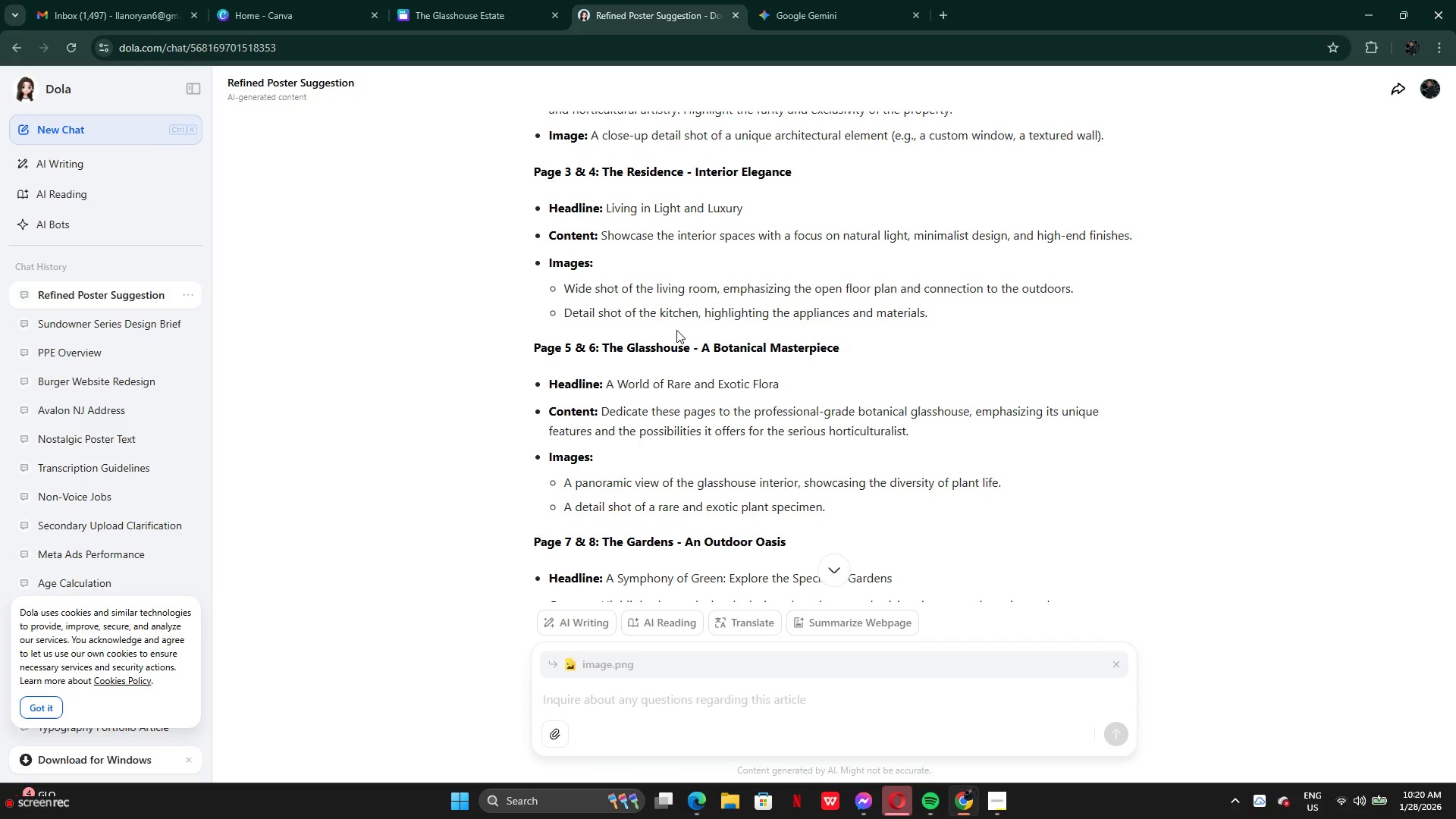 
wait(14.58)
 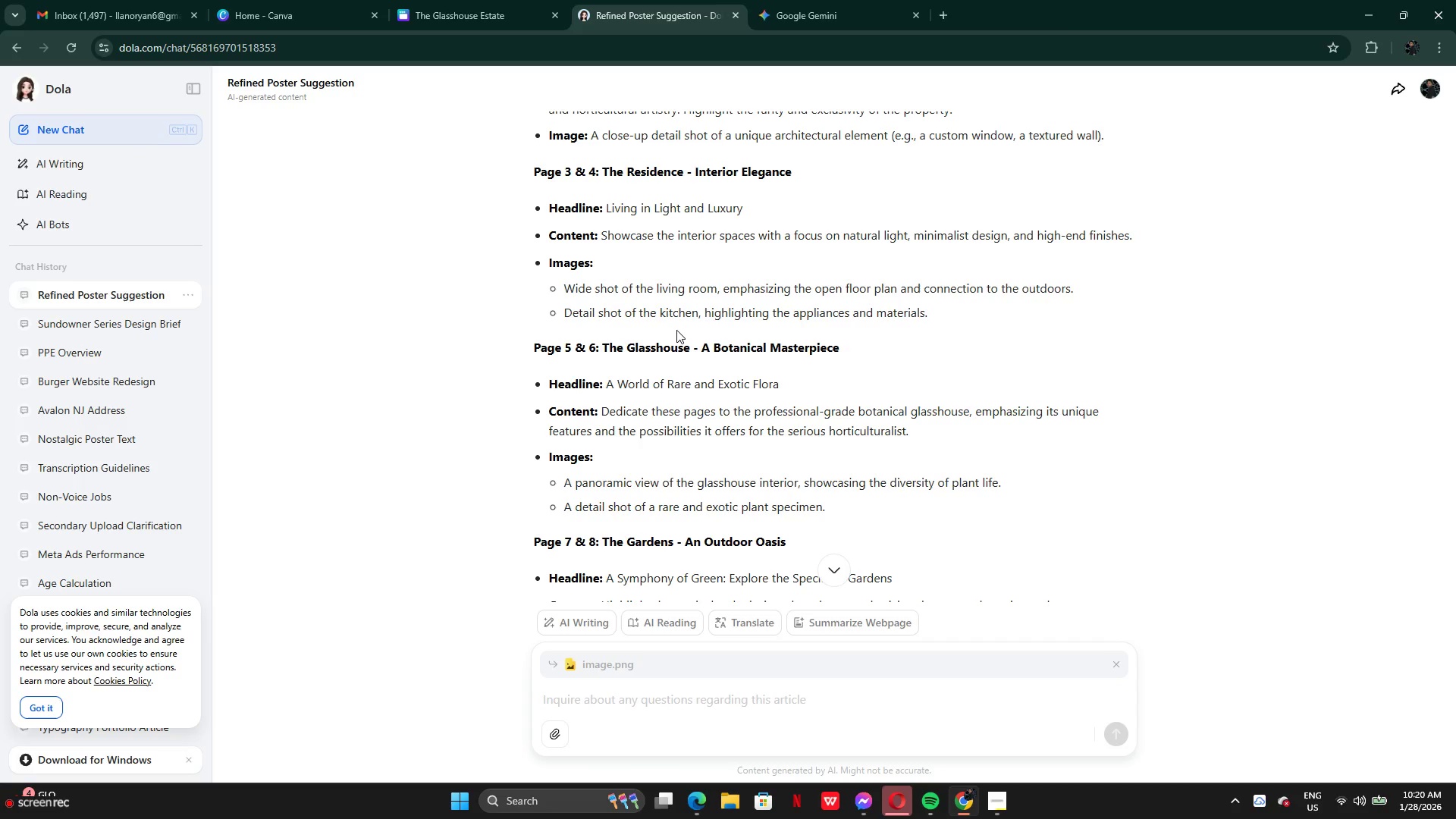 
left_click_drag(start_coordinate=[557, 290], to_coordinate=[931, 315])
 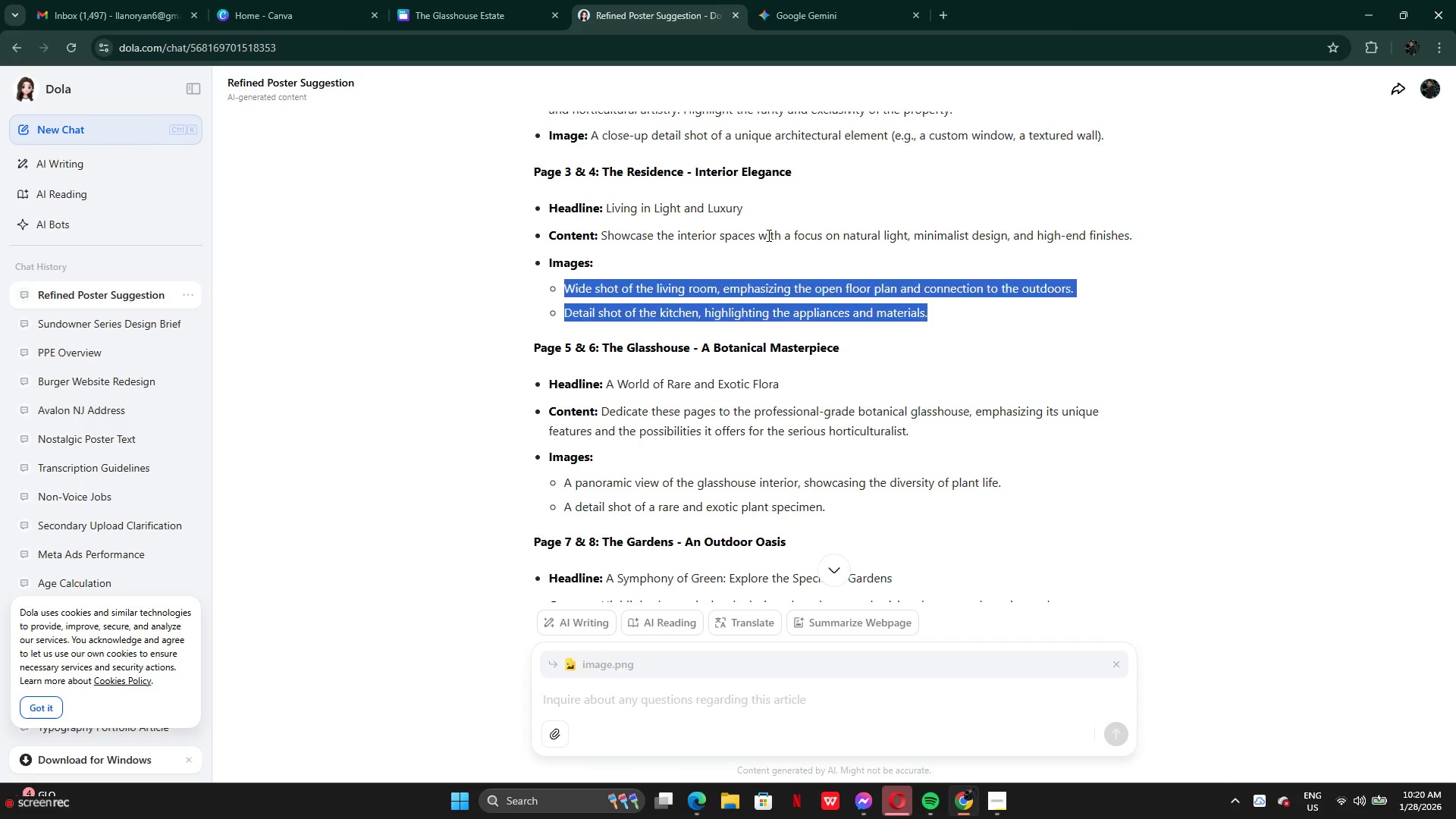 
left_click([767, 235])
 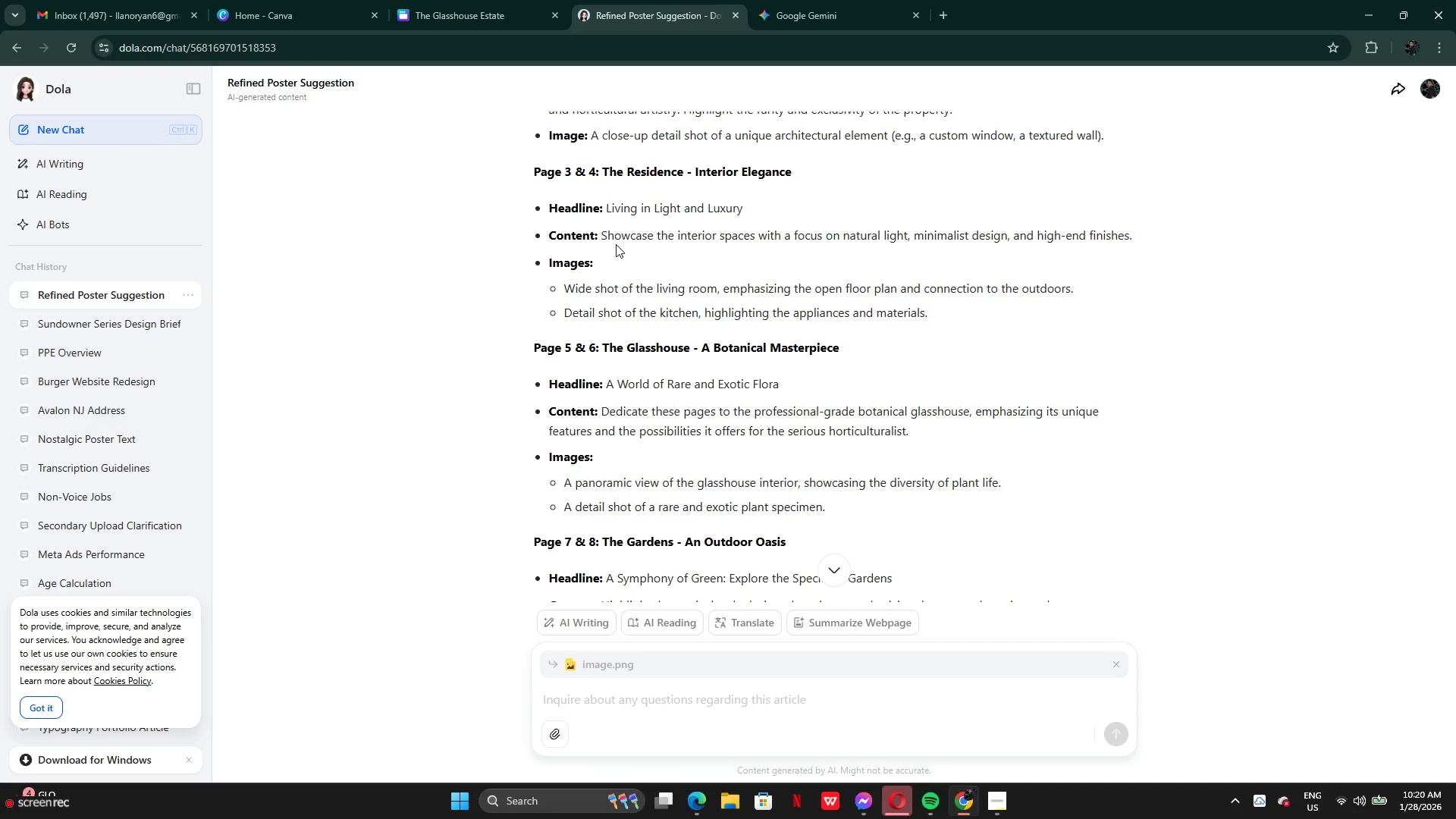 
left_click_drag(start_coordinate=[616, 244], to_coordinate=[871, 250])
 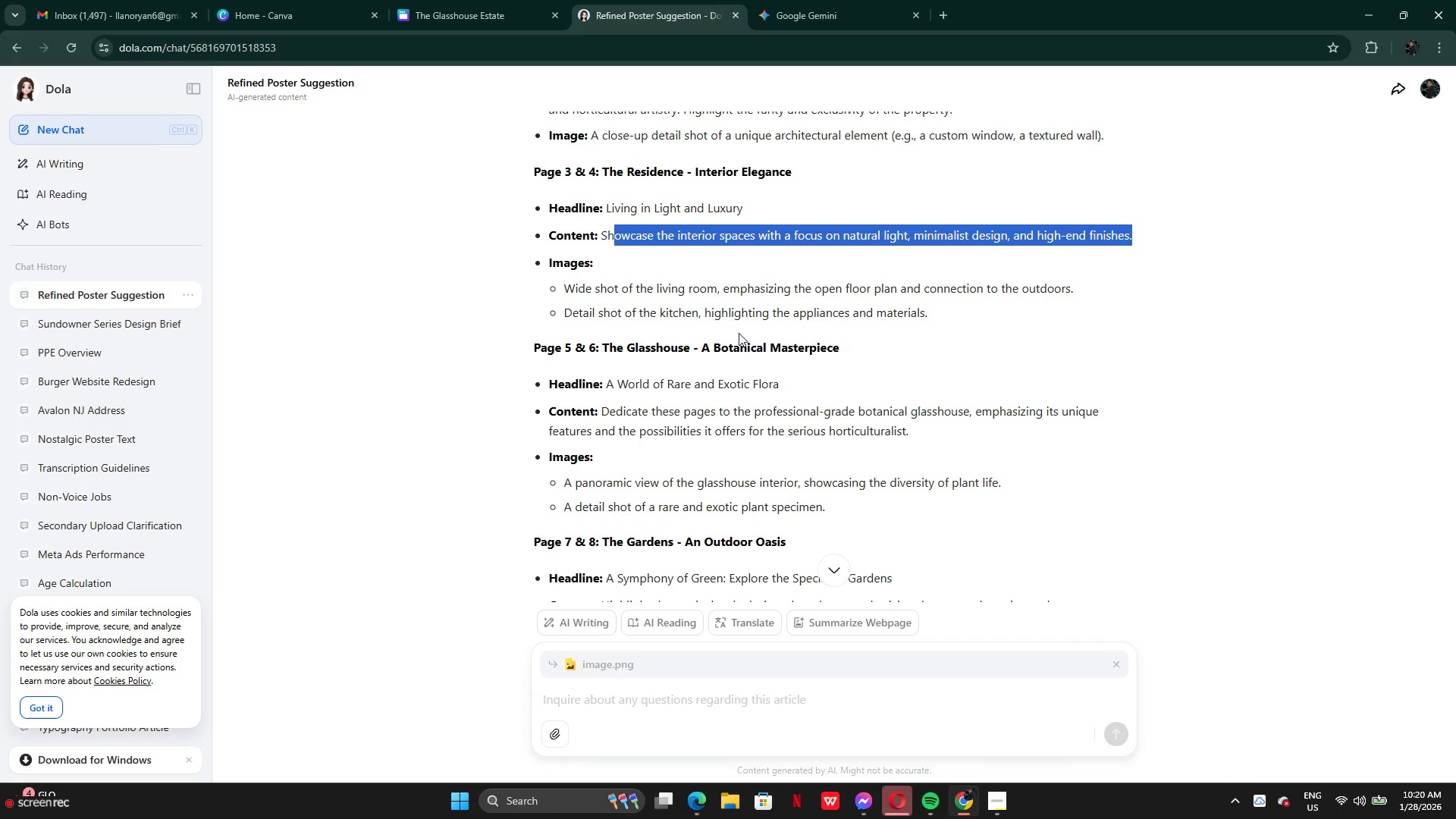 
scroll: coordinate [739, 333], scroll_direction: down, amount: 1.0
 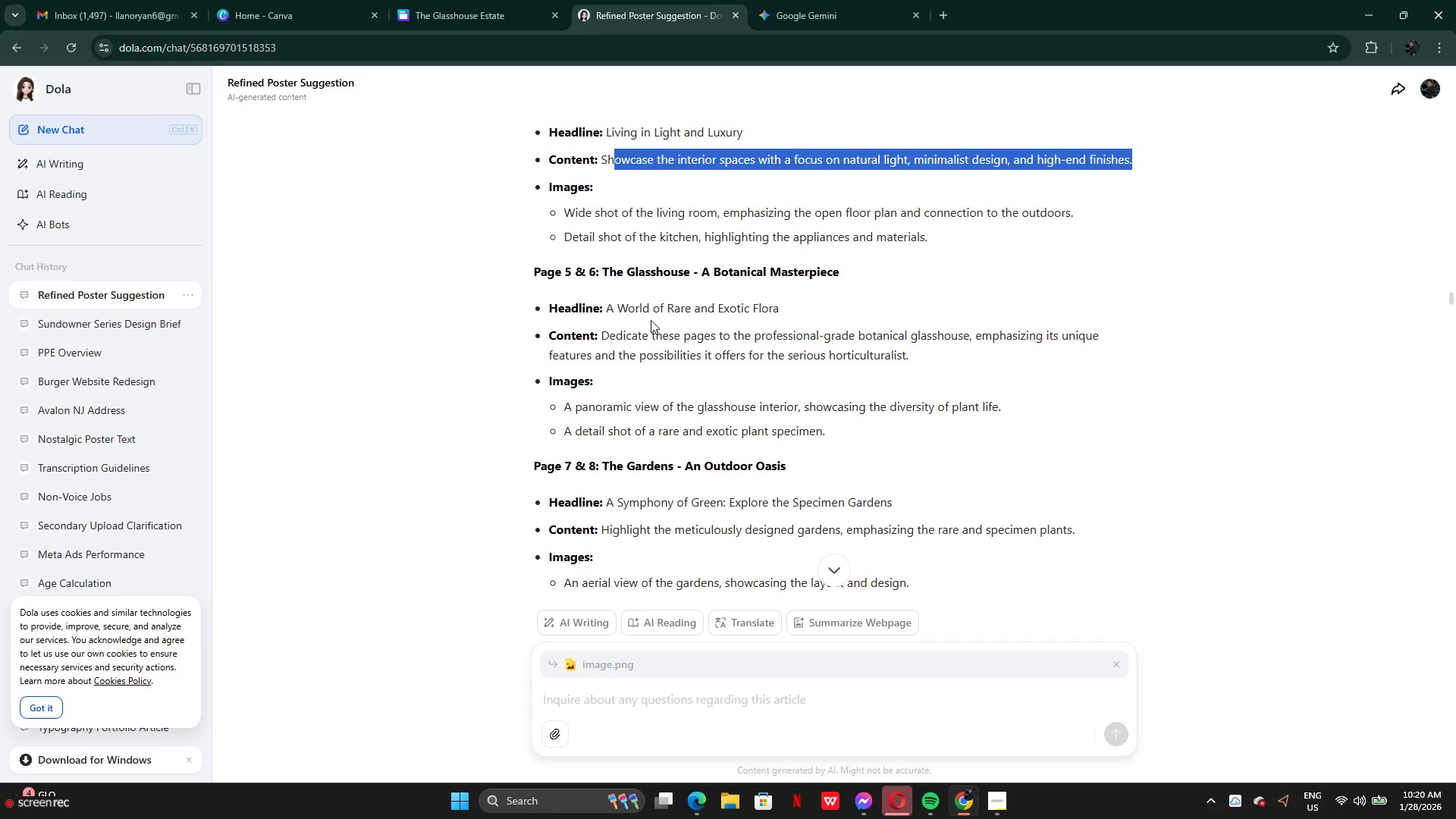 
left_click([651, 320])
 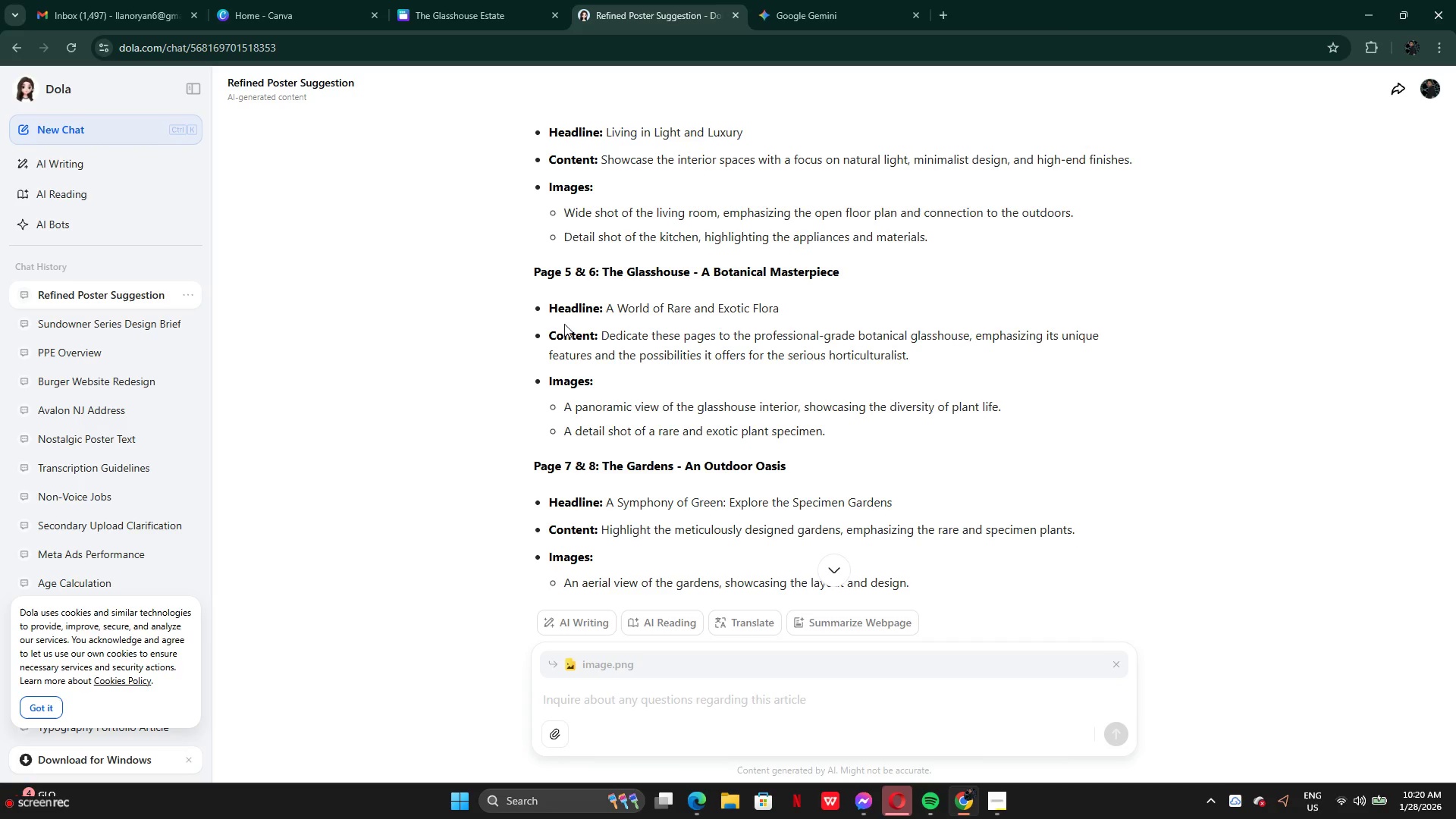 
wait(24.86)
 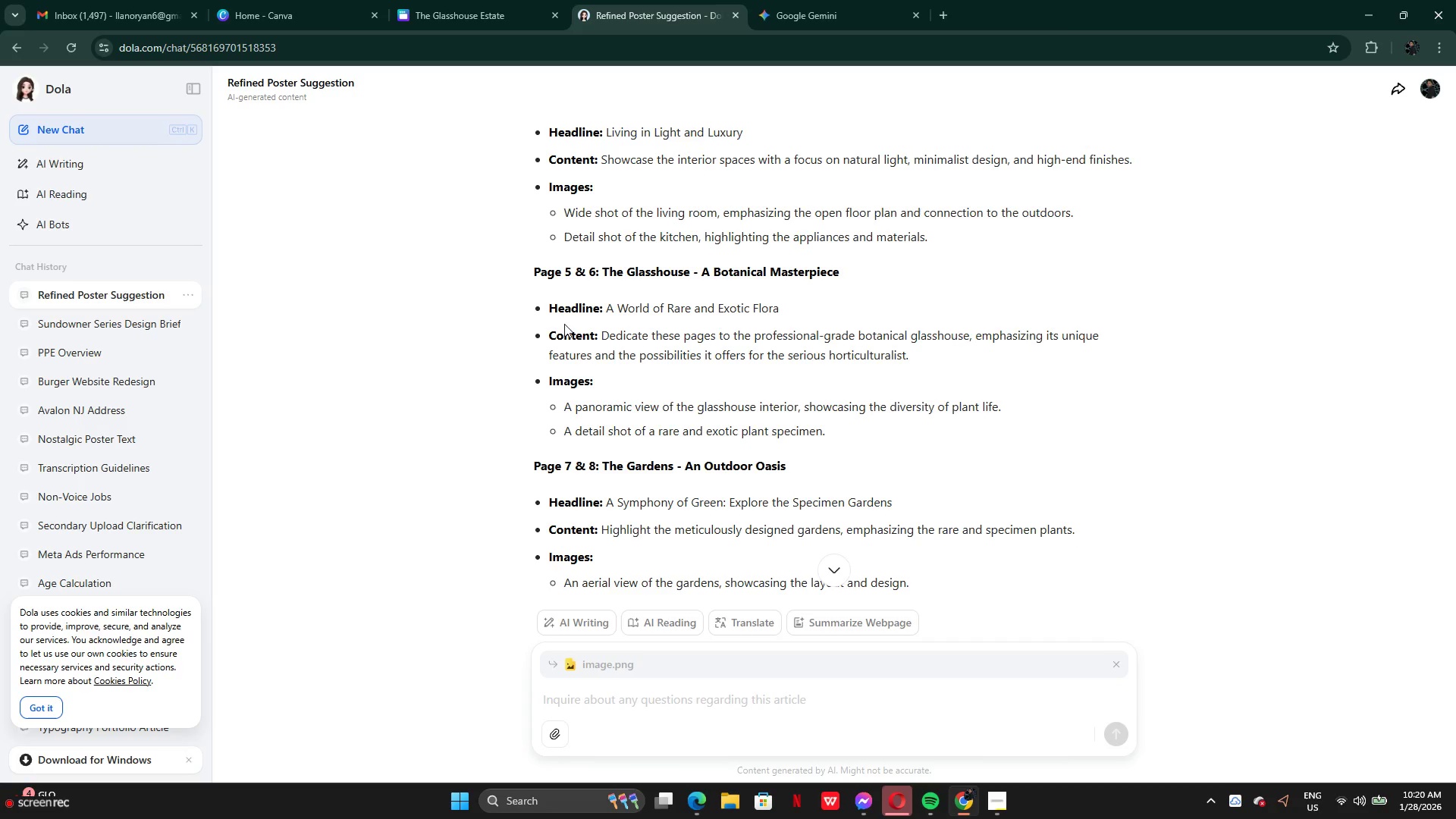 
left_click([20, 805])
 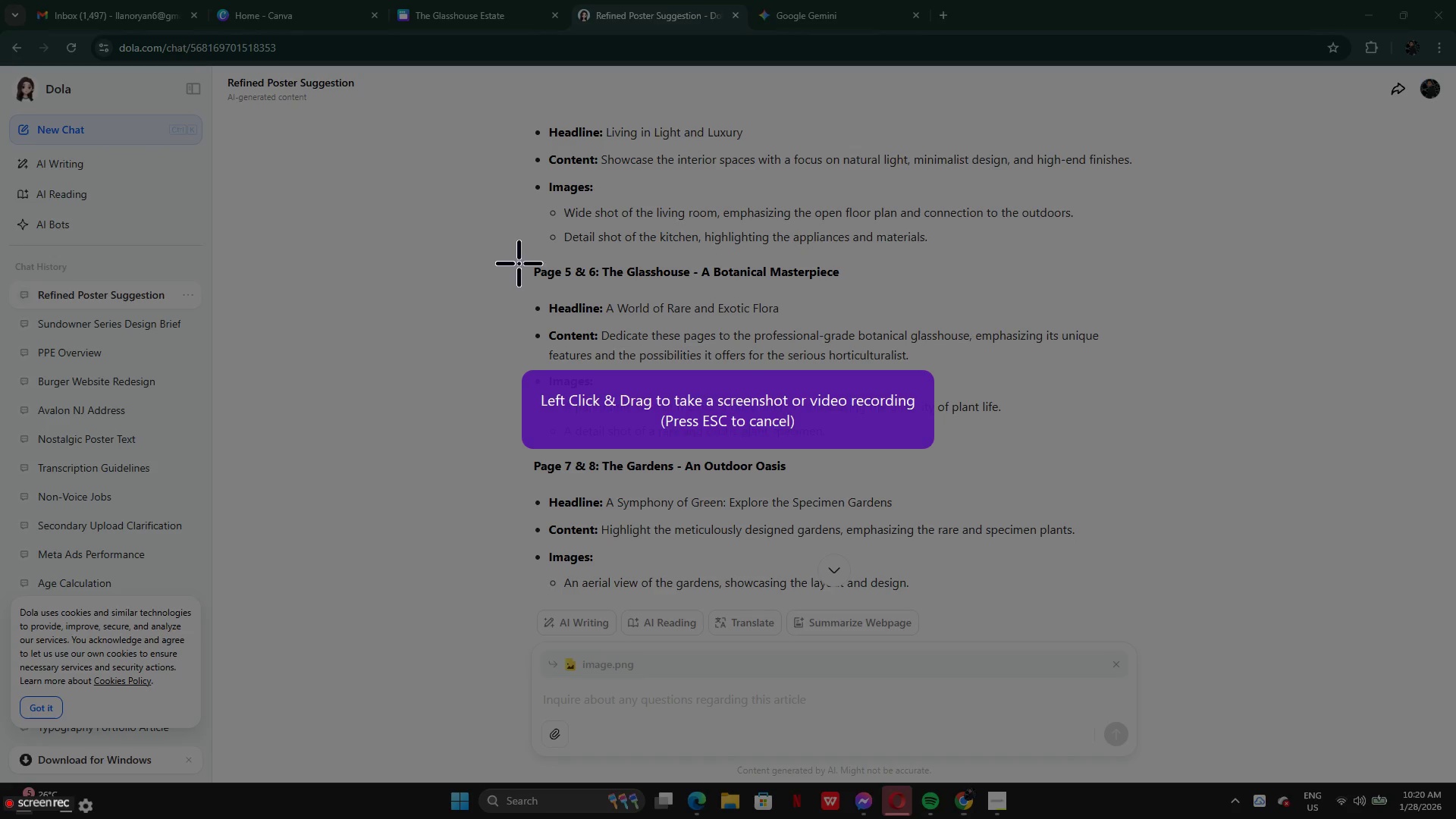 
left_click_drag(start_coordinate=[519, 255], to_coordinate=[1163, 447])
 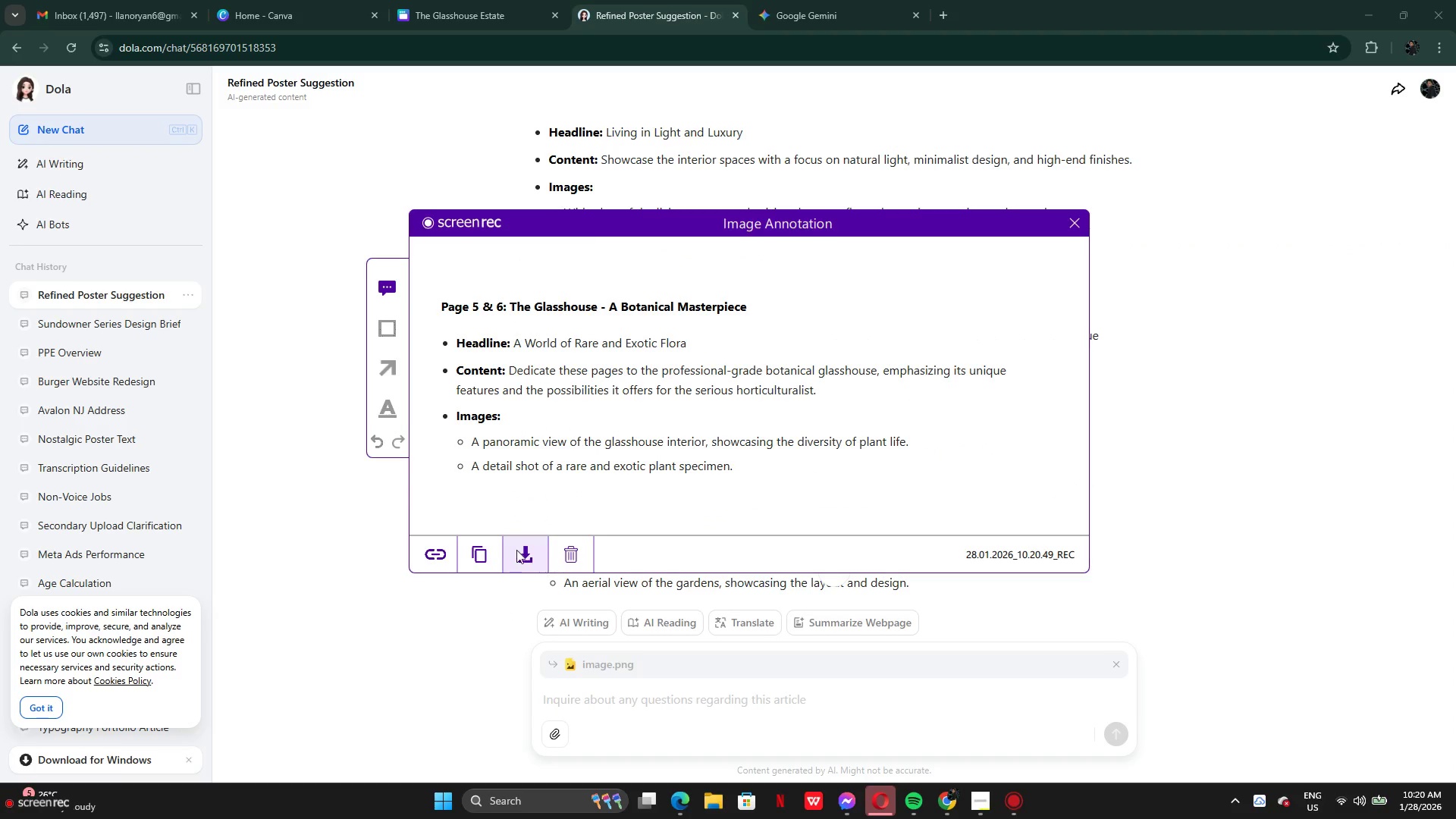 
left_click([480, 551])
 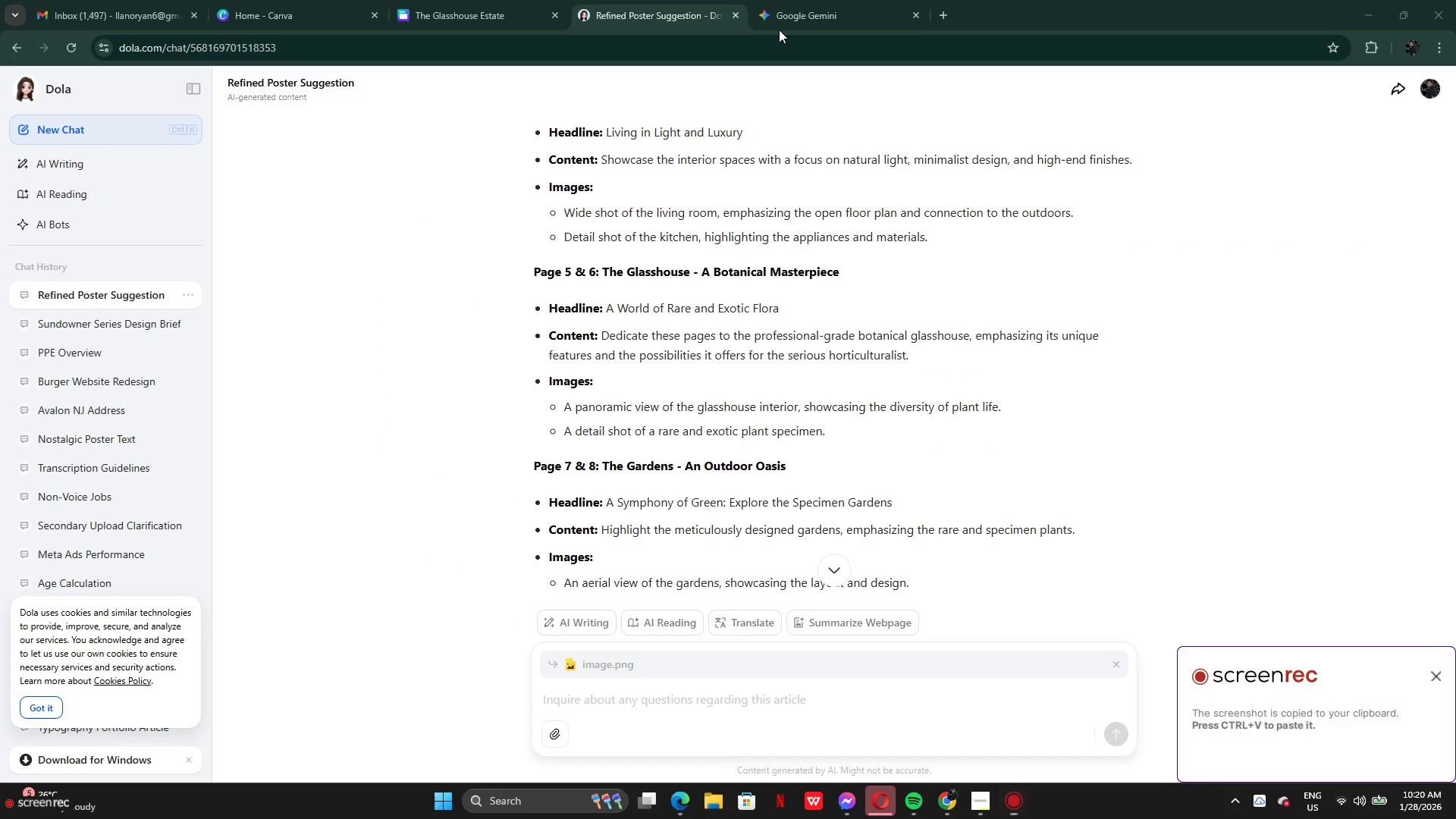 
left_click([782, 9])
 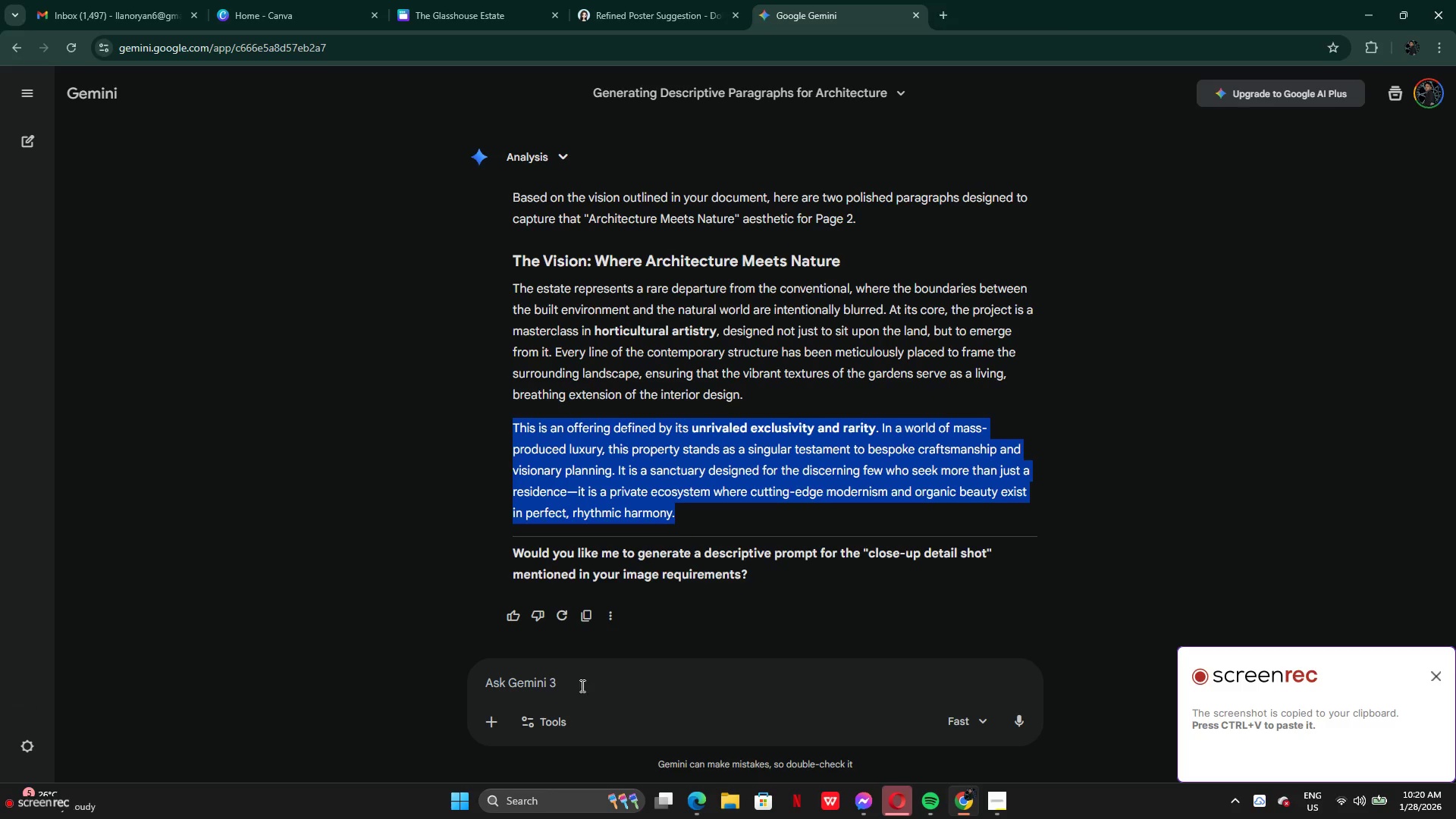 
left_click([573, 674])
 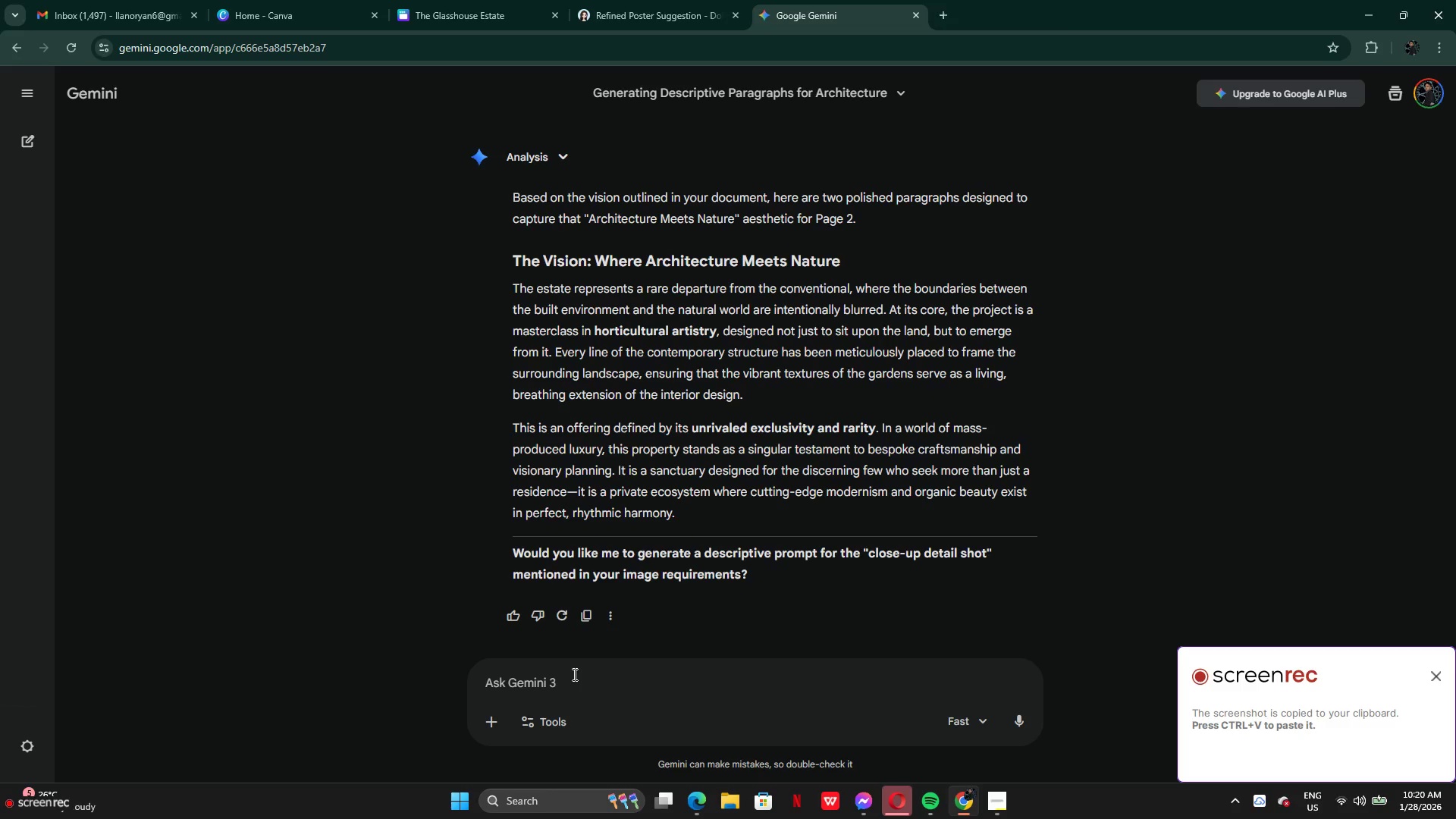 
key(Control+ControlLeft)
 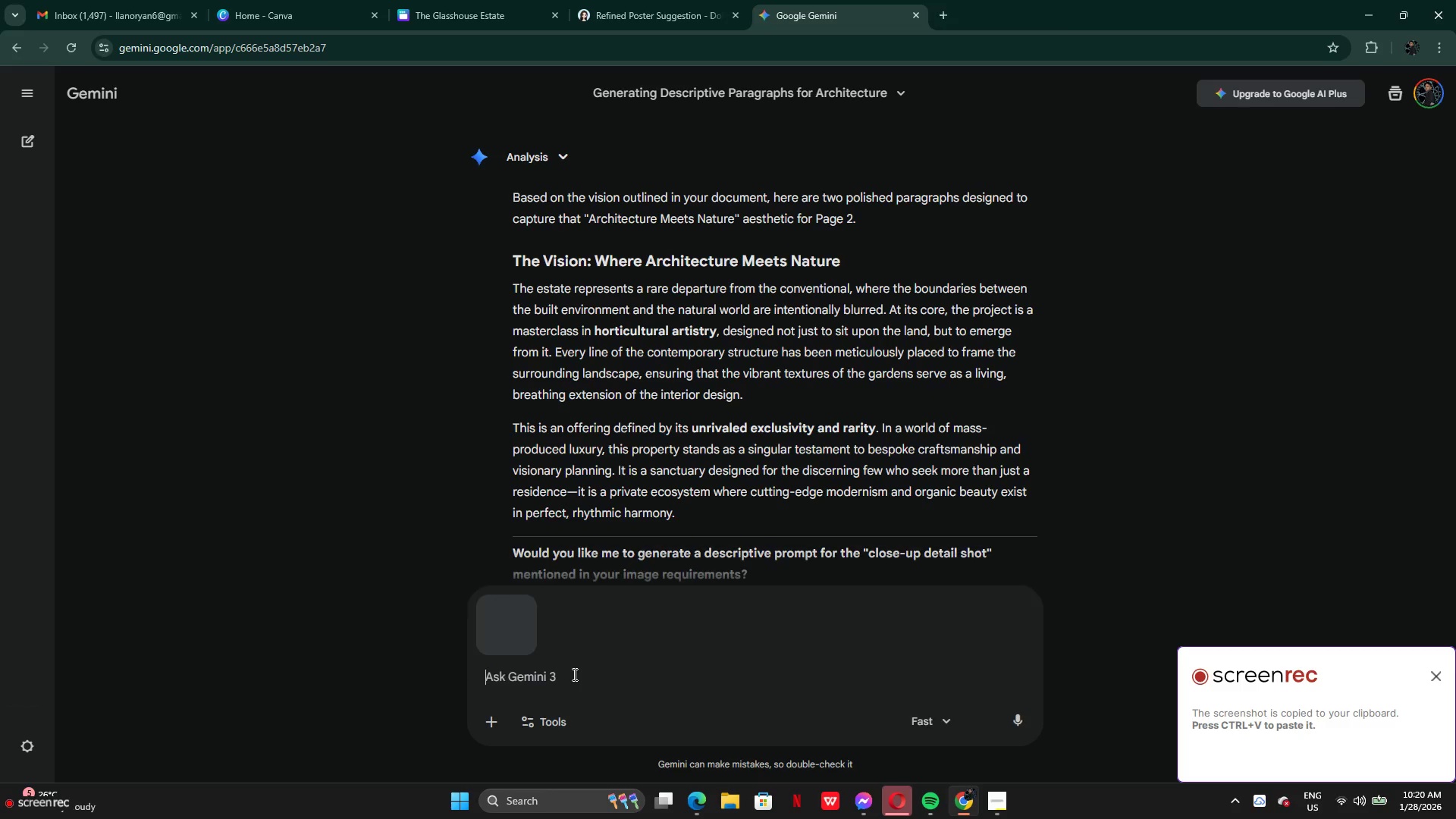 
hold_key(key=V, duration=25.52)
 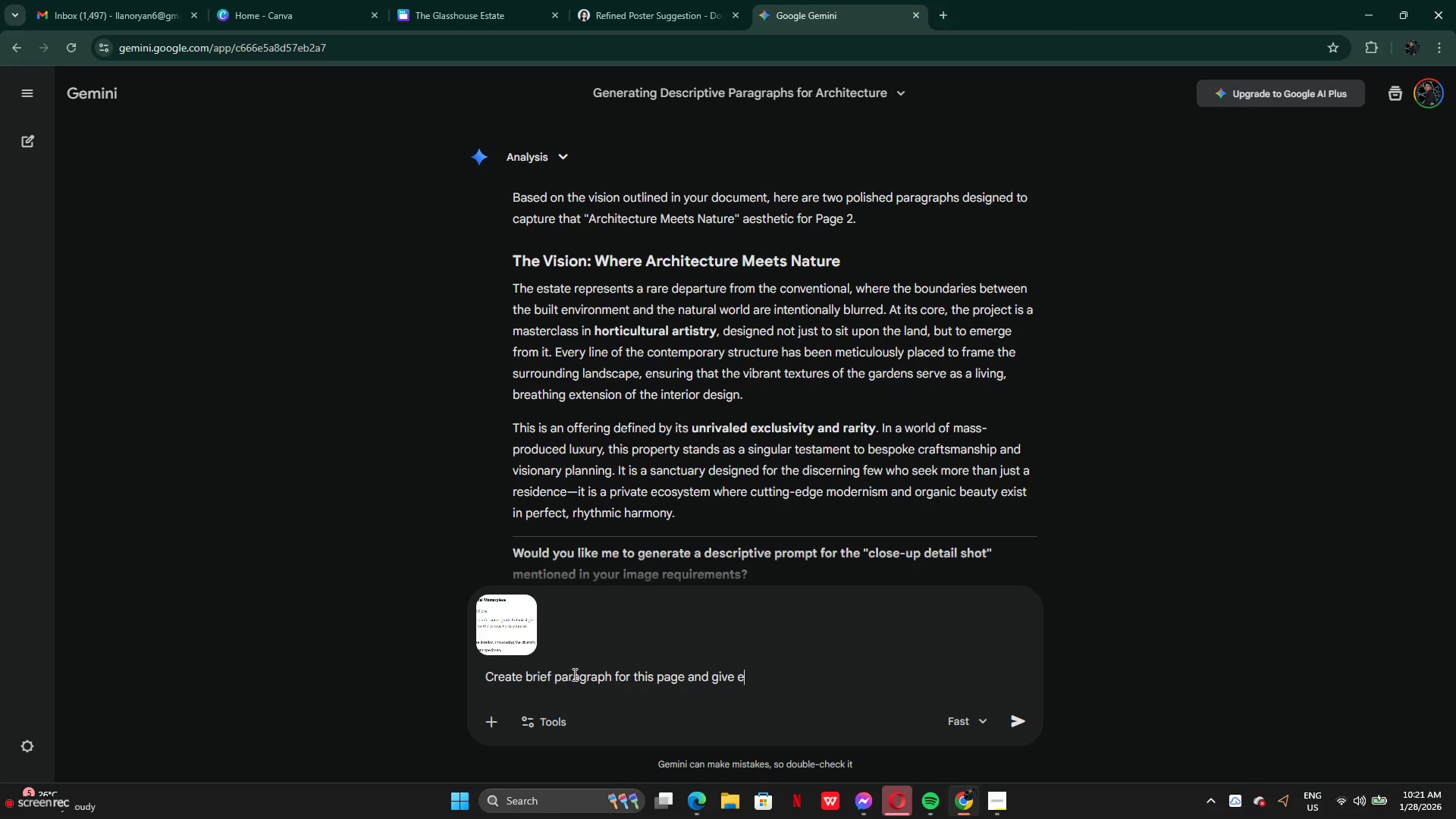 
type(CREATE )
key(Backspace)
key(Backspace)
key(Backspace)
key(Backspace)
key(Backspace)
key(Backspace)
type(reate brief description )
key(Backspace)
key(Backspace)
key(Backspace)
key(Backspace)
key(Backspace)
key(Backspace)
type(paragraph for this page and gie example for Thi)
key(Backspace)
type(e image)
 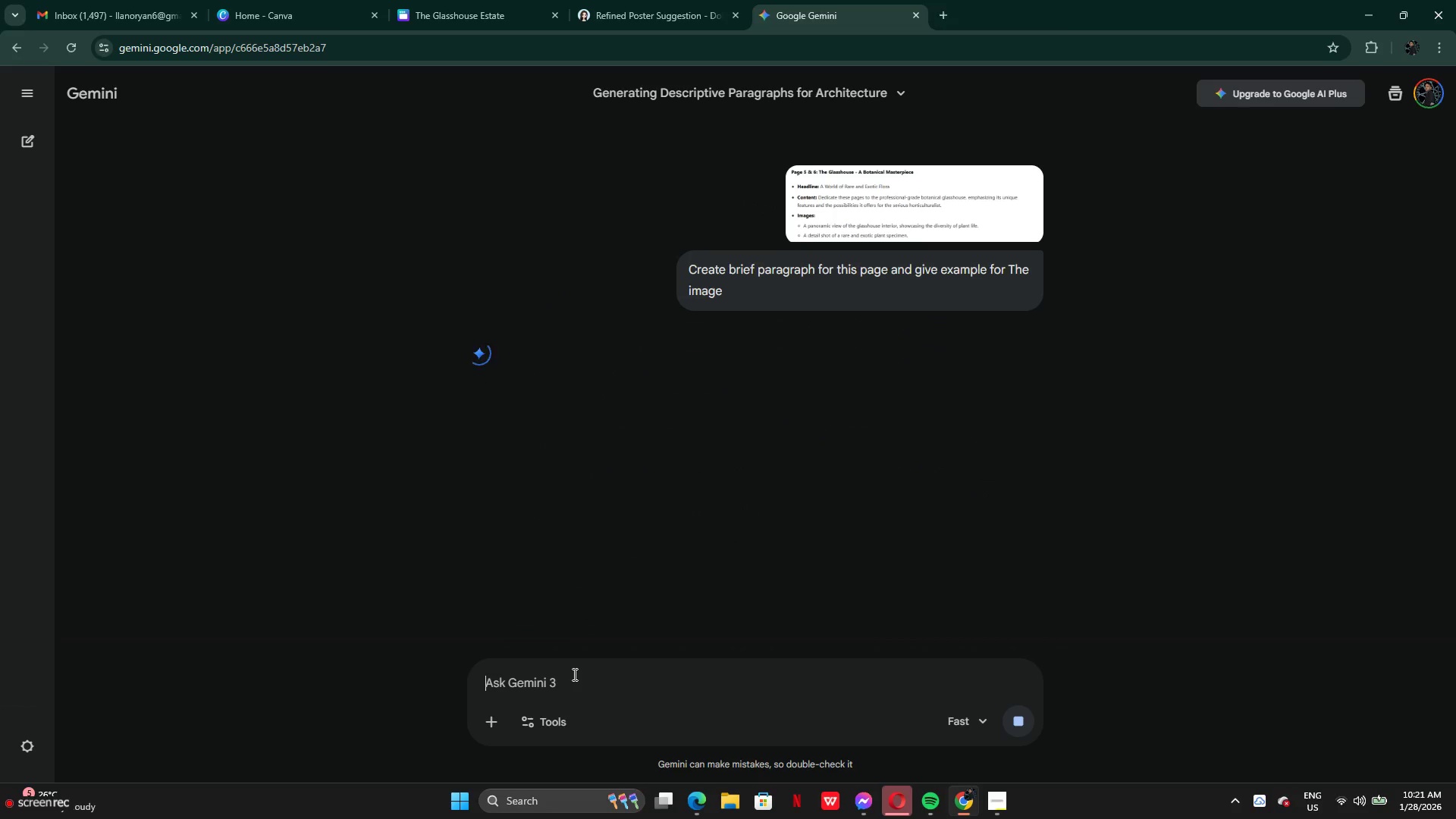 
key(Enter)
 